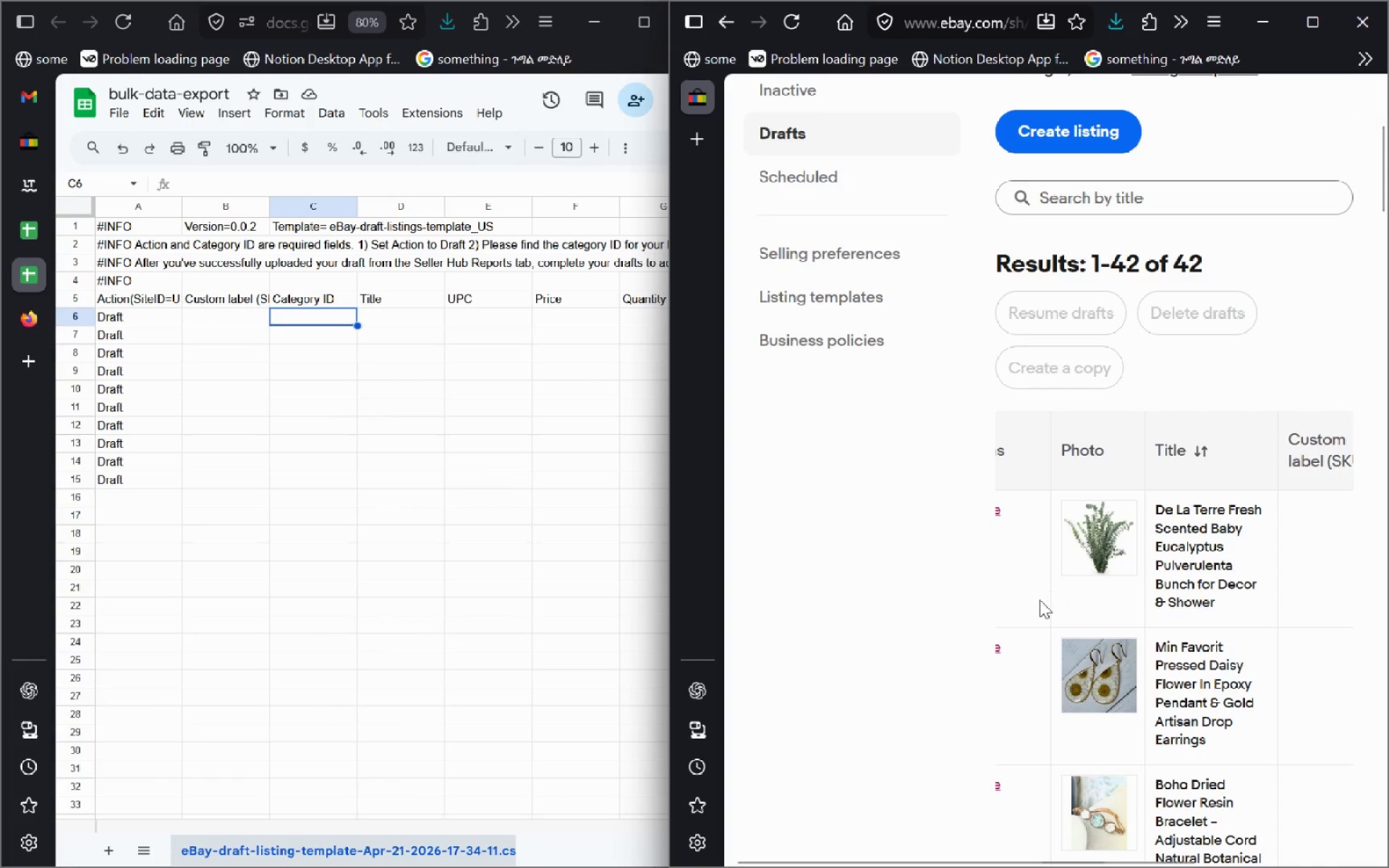 
left_click_drag(start_coordinate=[1225, 608], to_coordinate=[1160, 510])
 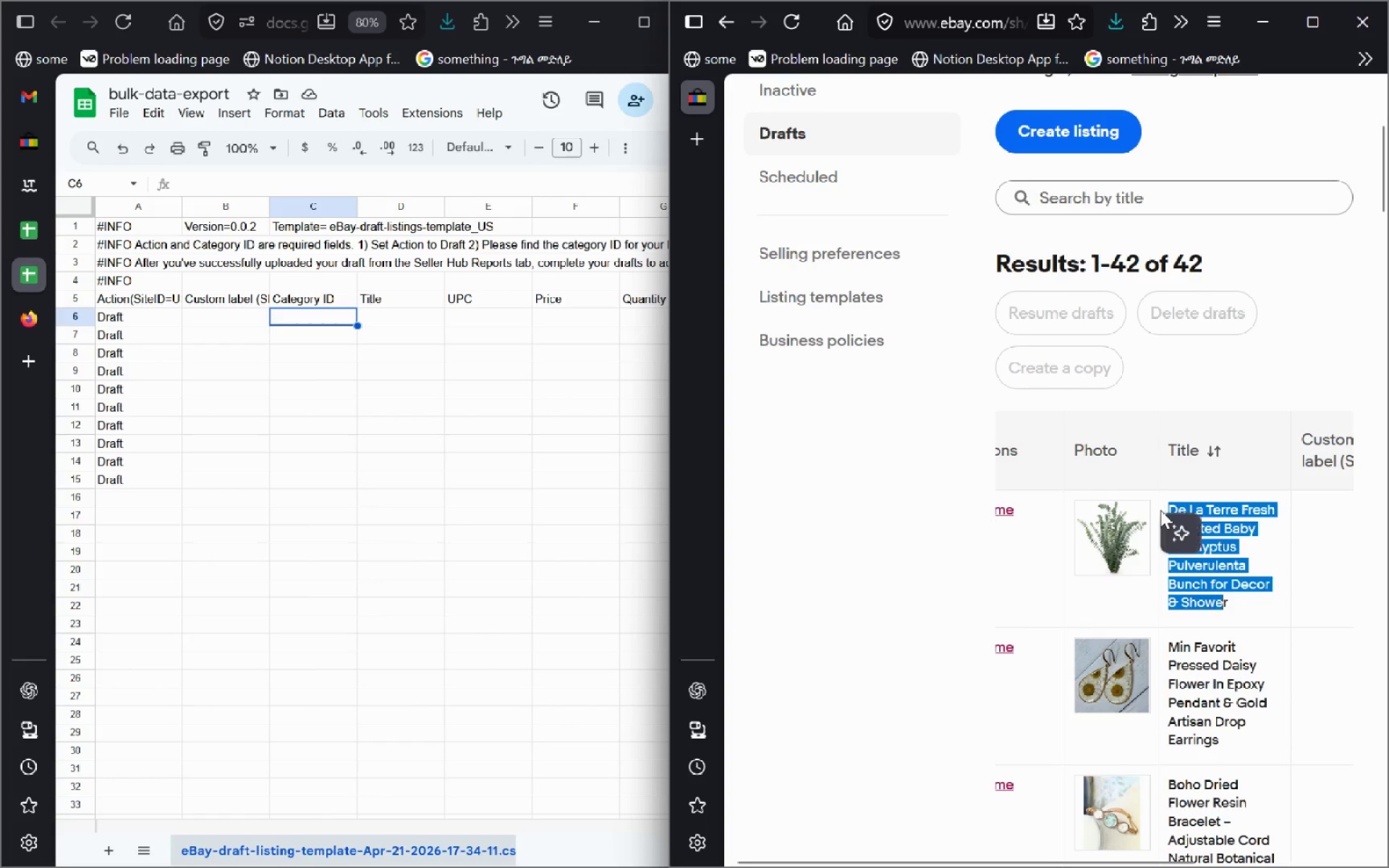 
key(Control+C)
 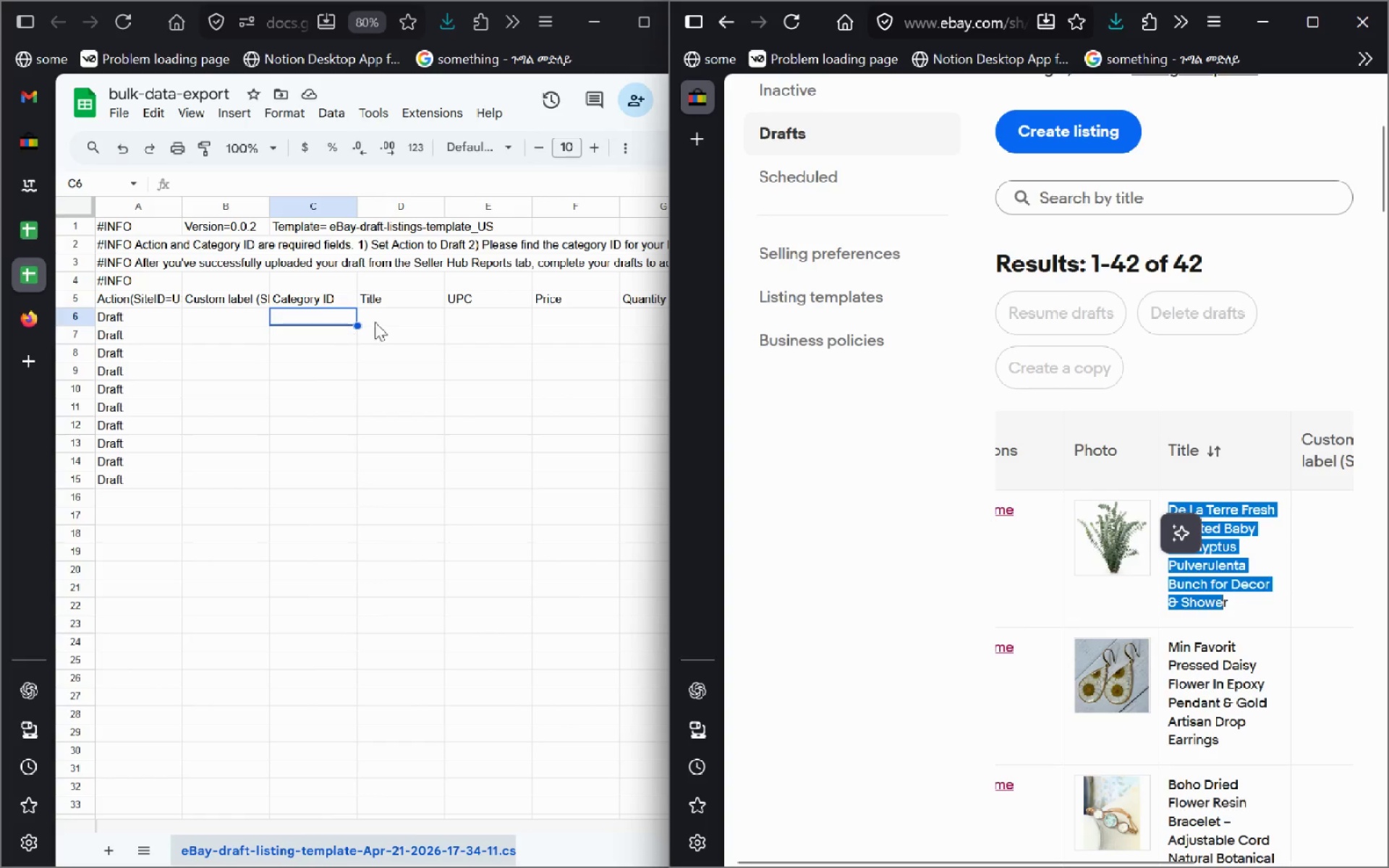 
double_click([382, 320])
 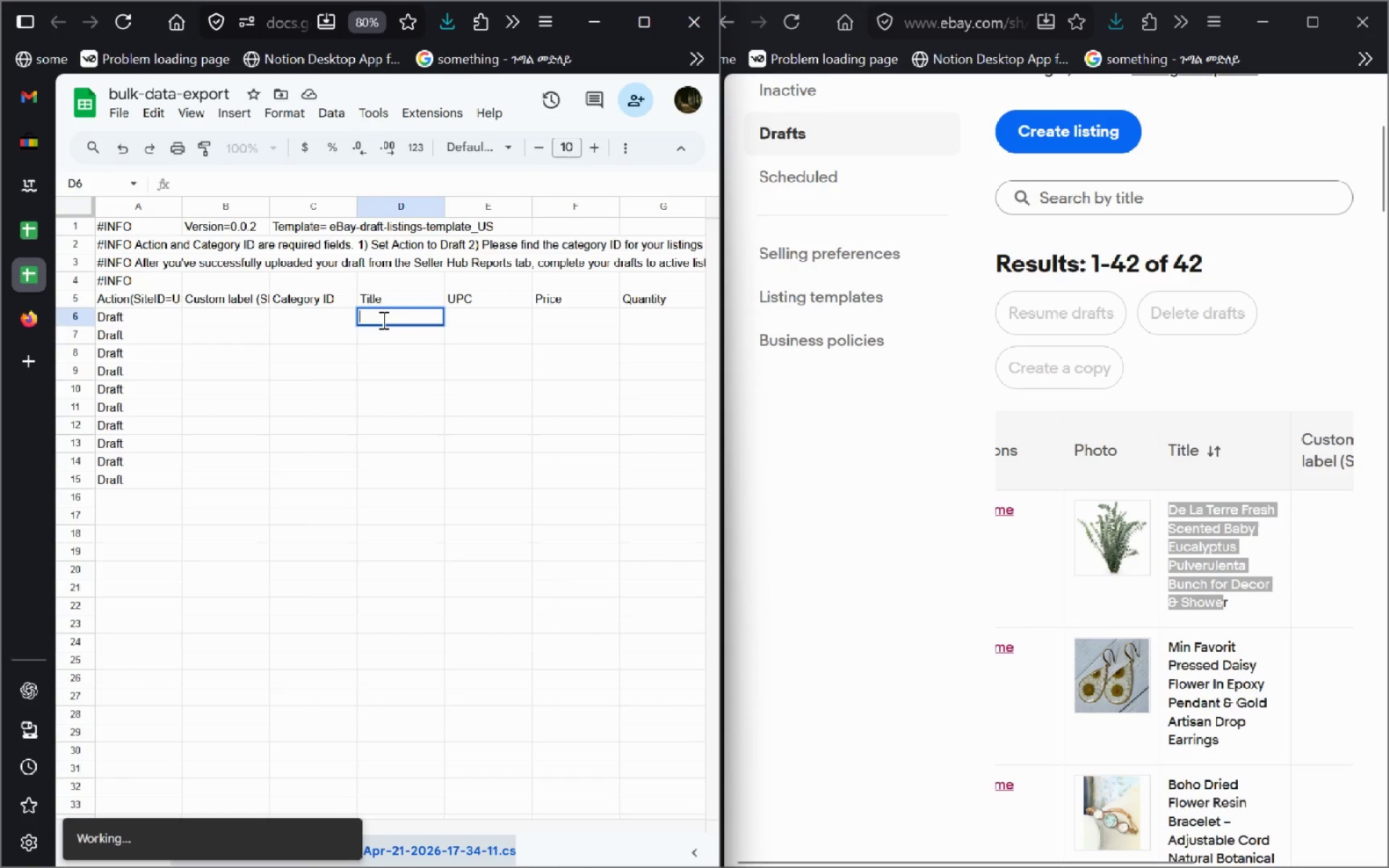 
key(Control+V)
 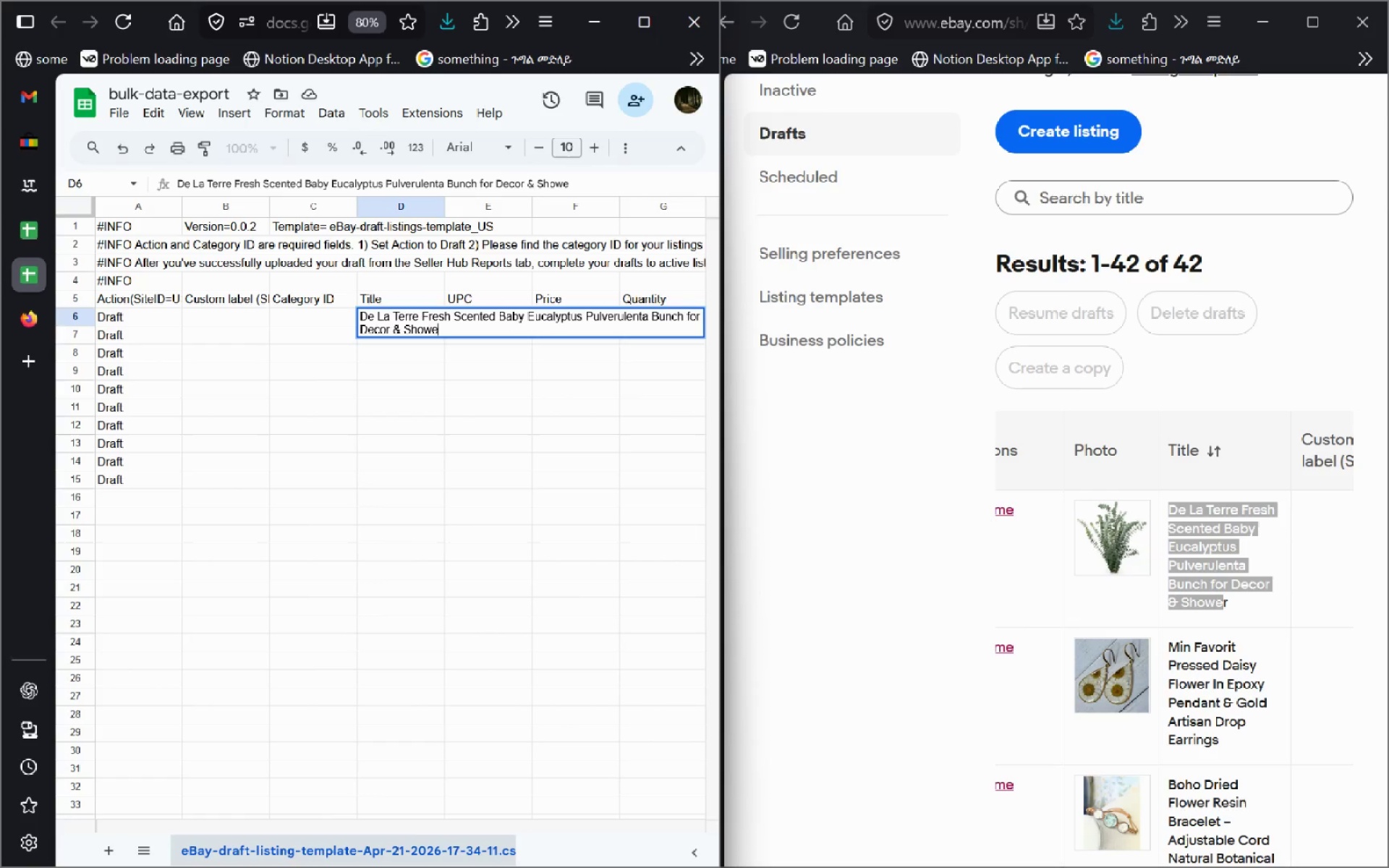 
key(Enter)
 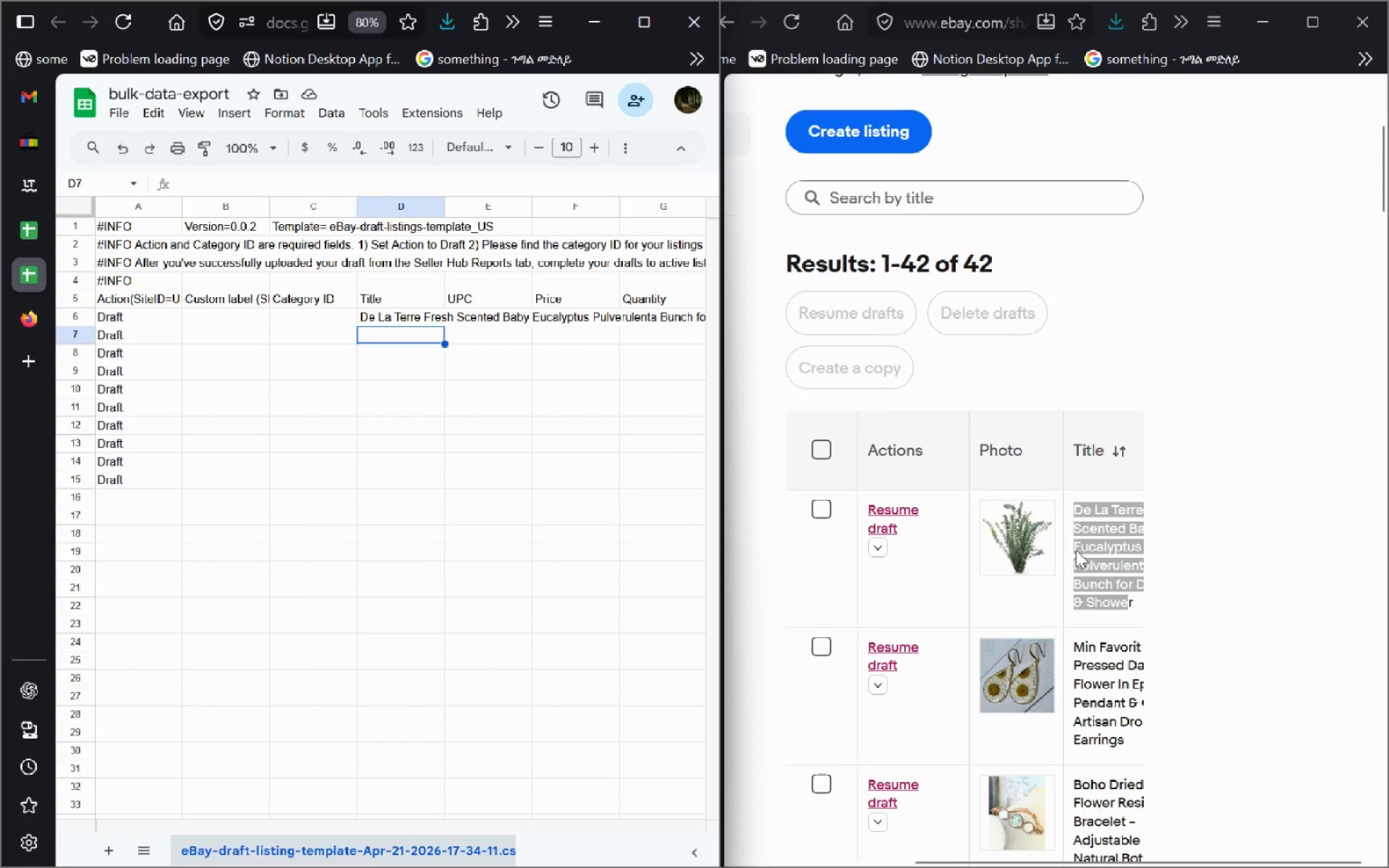 
wait(11.58)
 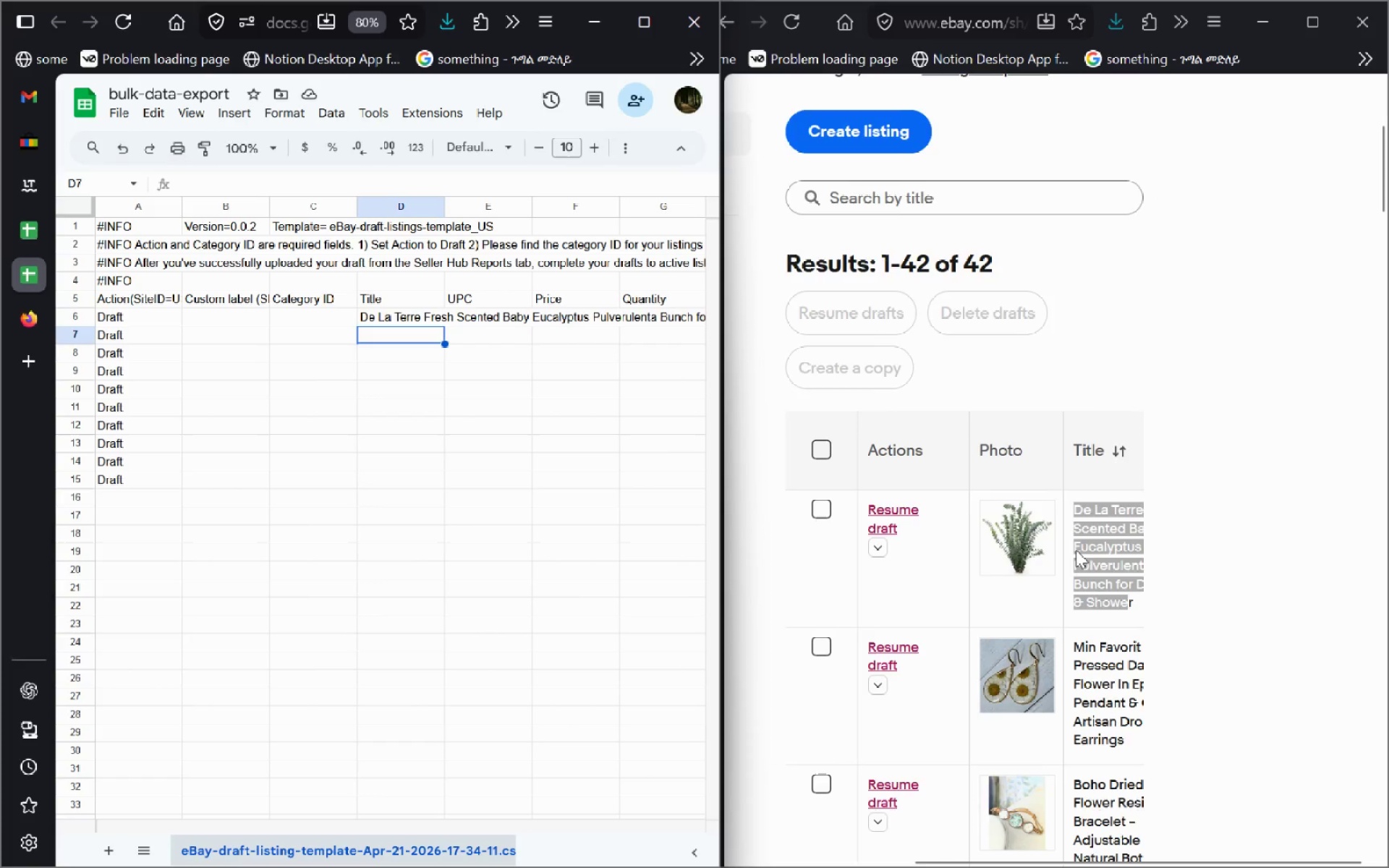 
double_click([406, 318])
 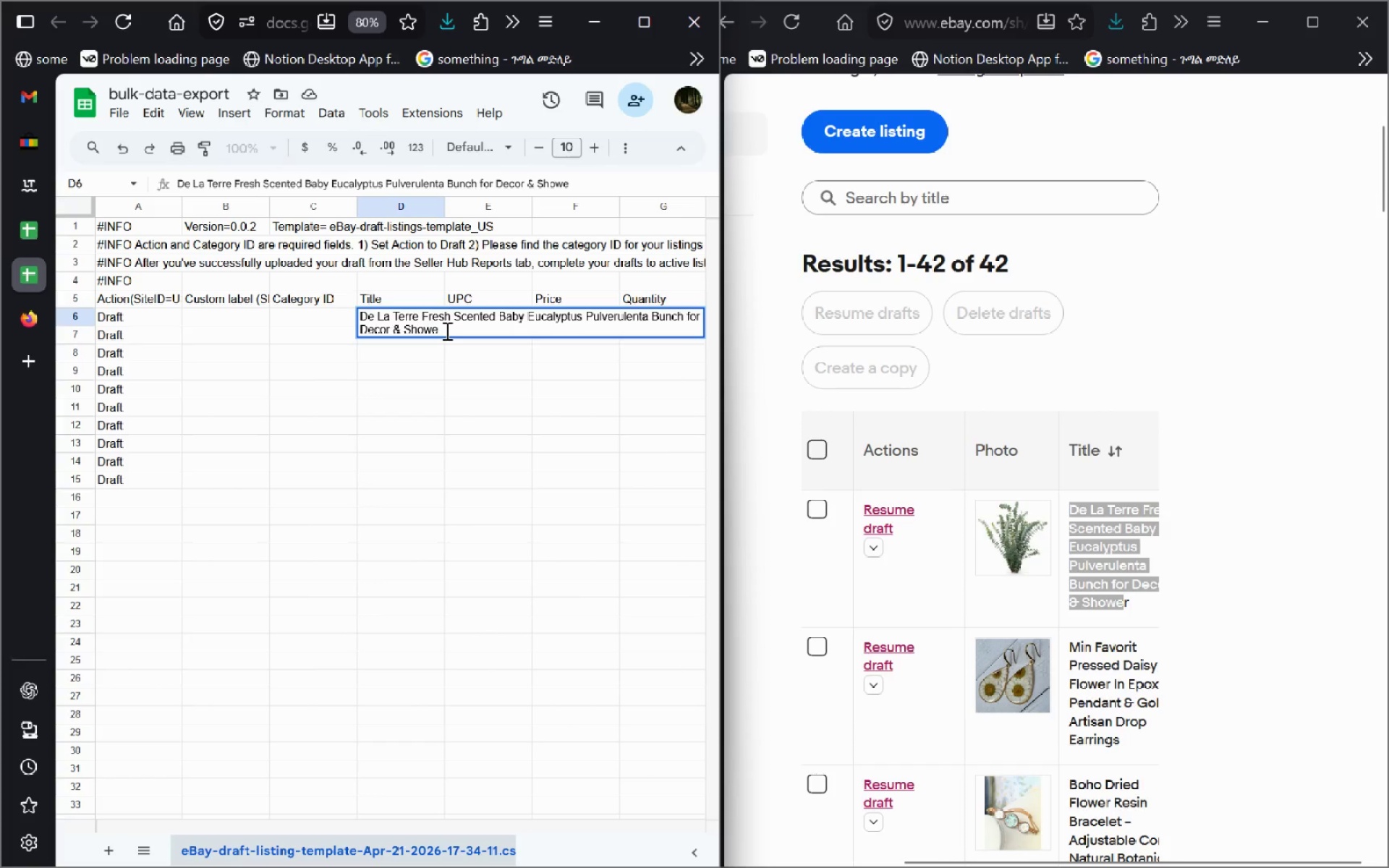 
left_click([446, 331])
 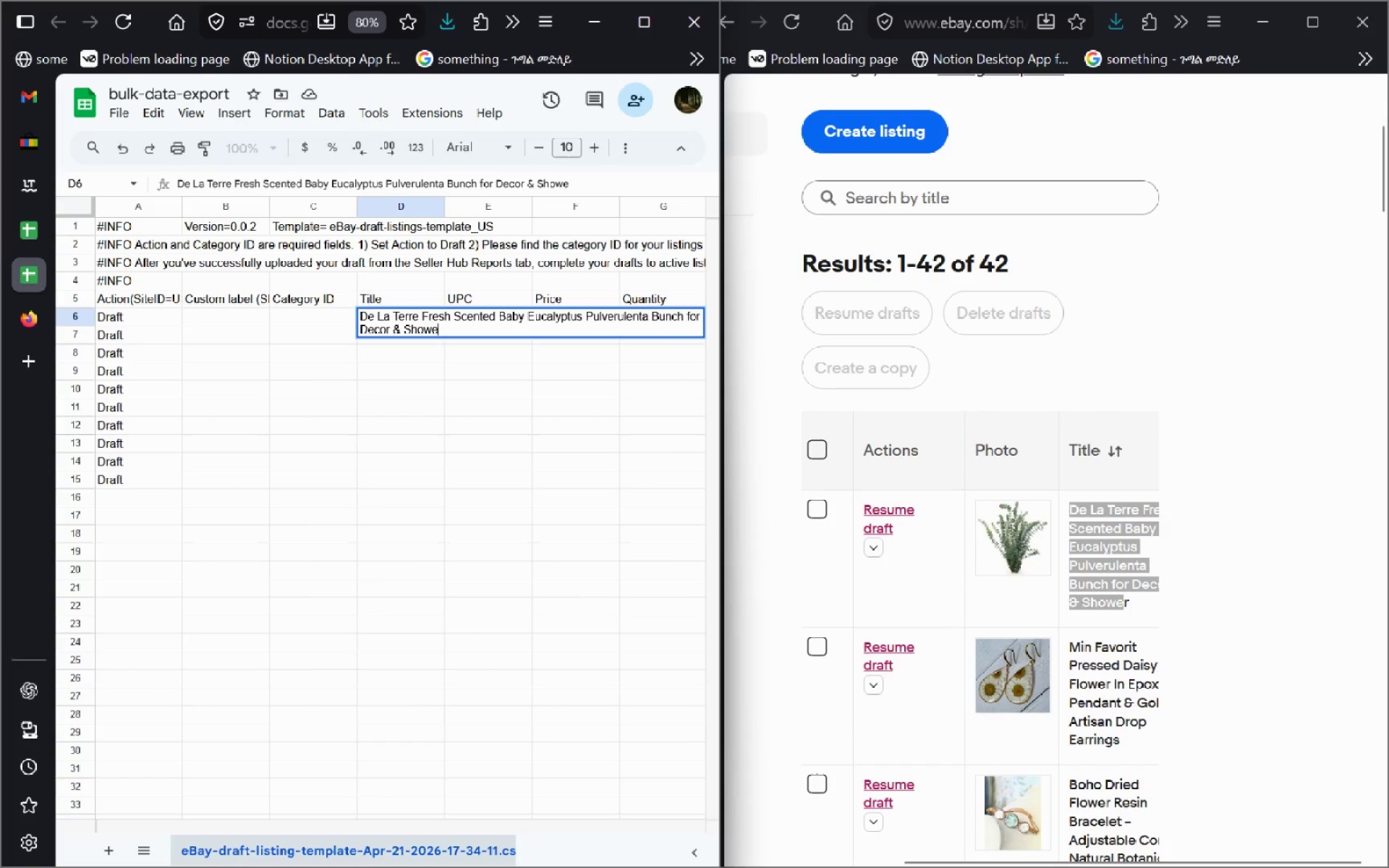 
key(R)
 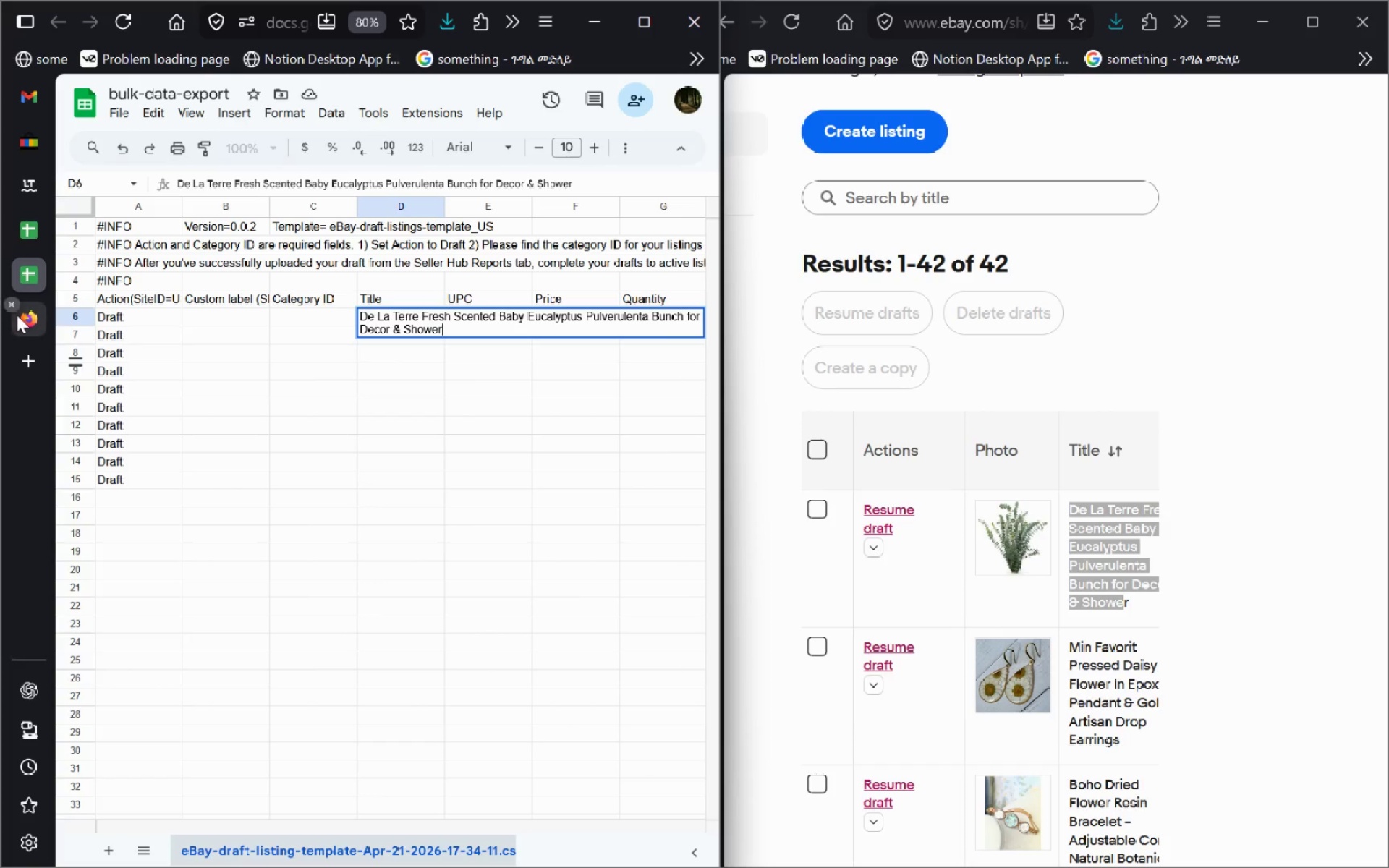 
left_click([30, 364])
 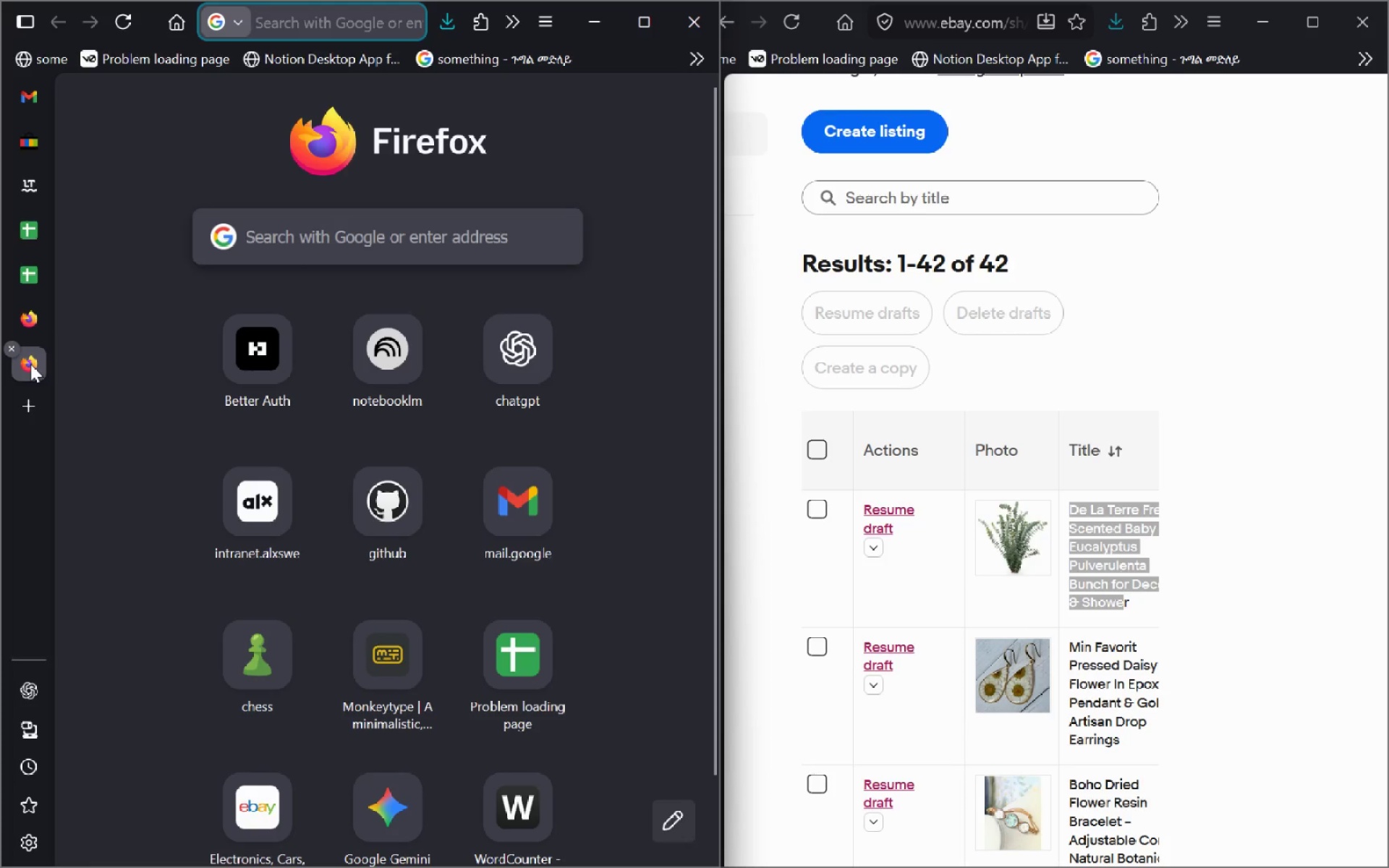 
type(word )
key(Backspace)
type(co)
 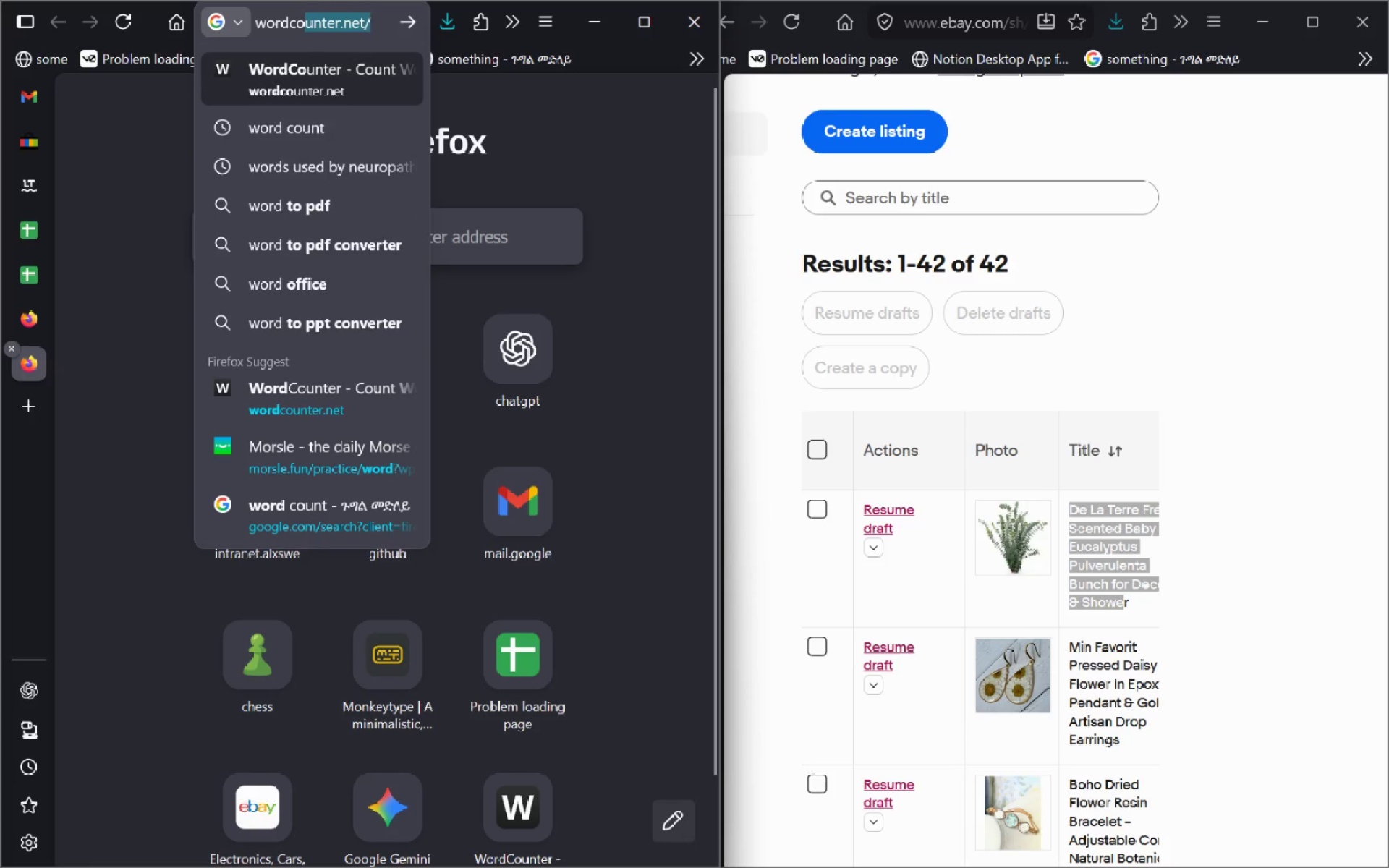 
key(Enter)
 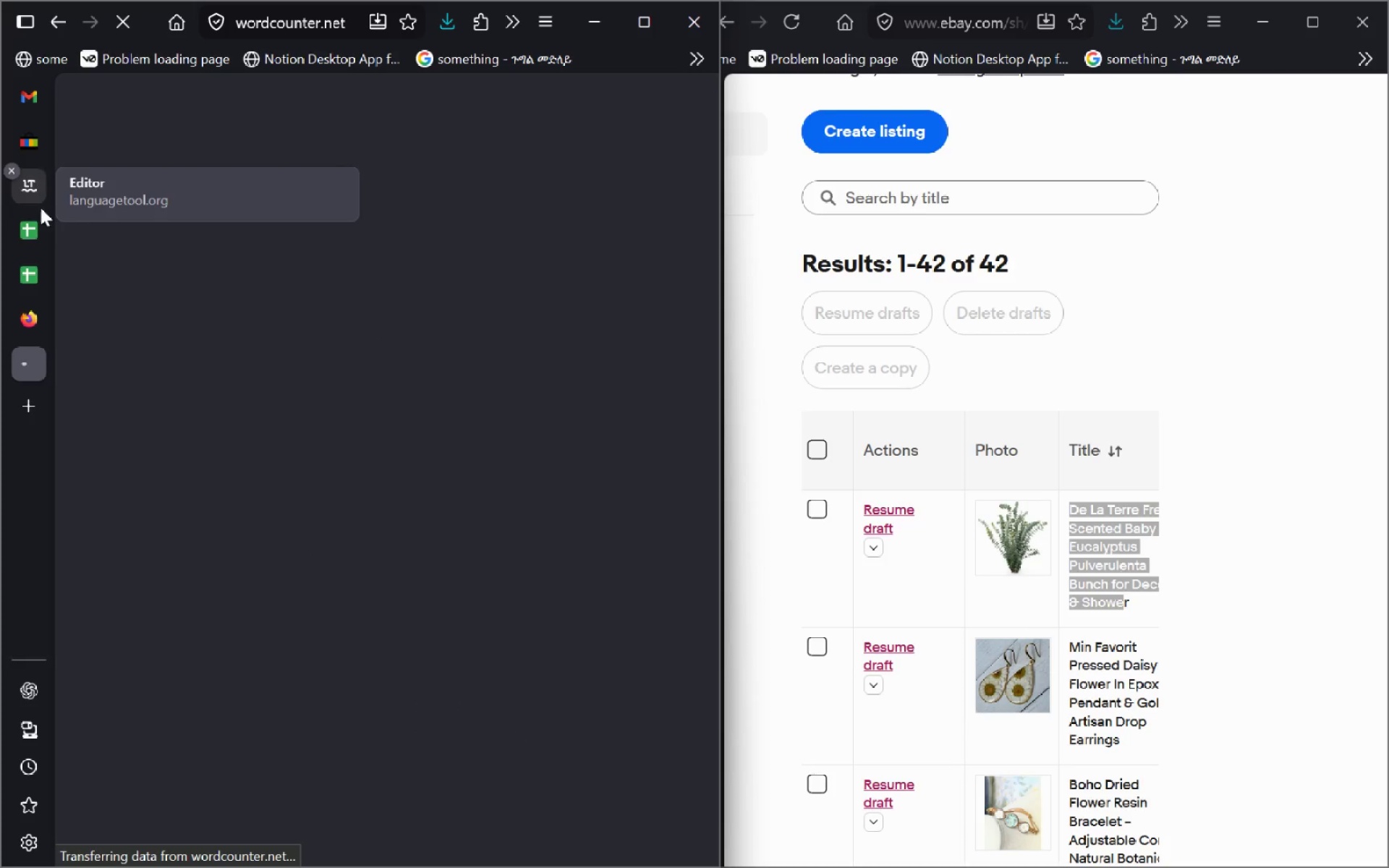 
left_click([33, 268])
 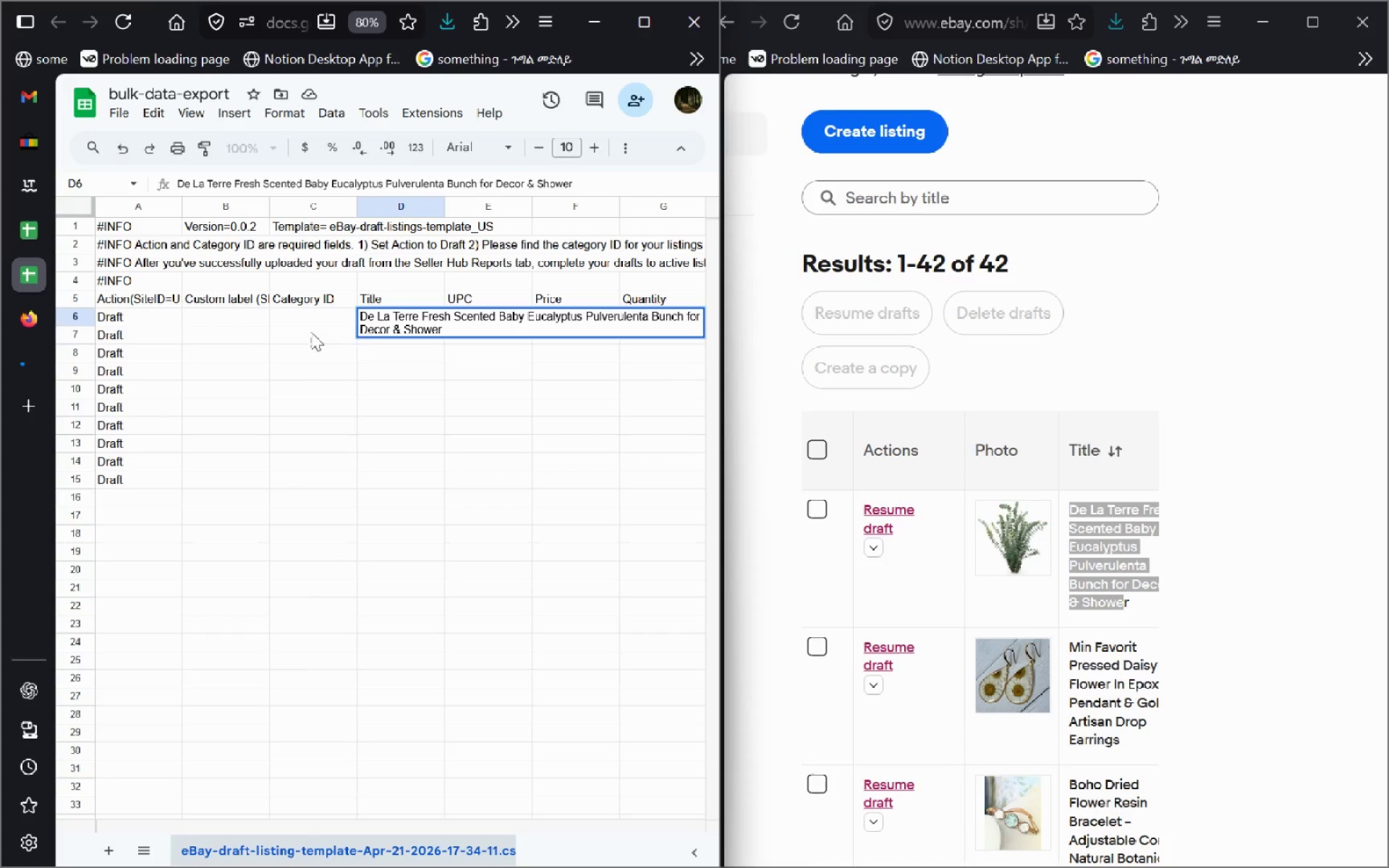 
key(Control+A)
 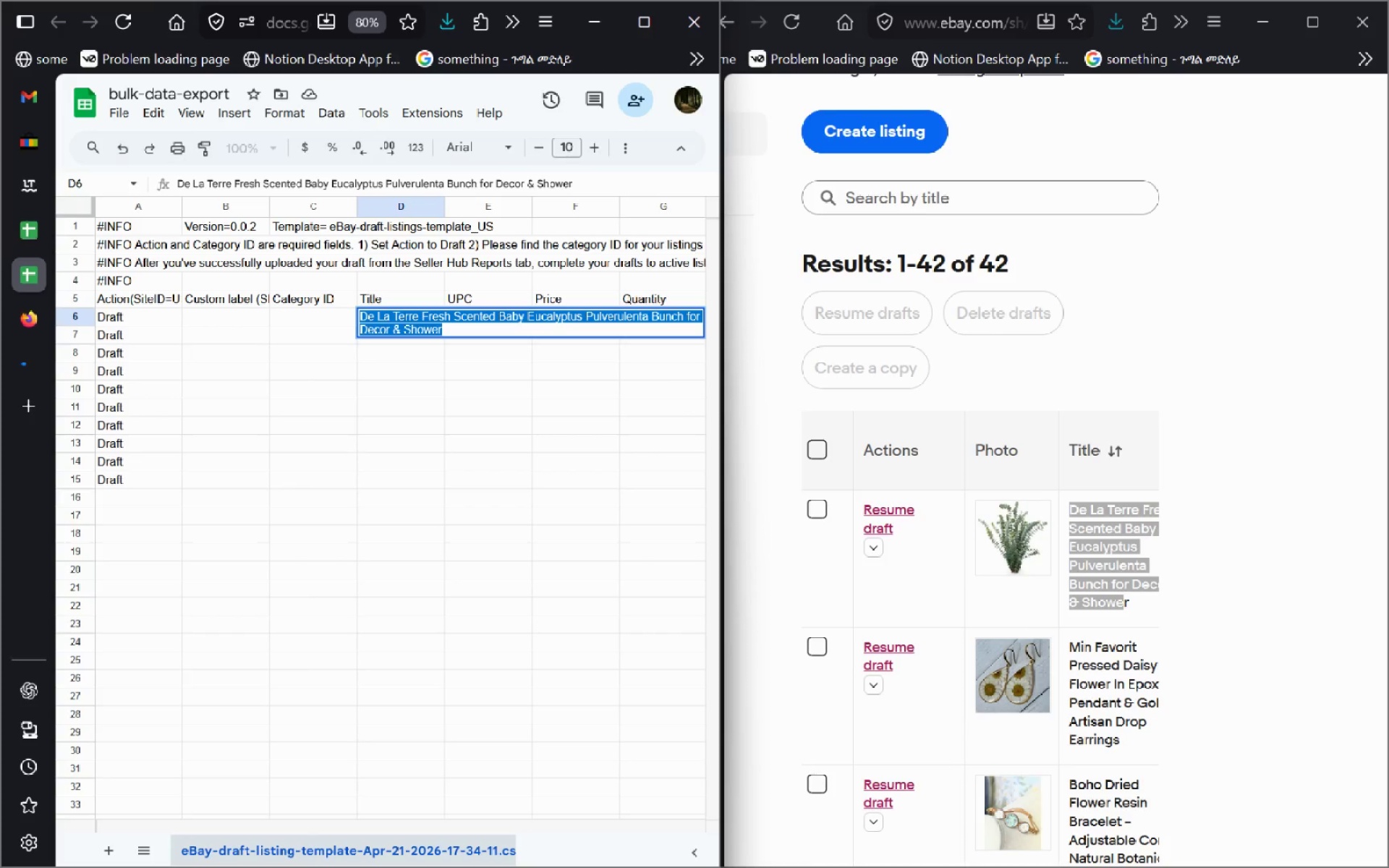 
key(Control+C)
 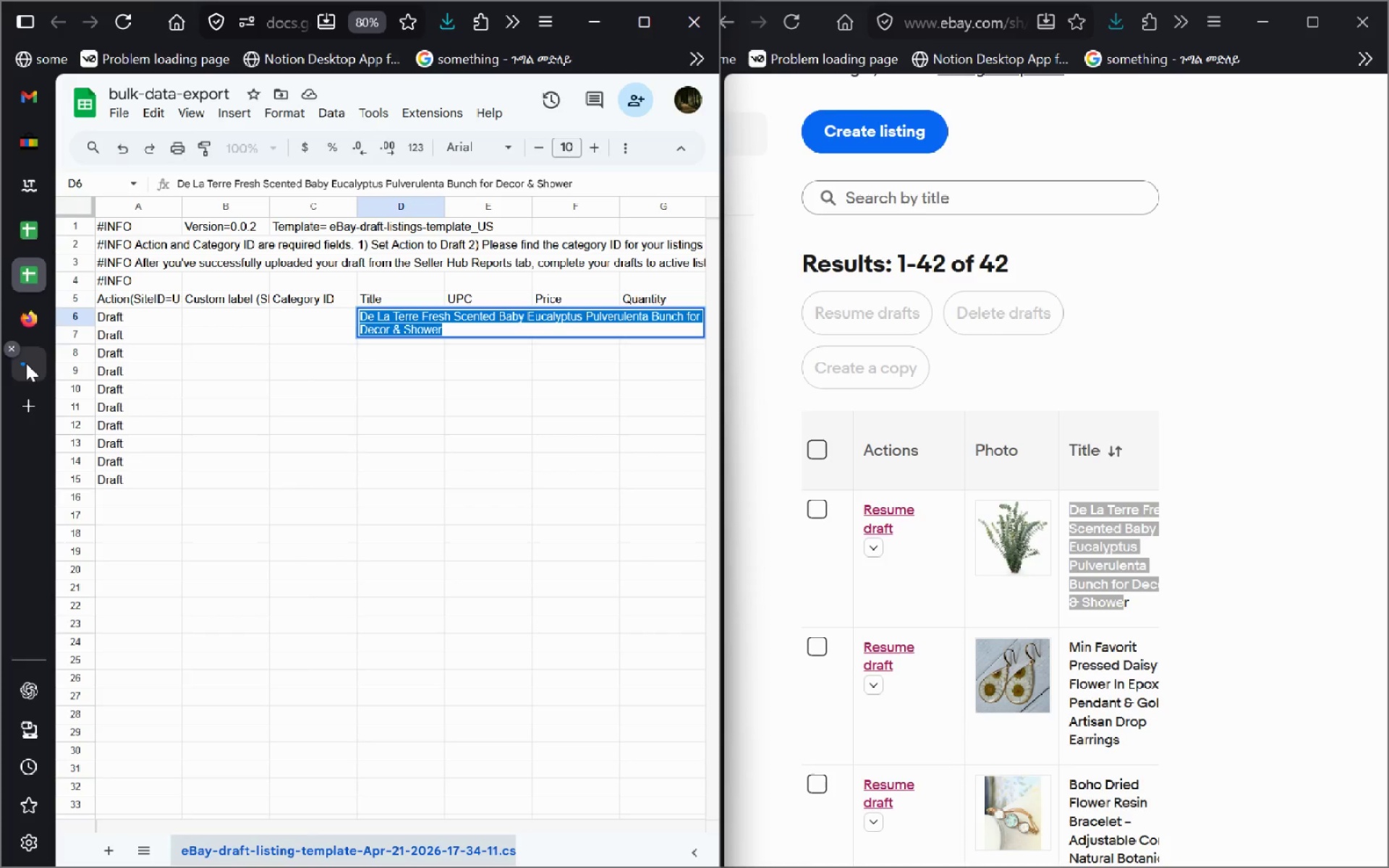 
left_click([26, 358])
 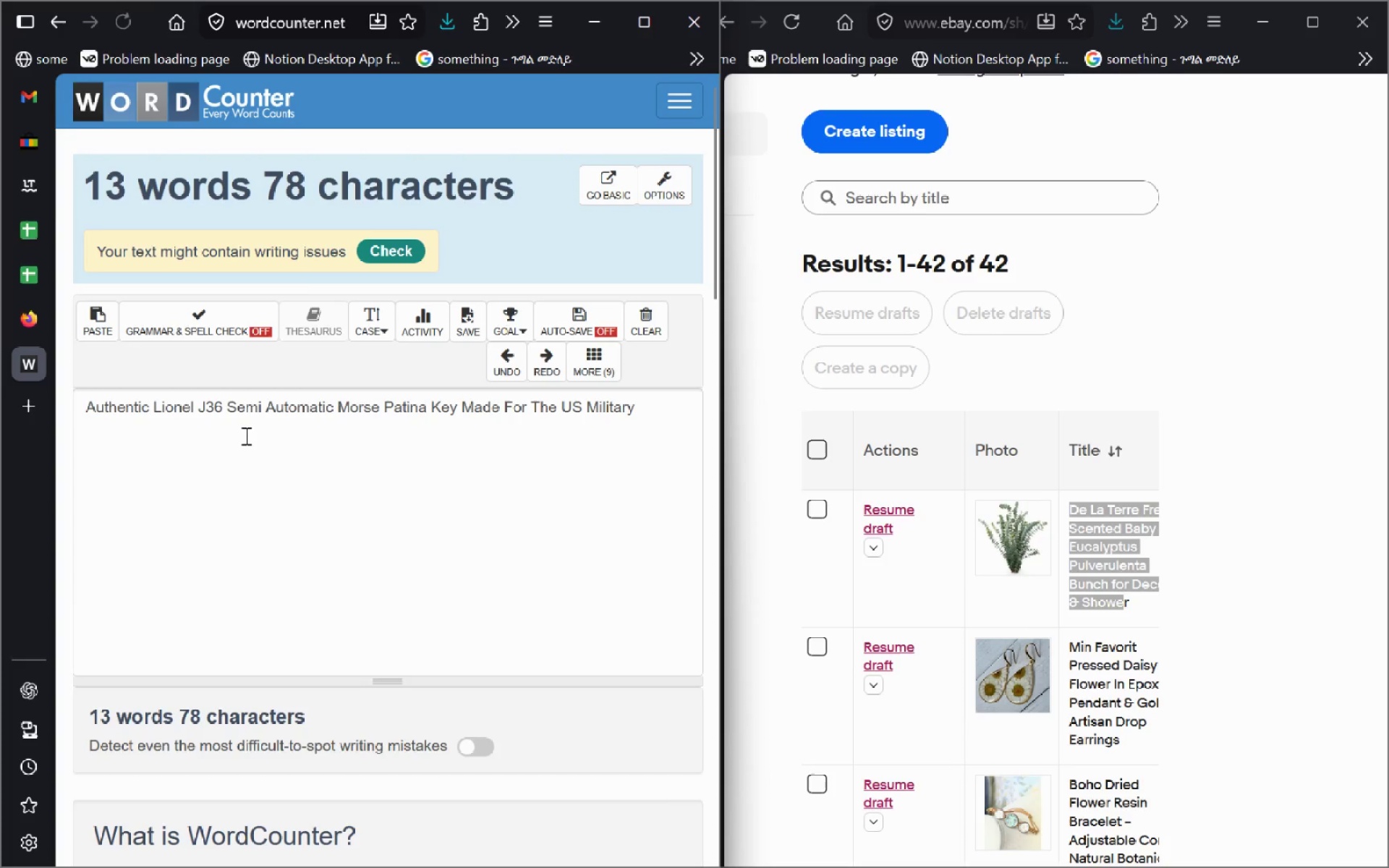 
left_click([245, 435])
 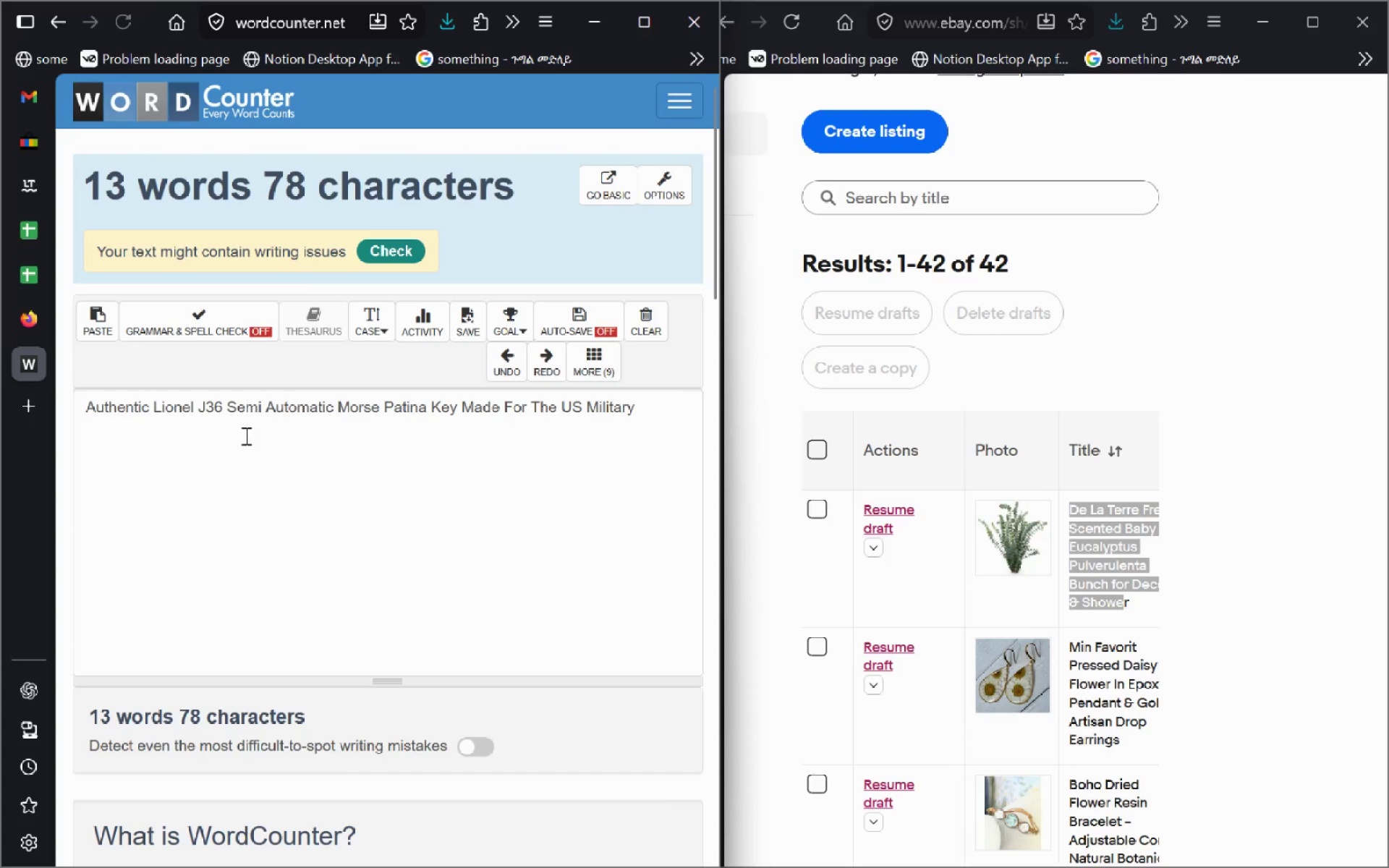 
key(Control+A)
 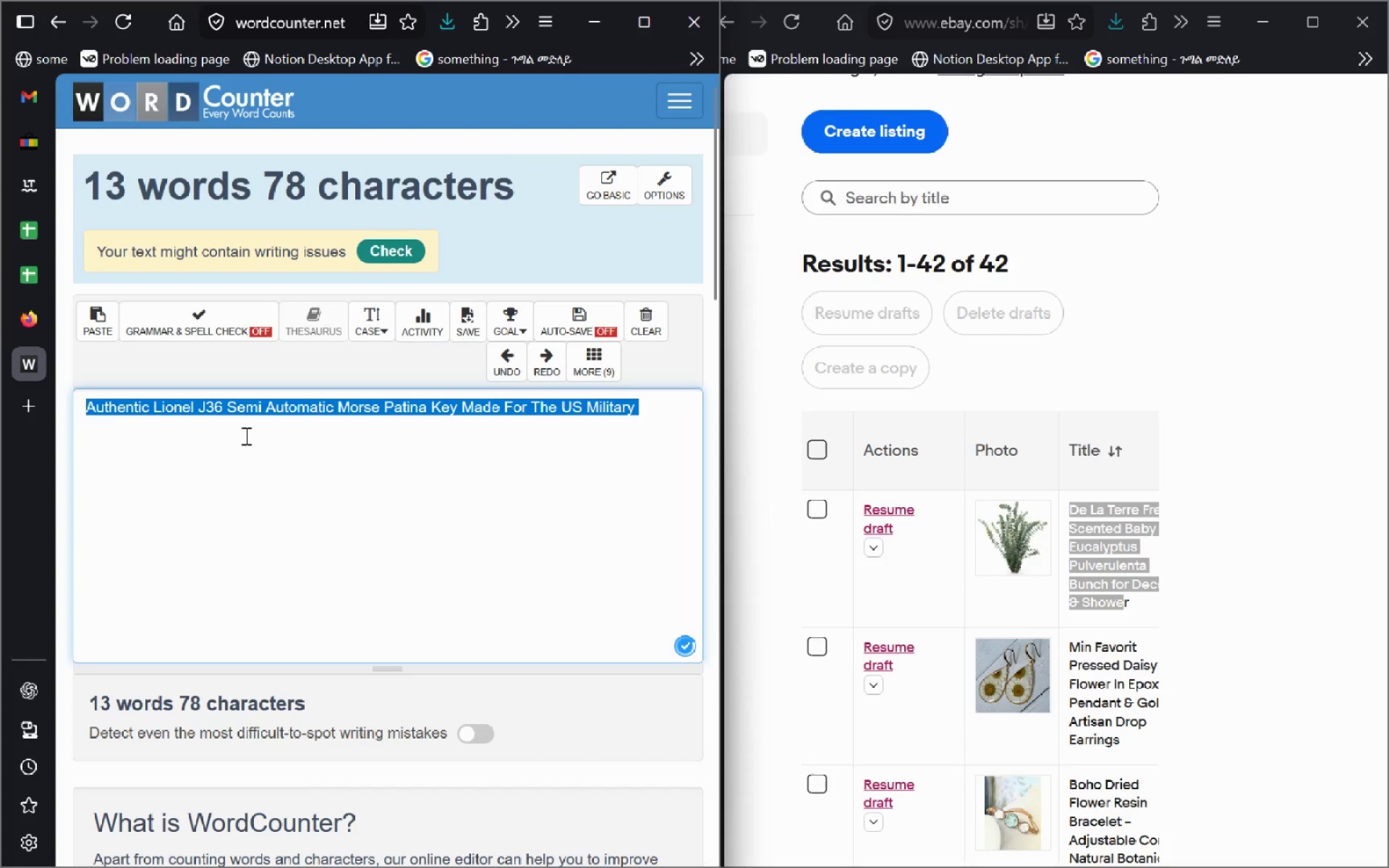 
key(Control+V)
 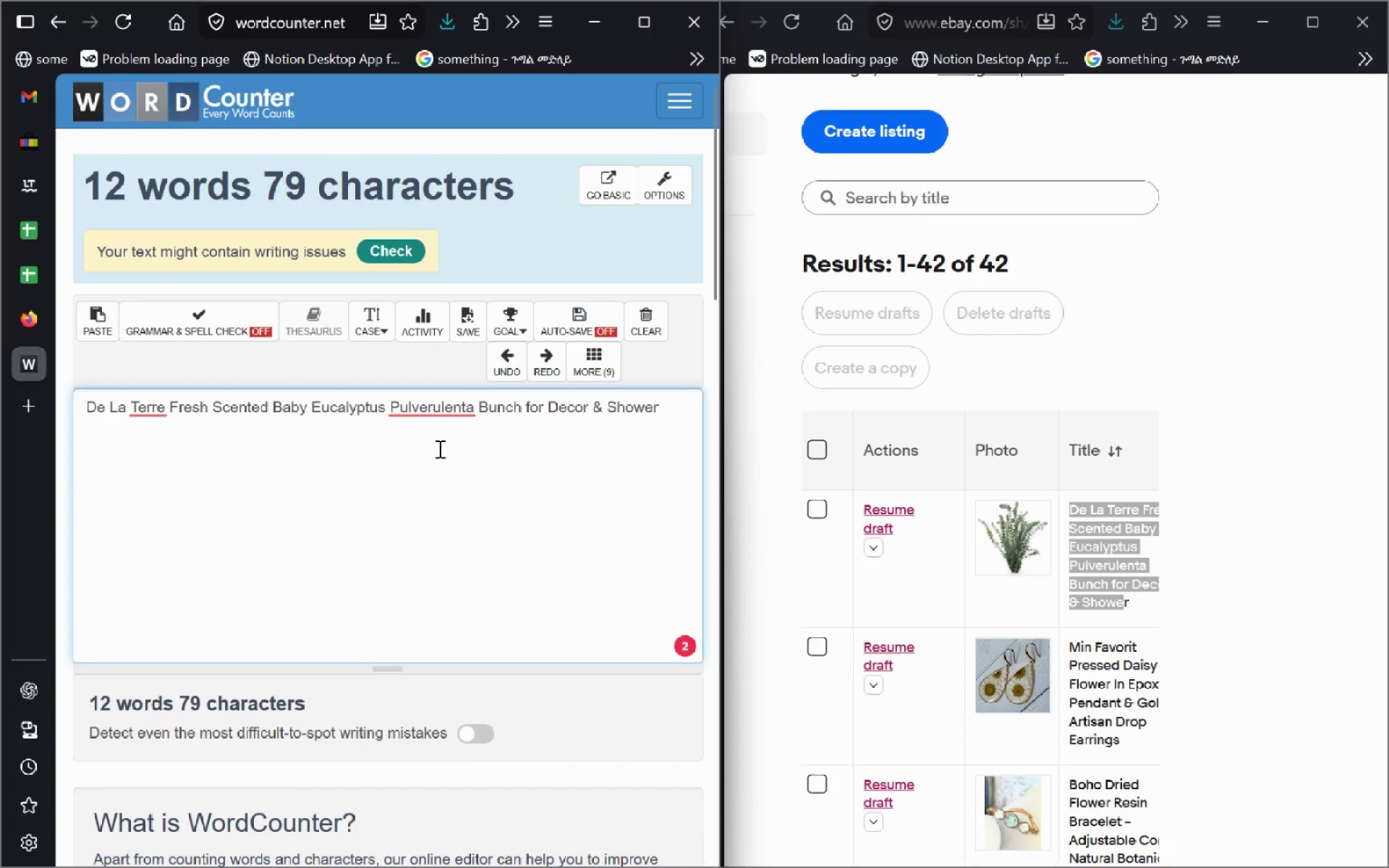 
wait(10.25)
 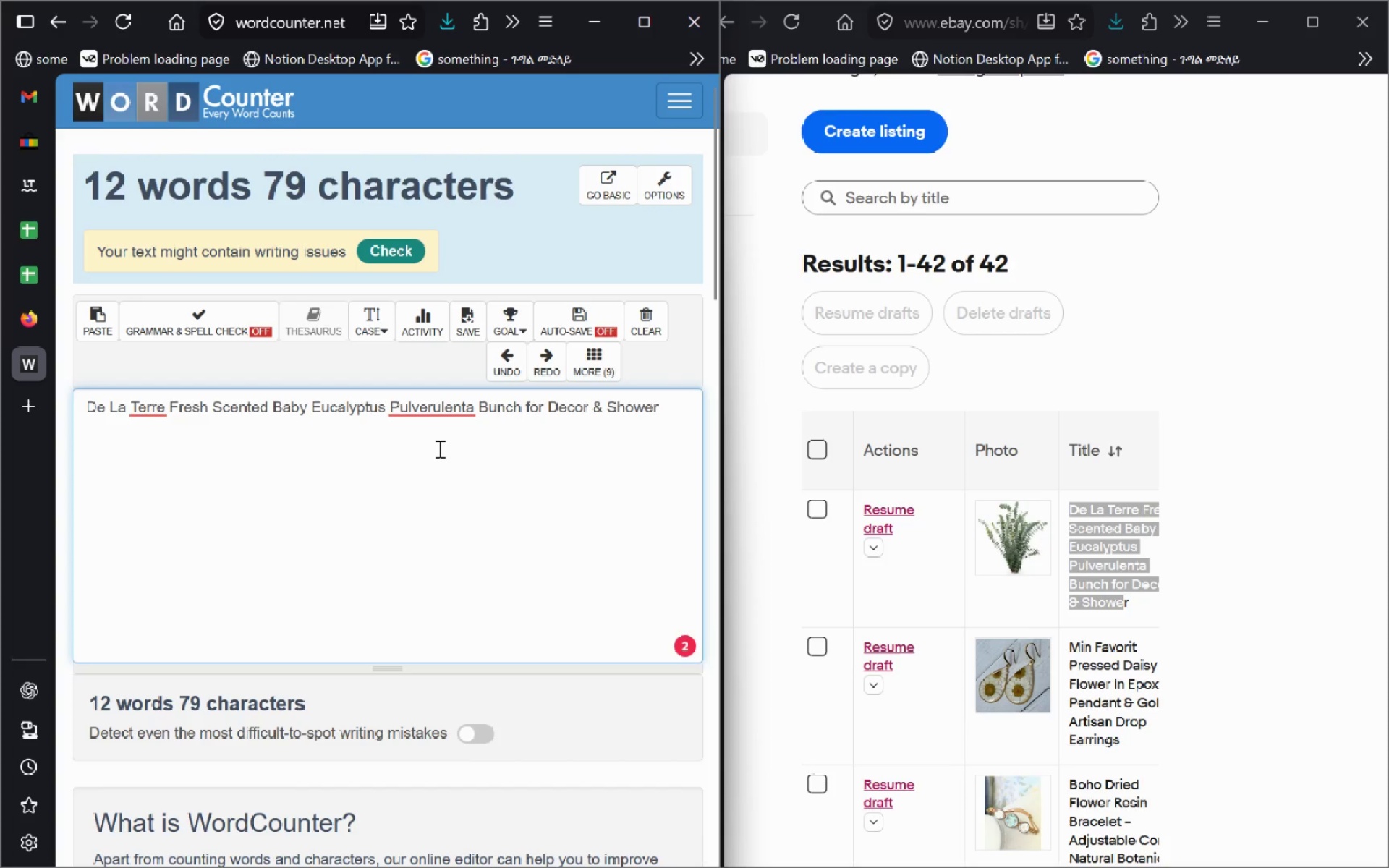 
left_click([38, 315])
 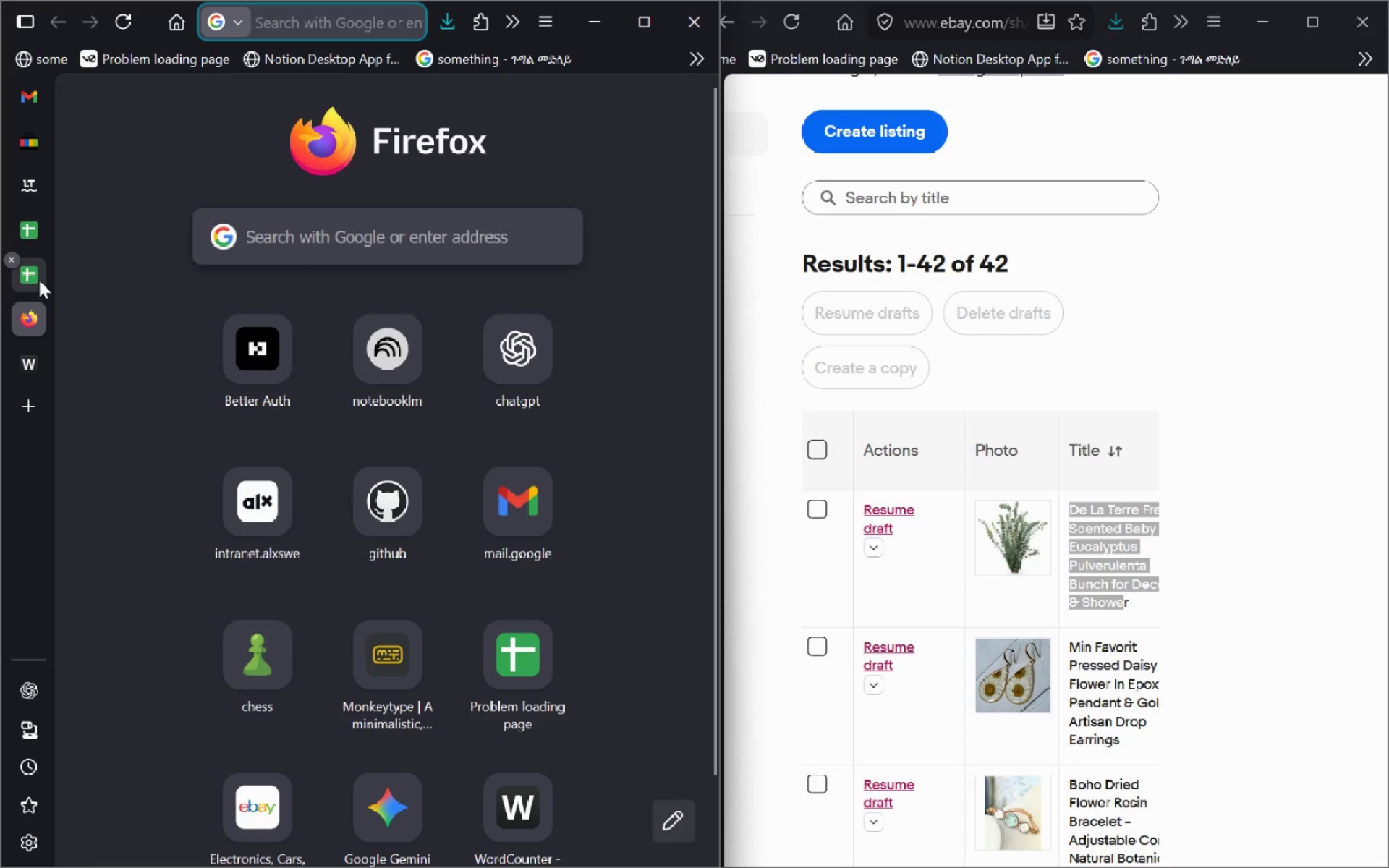 
left_click([39, 280])
 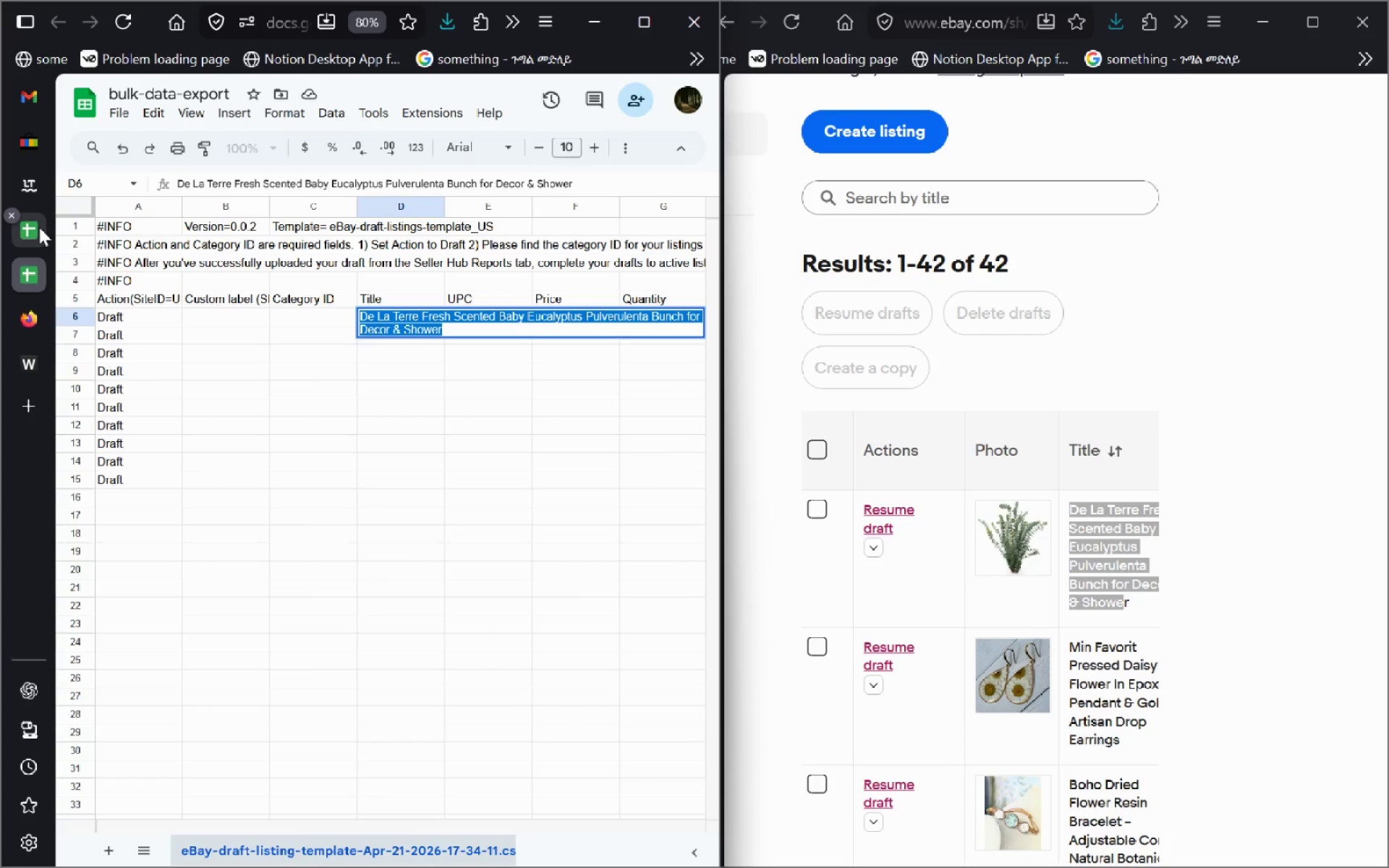 
left_click([39, 227])
 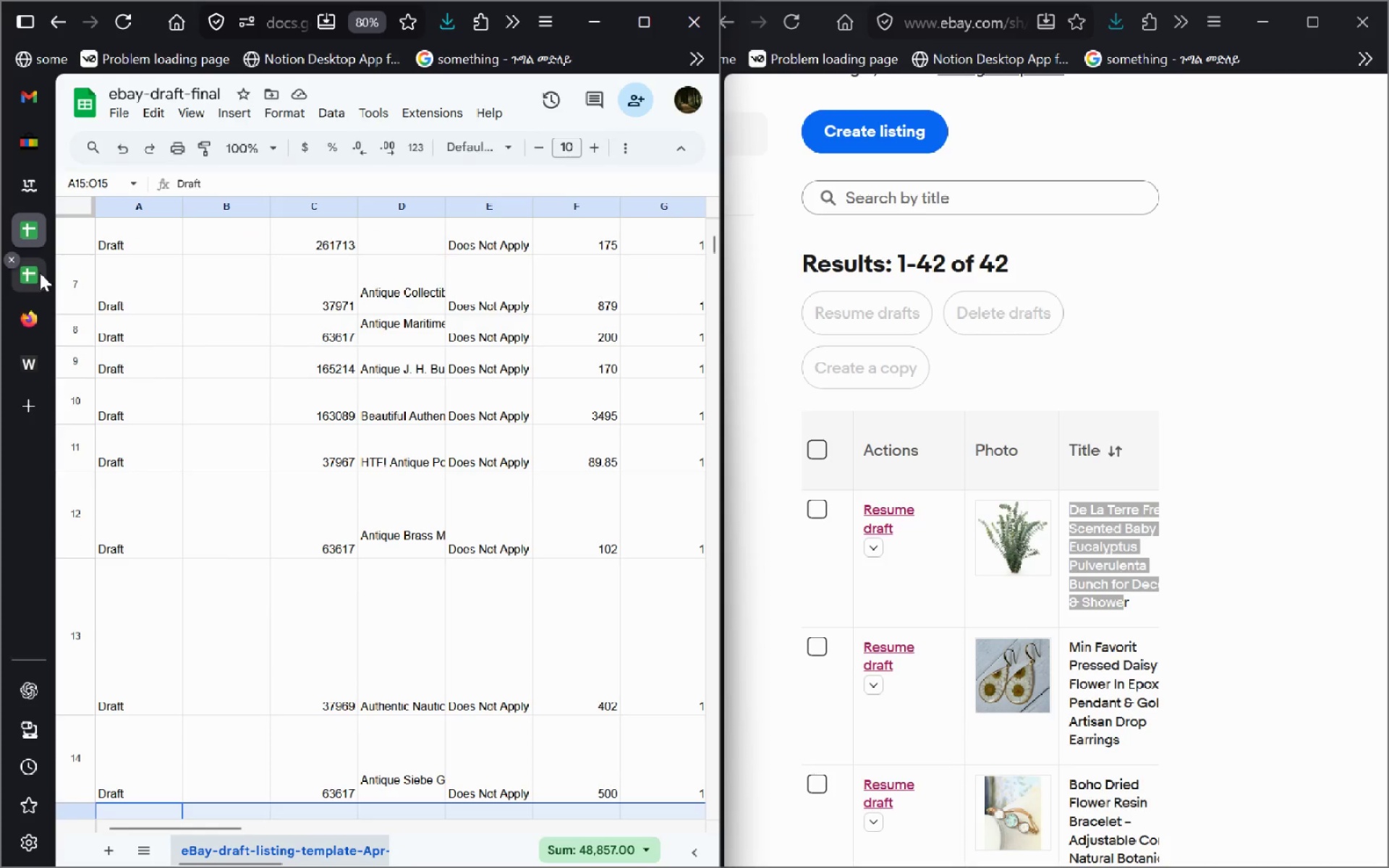 
left_click([40, 273])
 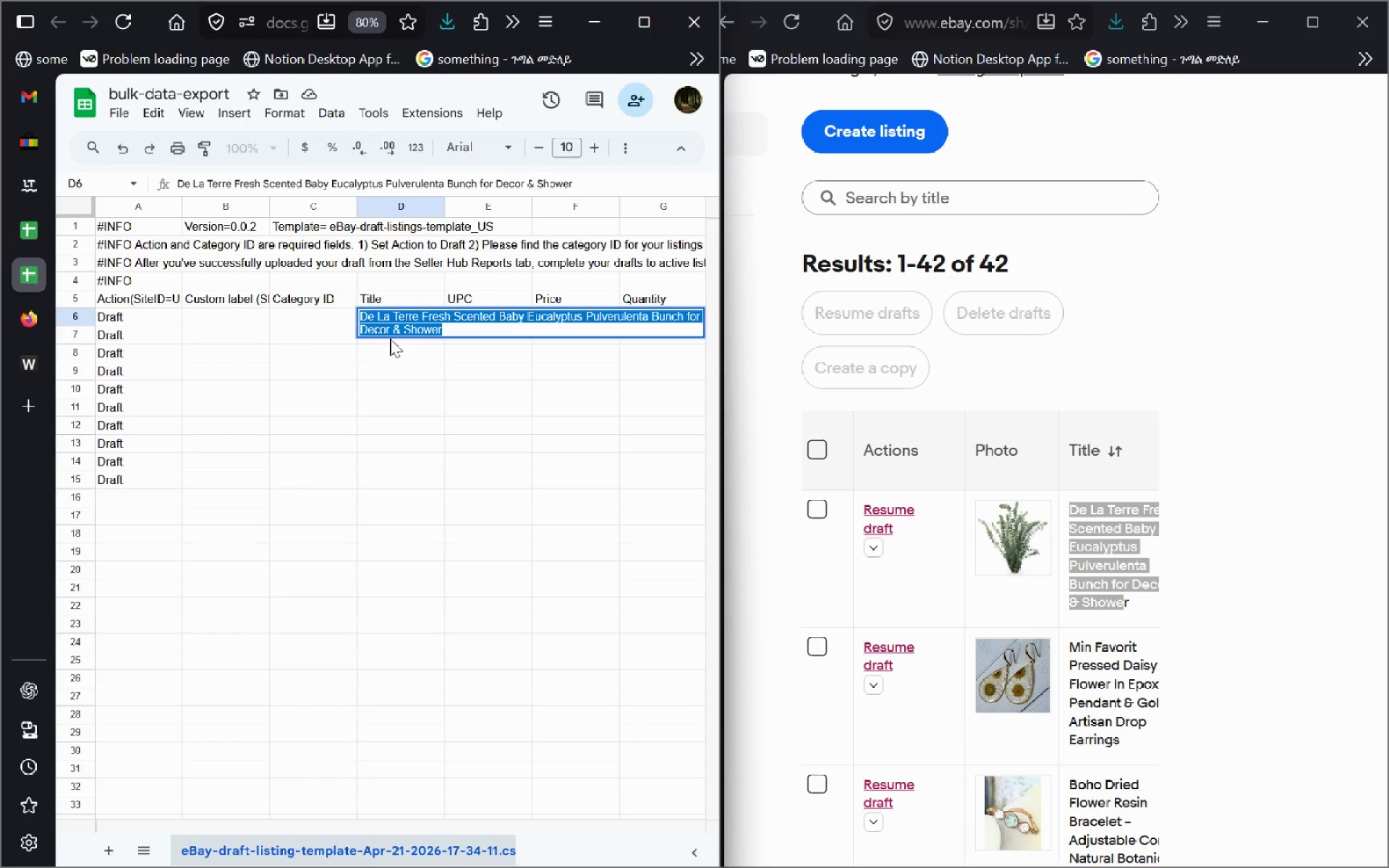 
left_click([390, 339])
 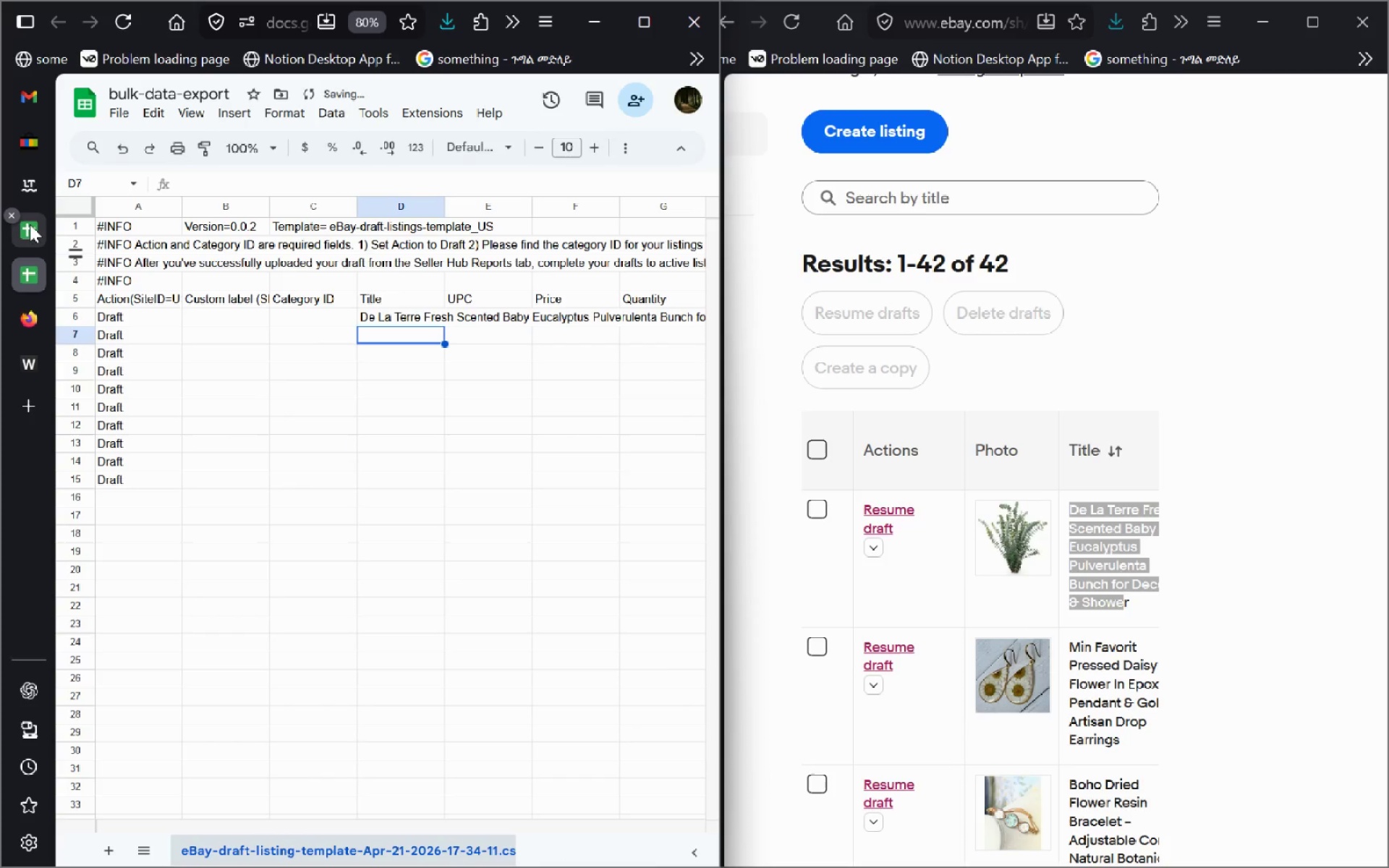 
left_click([30, 224])
 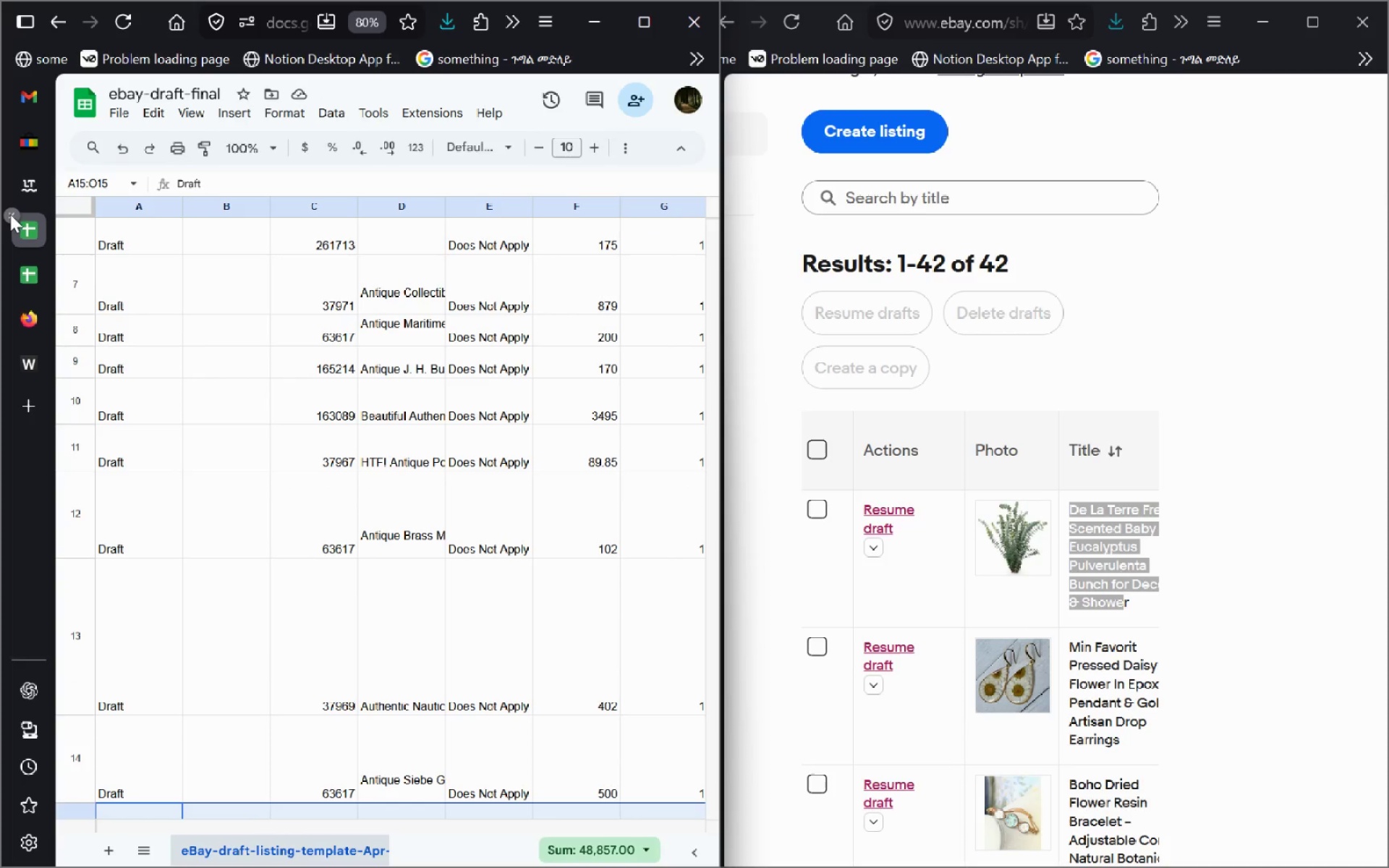 
left_click([12, 213])
 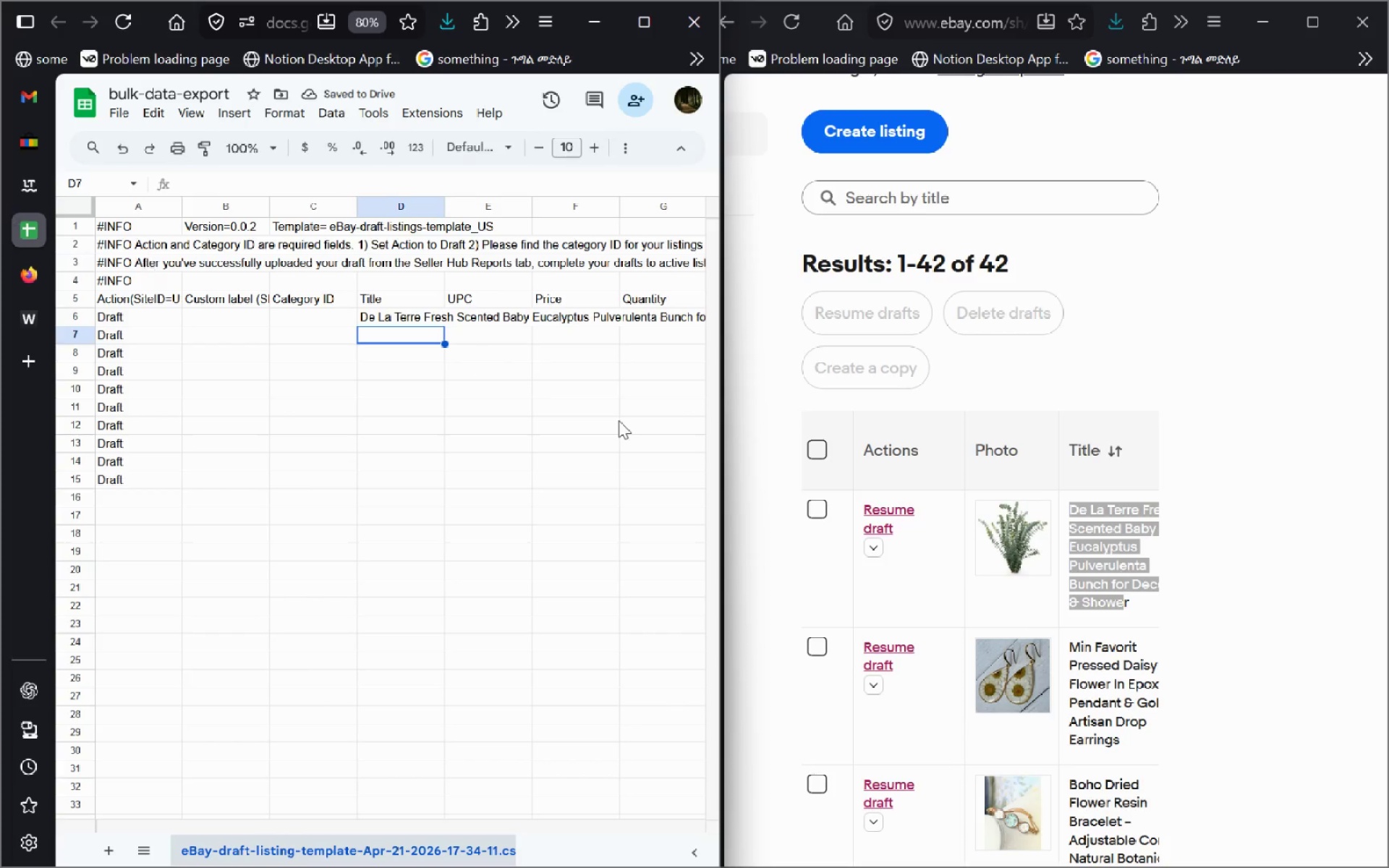 
left_click([619, 420])
 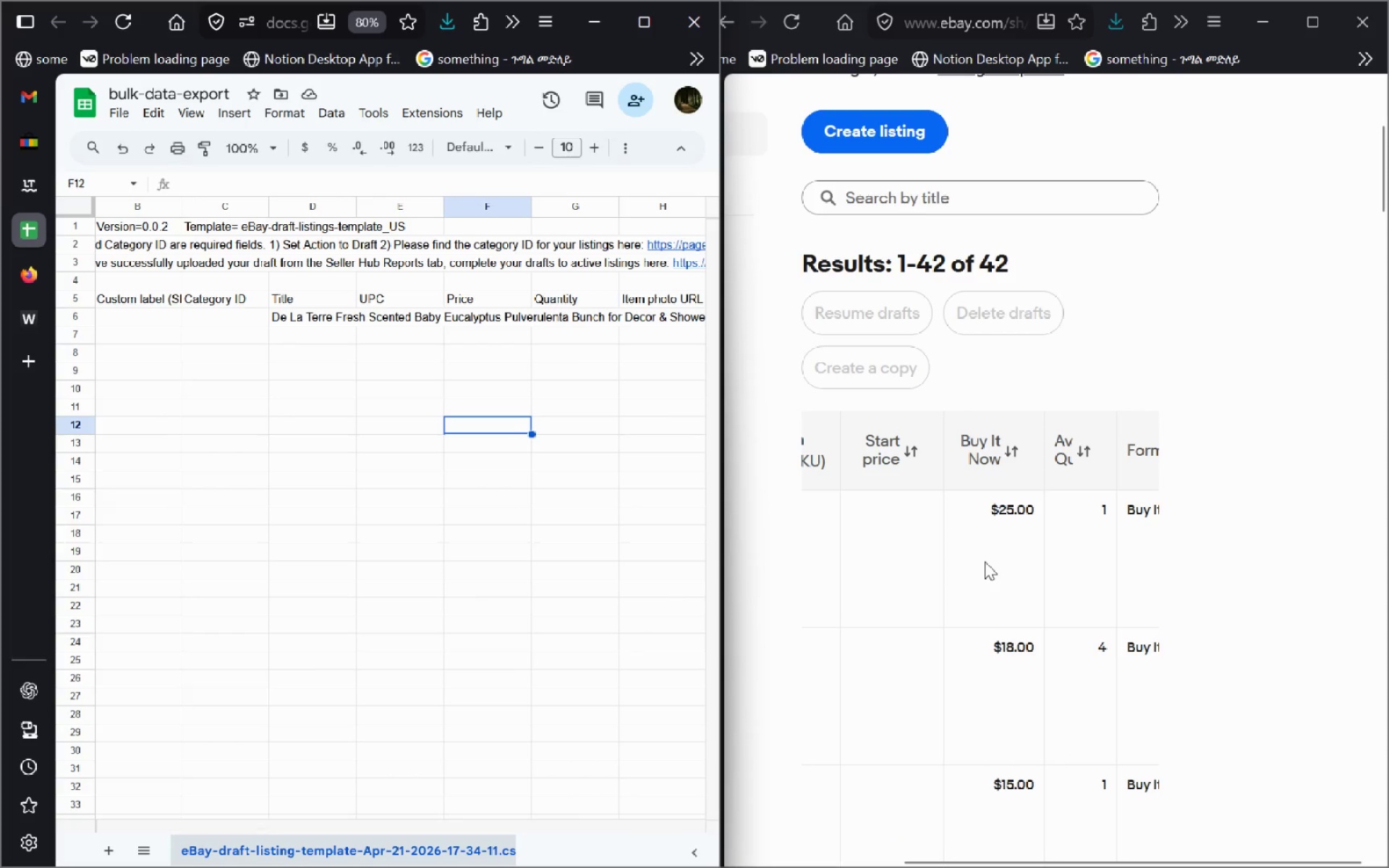 
wait(5.17)
 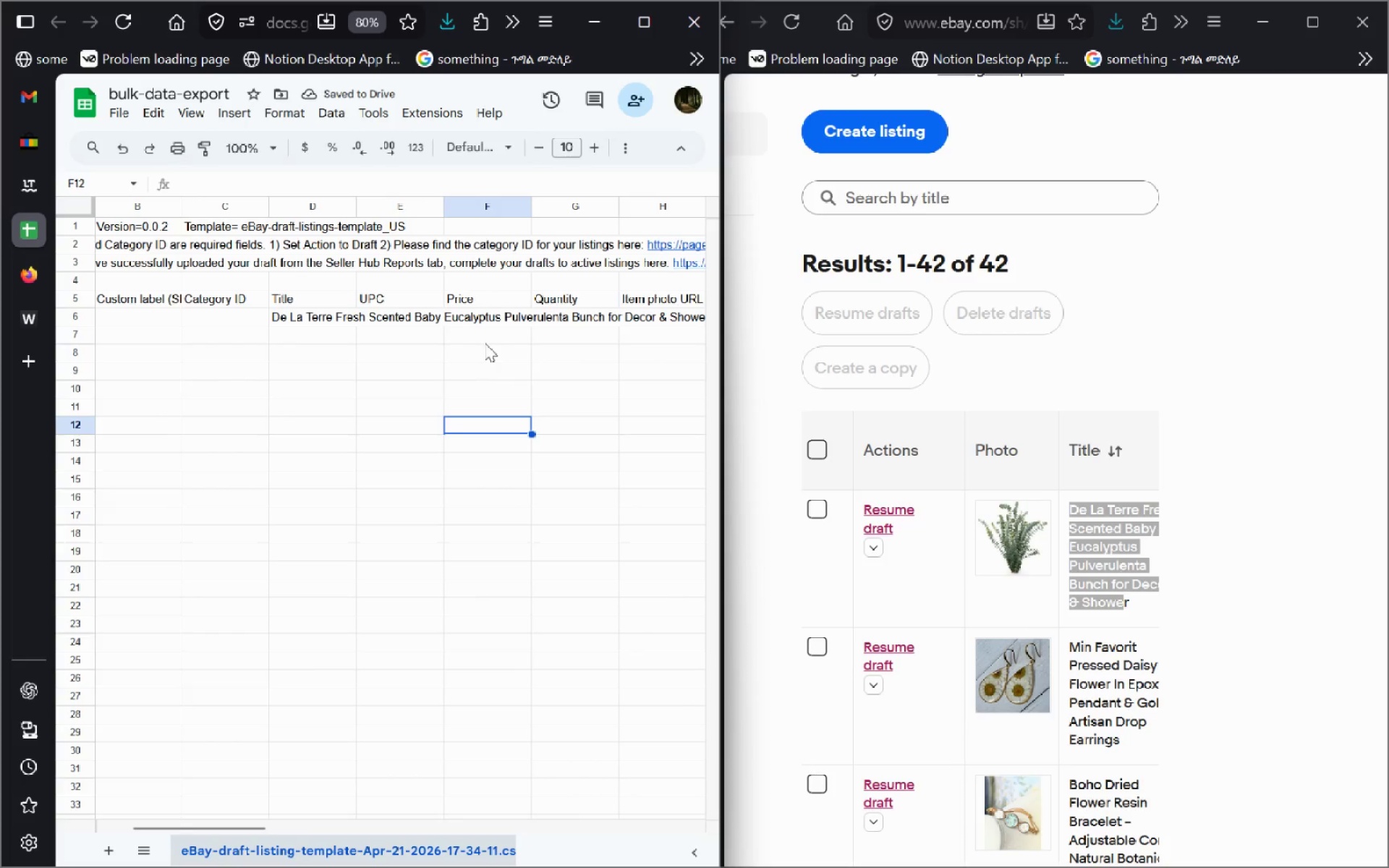 
double_click([465, 312])
 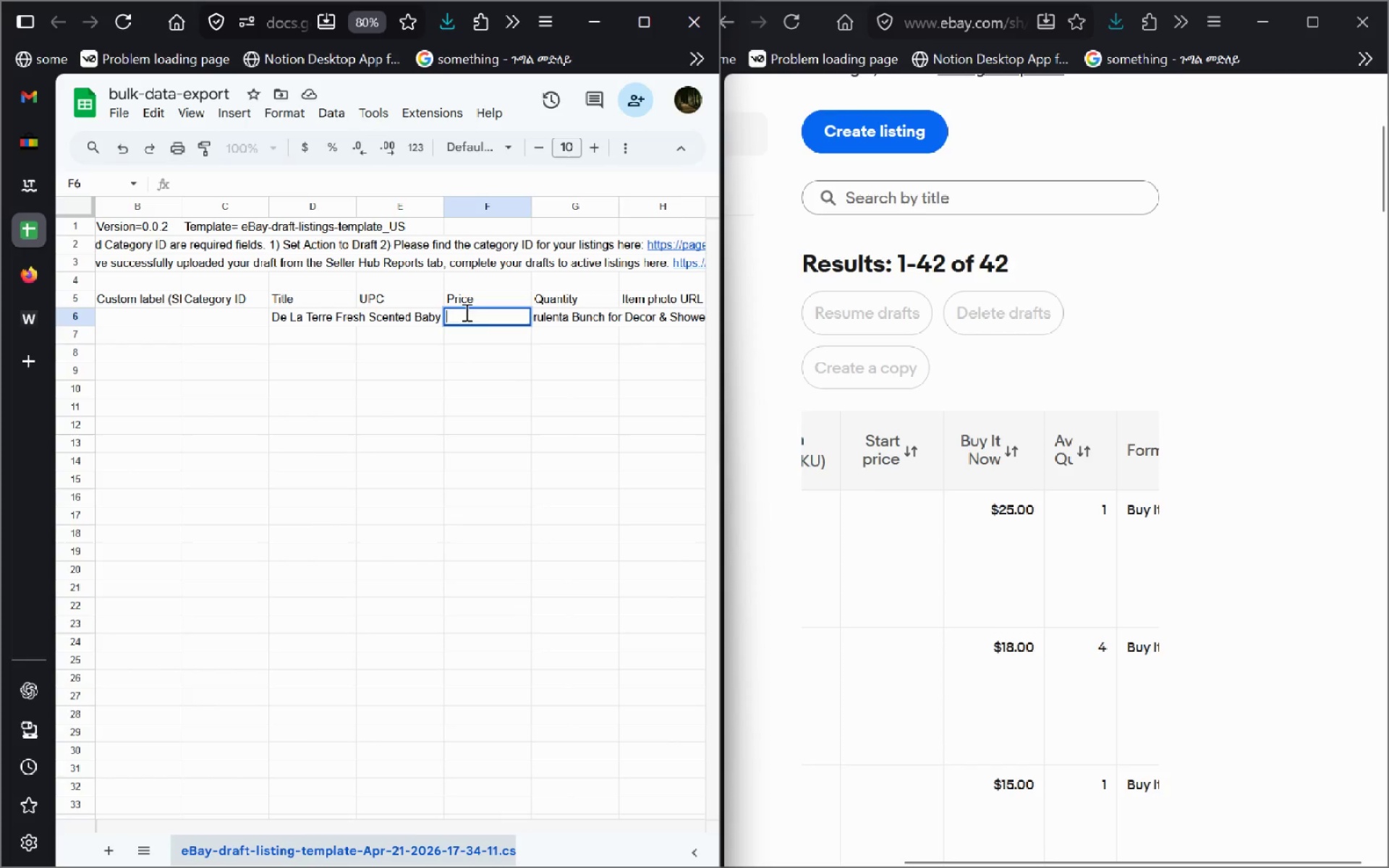 
type(25)
 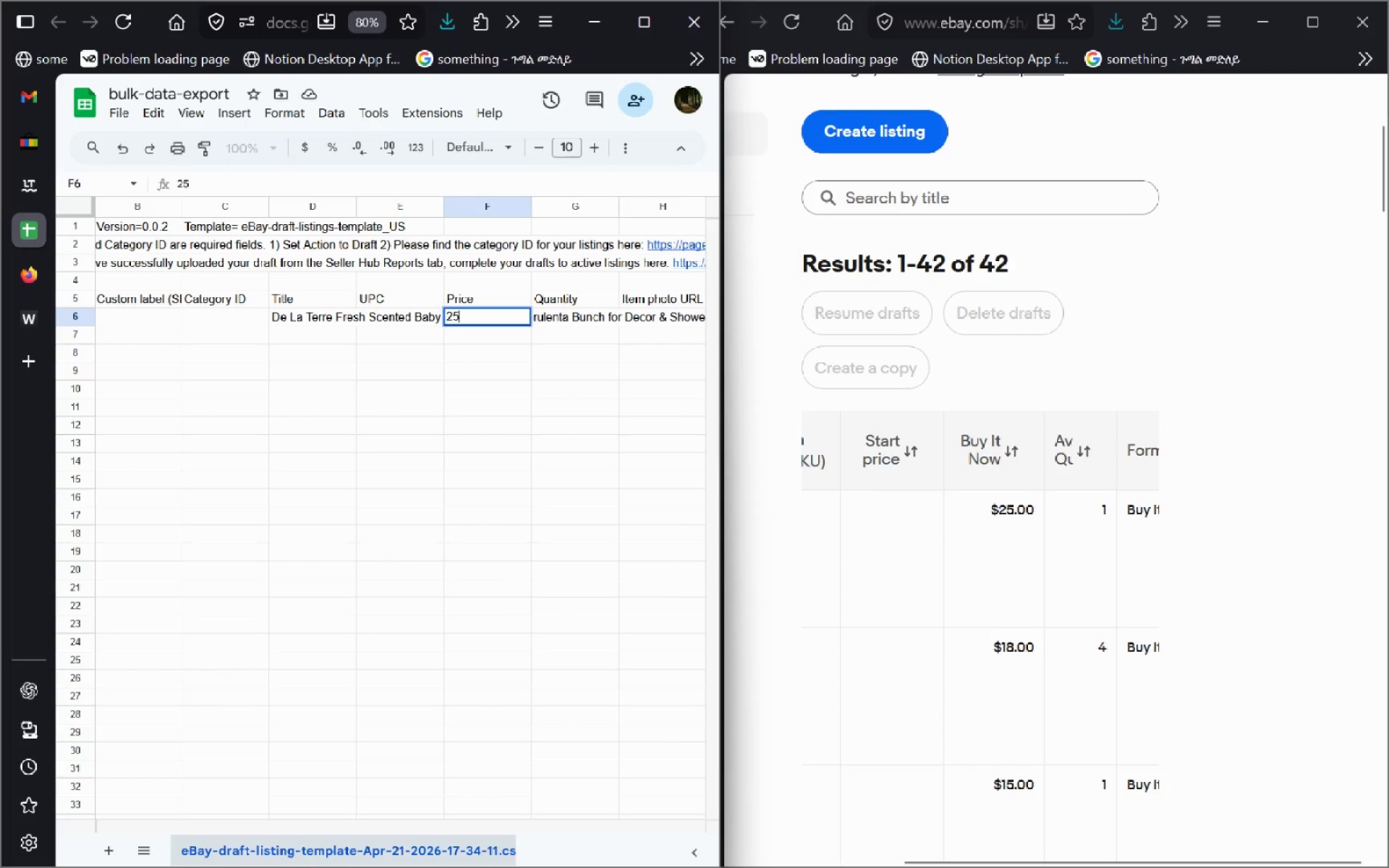 
key(Enter)
 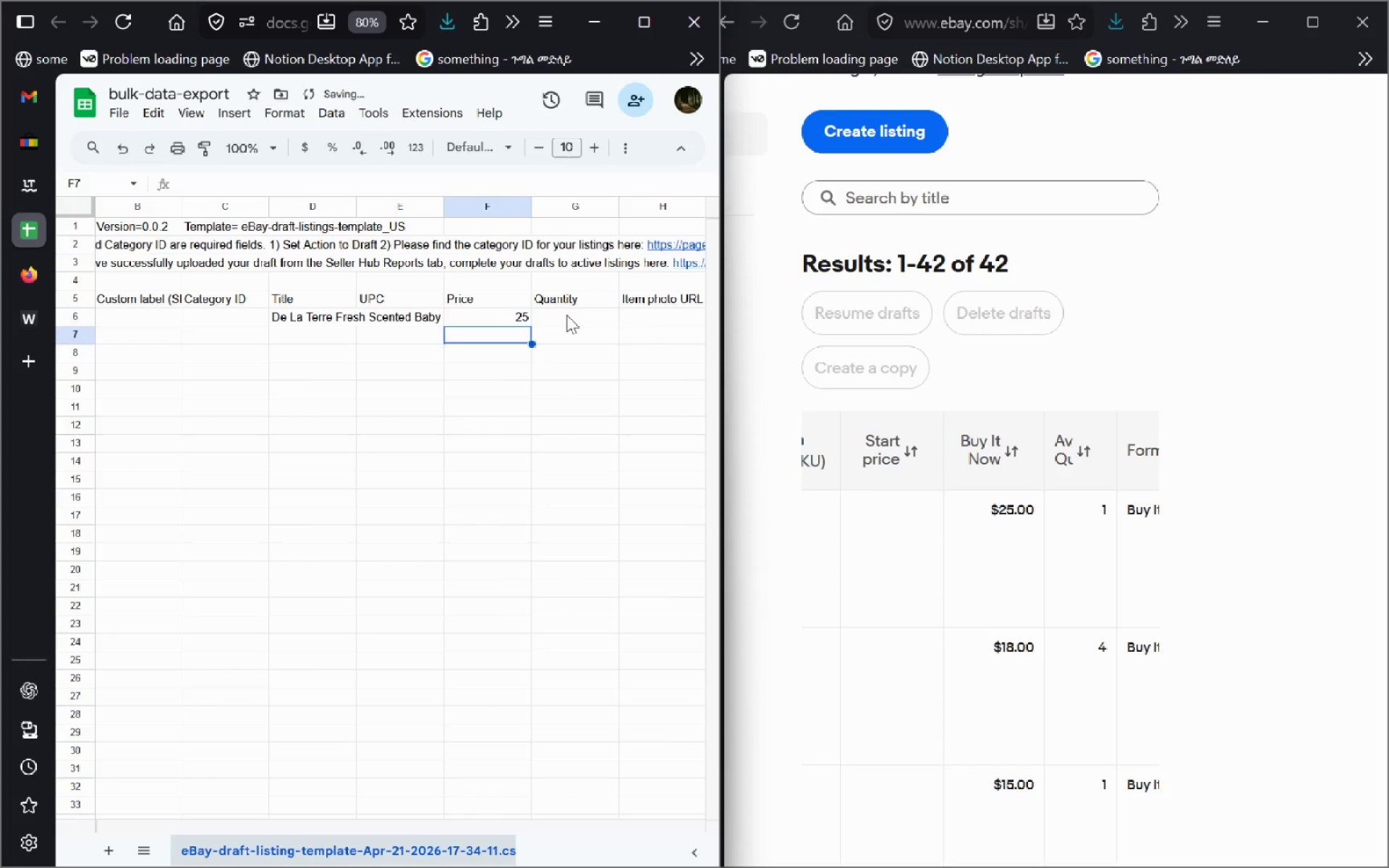 
double_click([566, 315])
 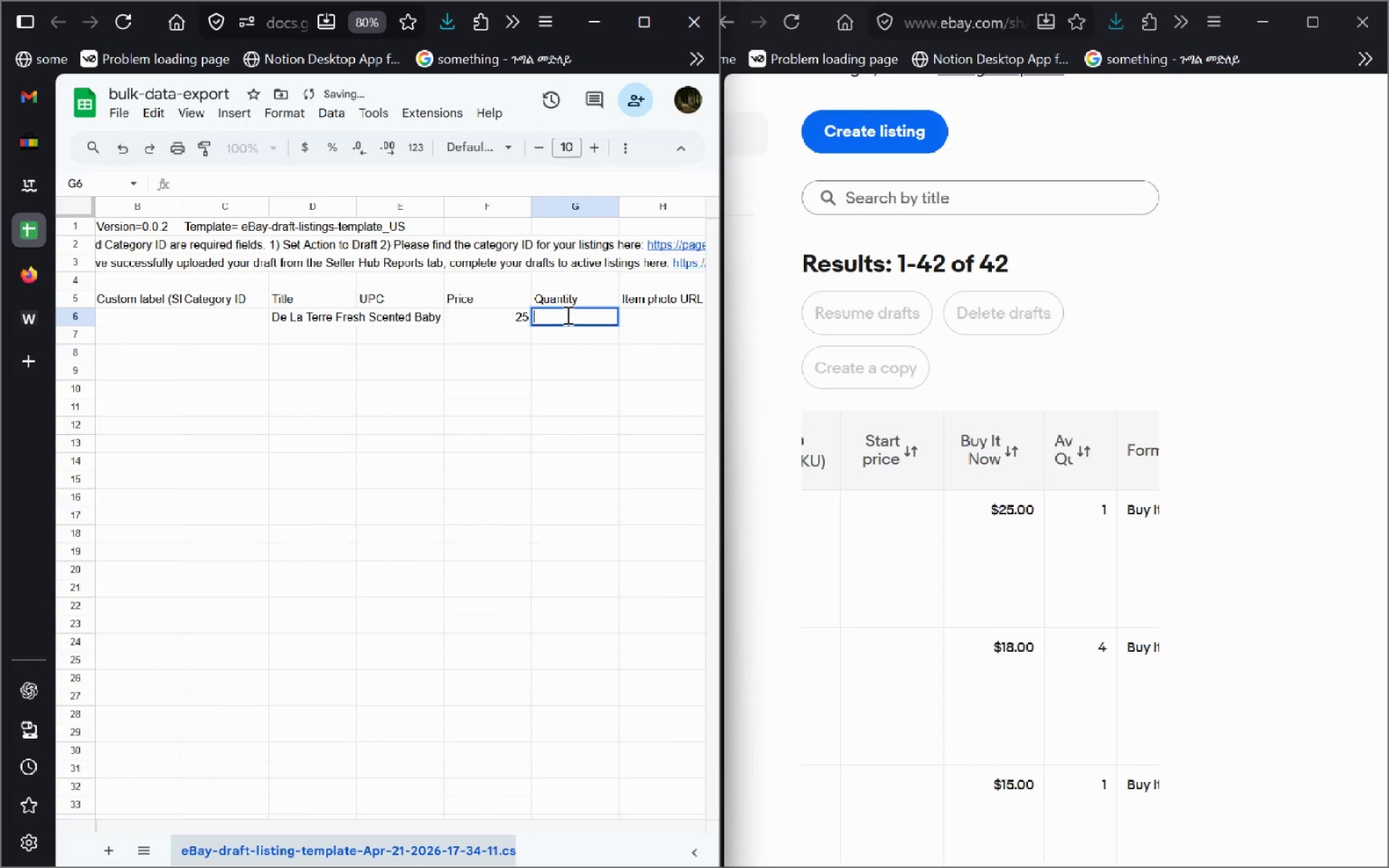 
key(1)
 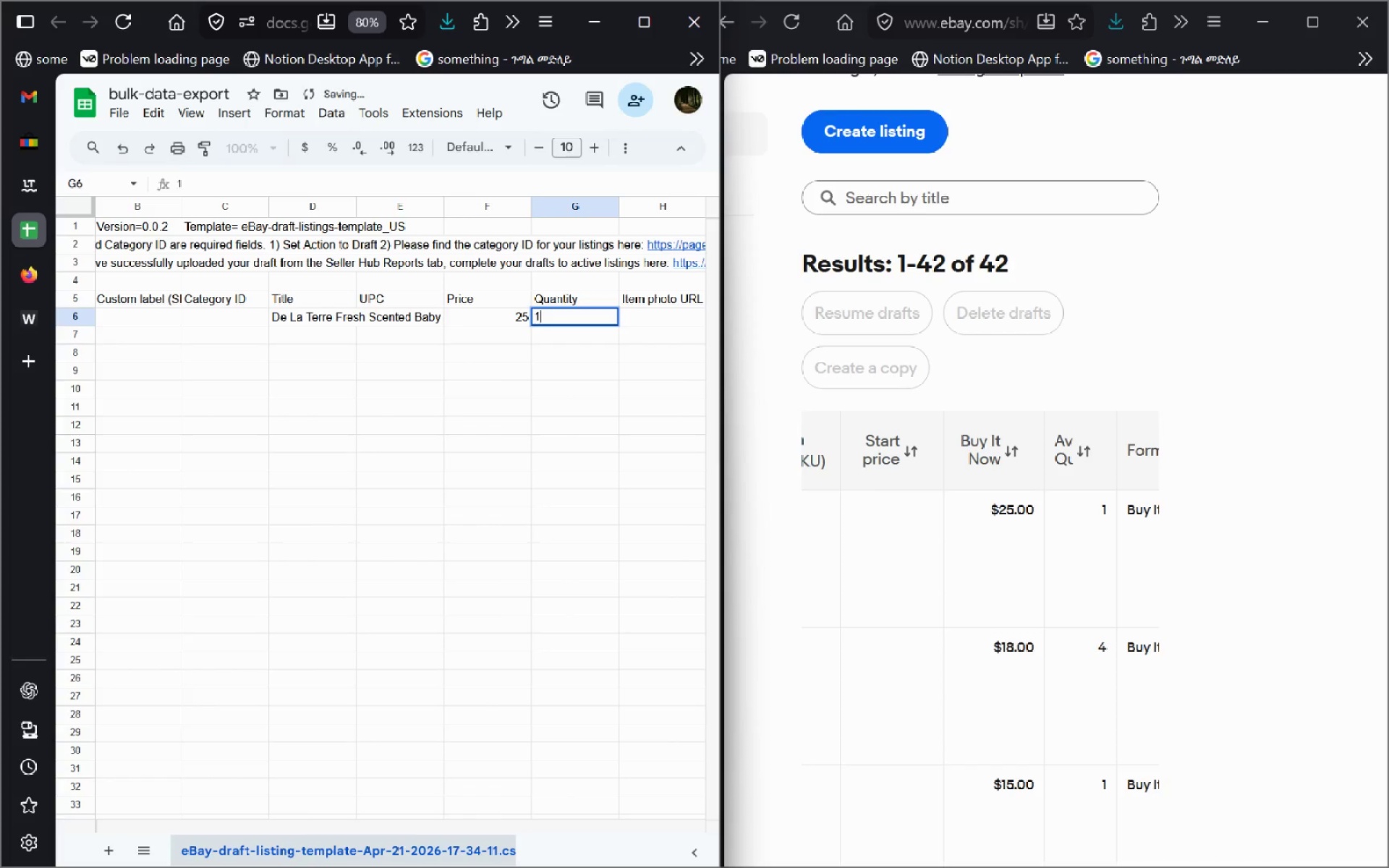 
key(Enter)
 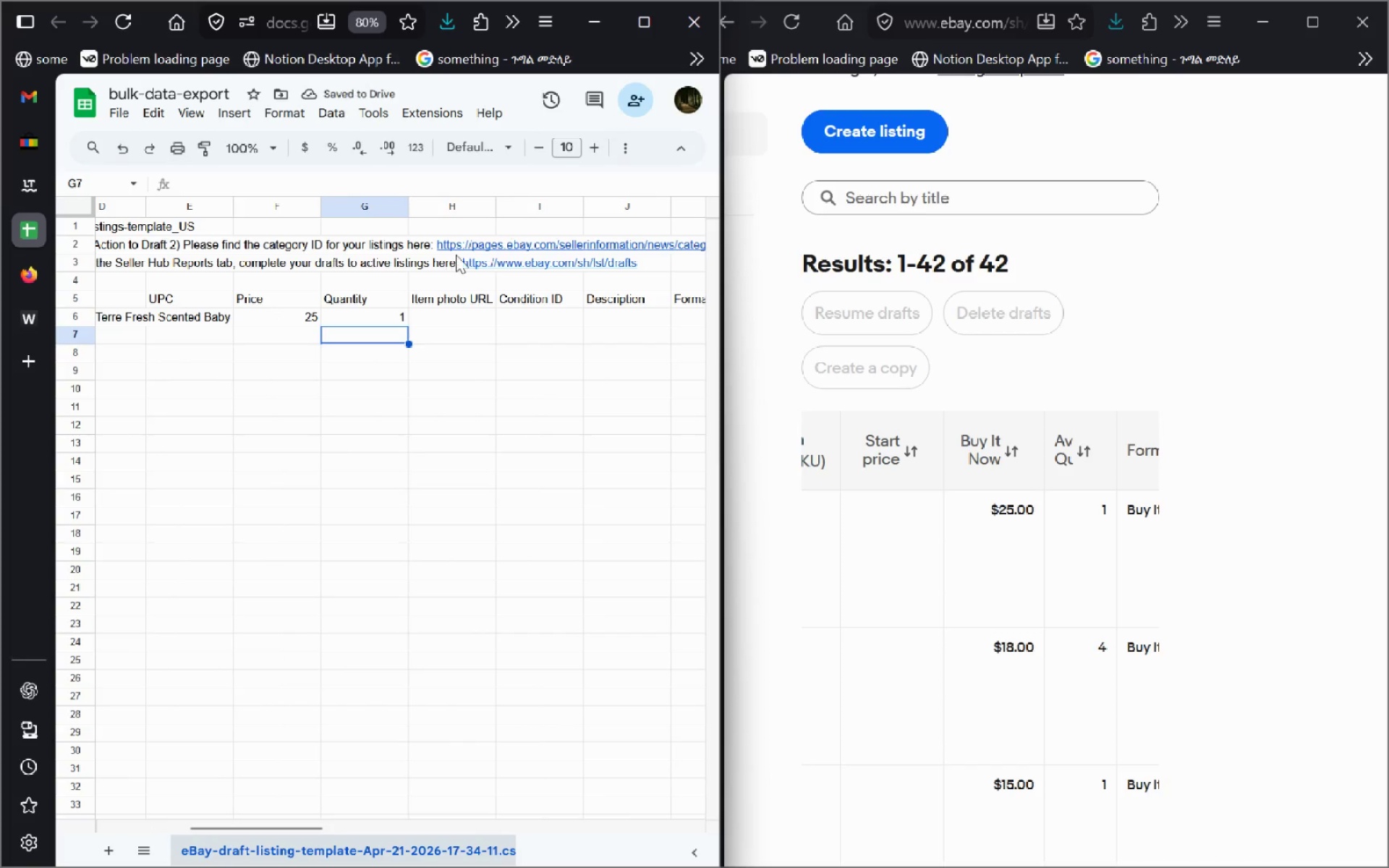 
left_click([459, 318])
 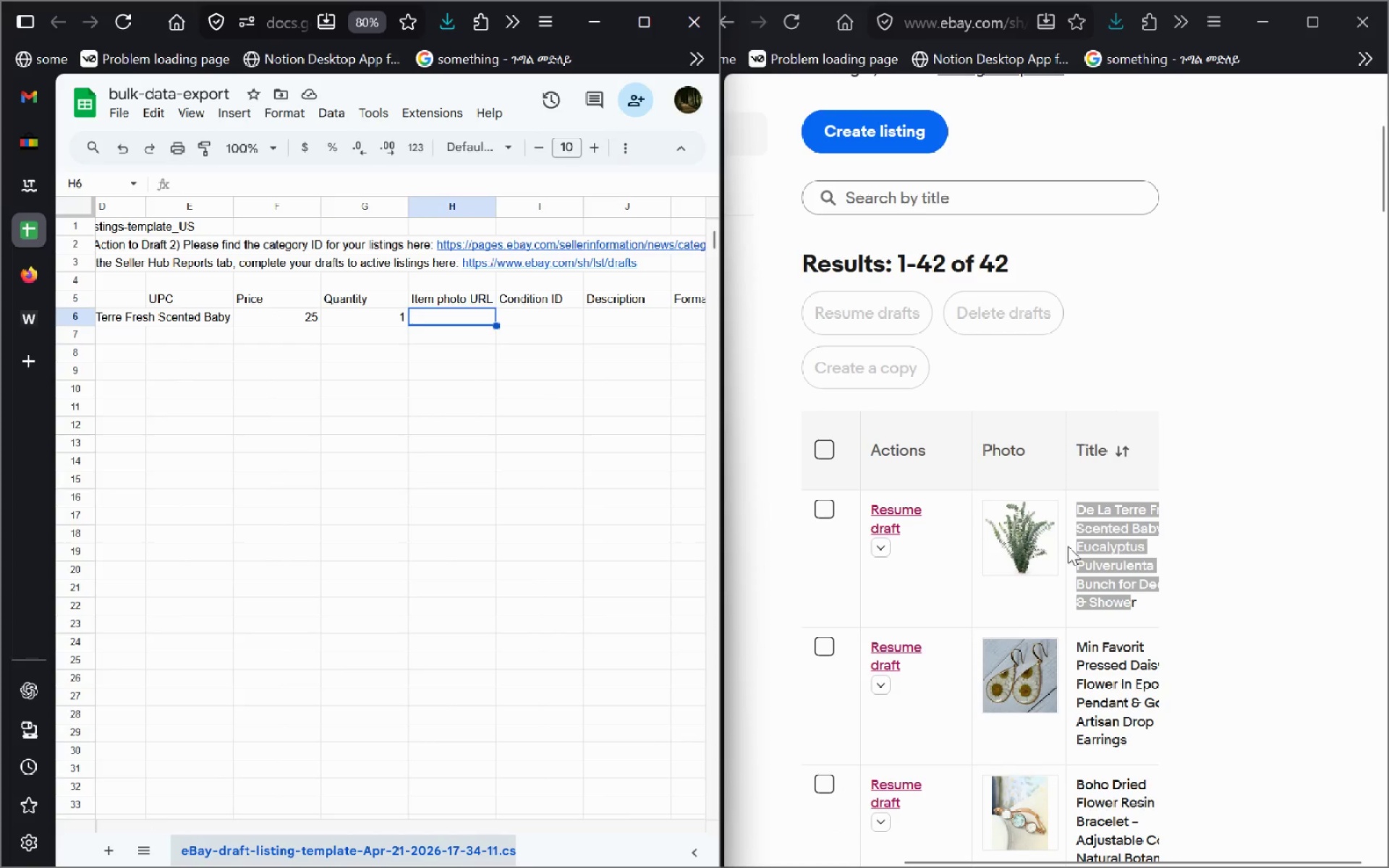 
left_click([883, 509])
 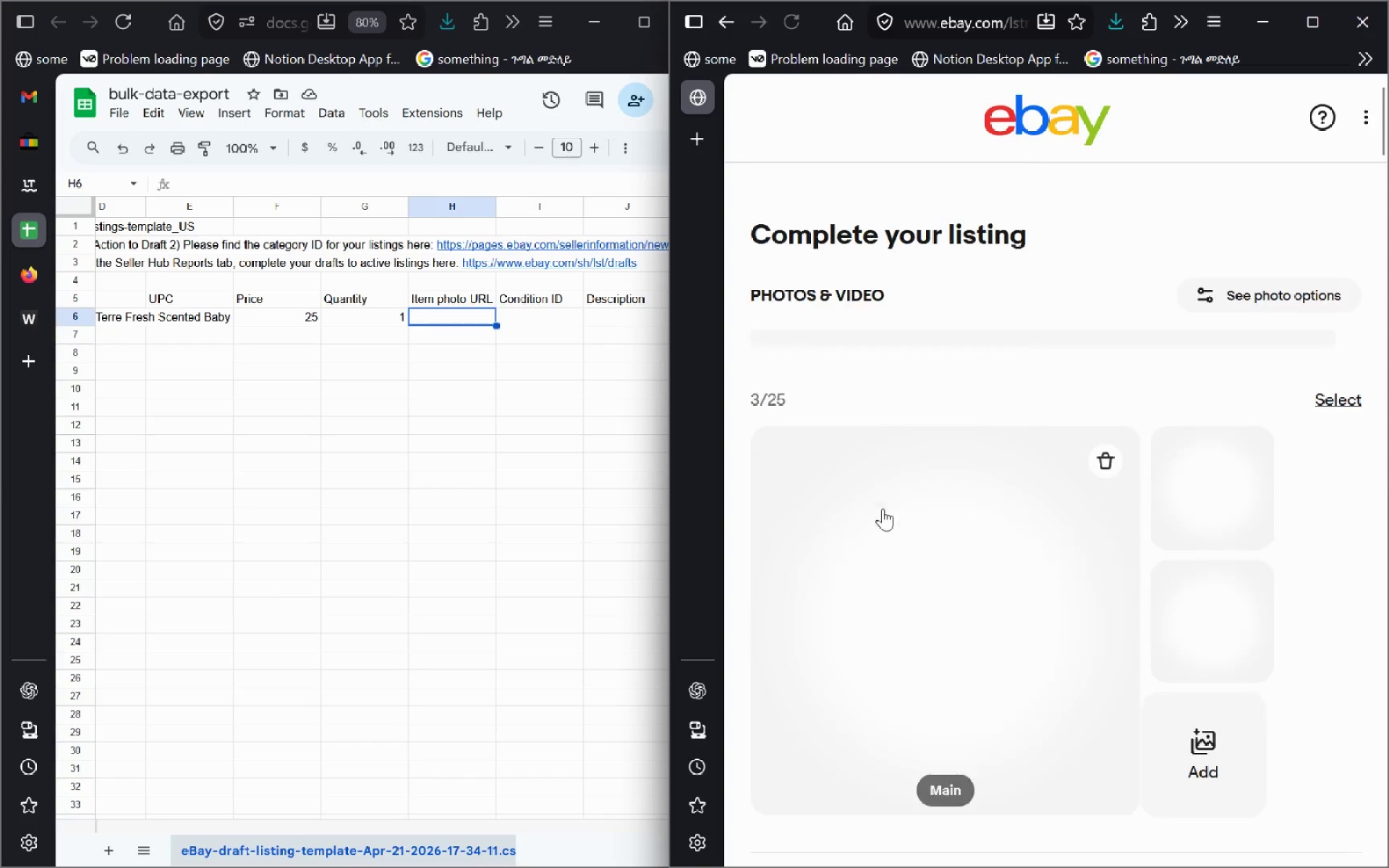 
wait(5.88)
 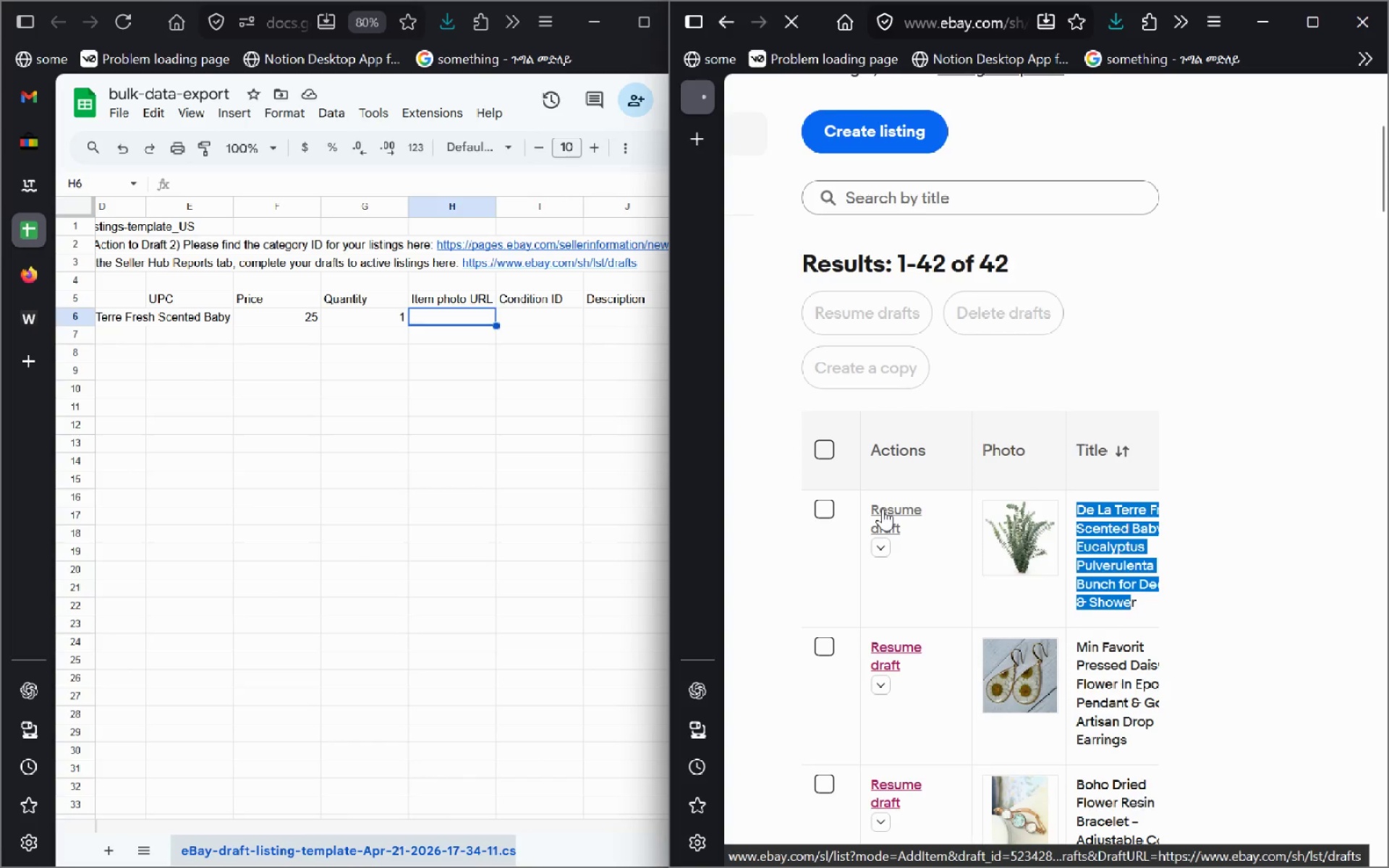 
right_click([951, 503])
 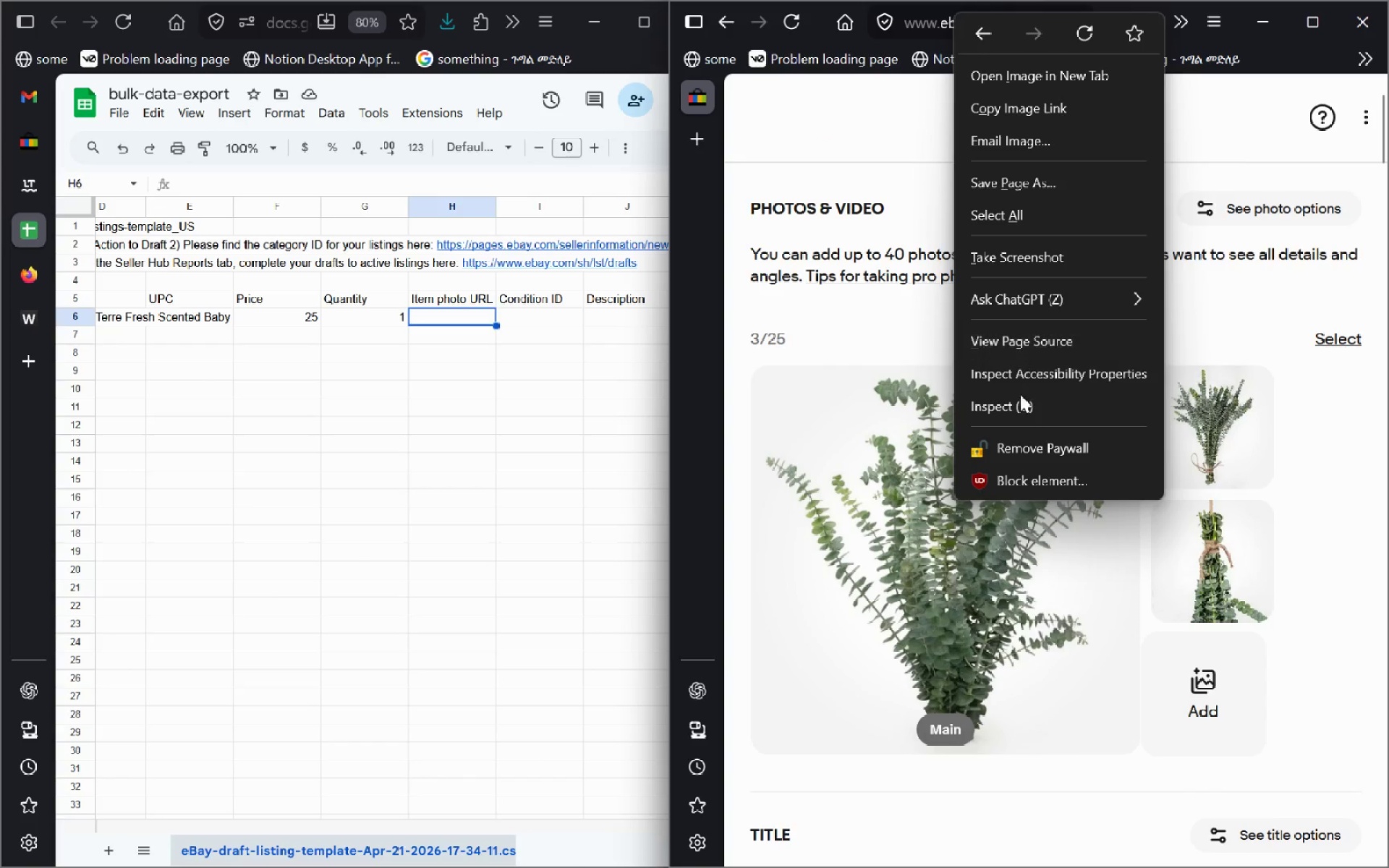 
left_click([1016, 399])
 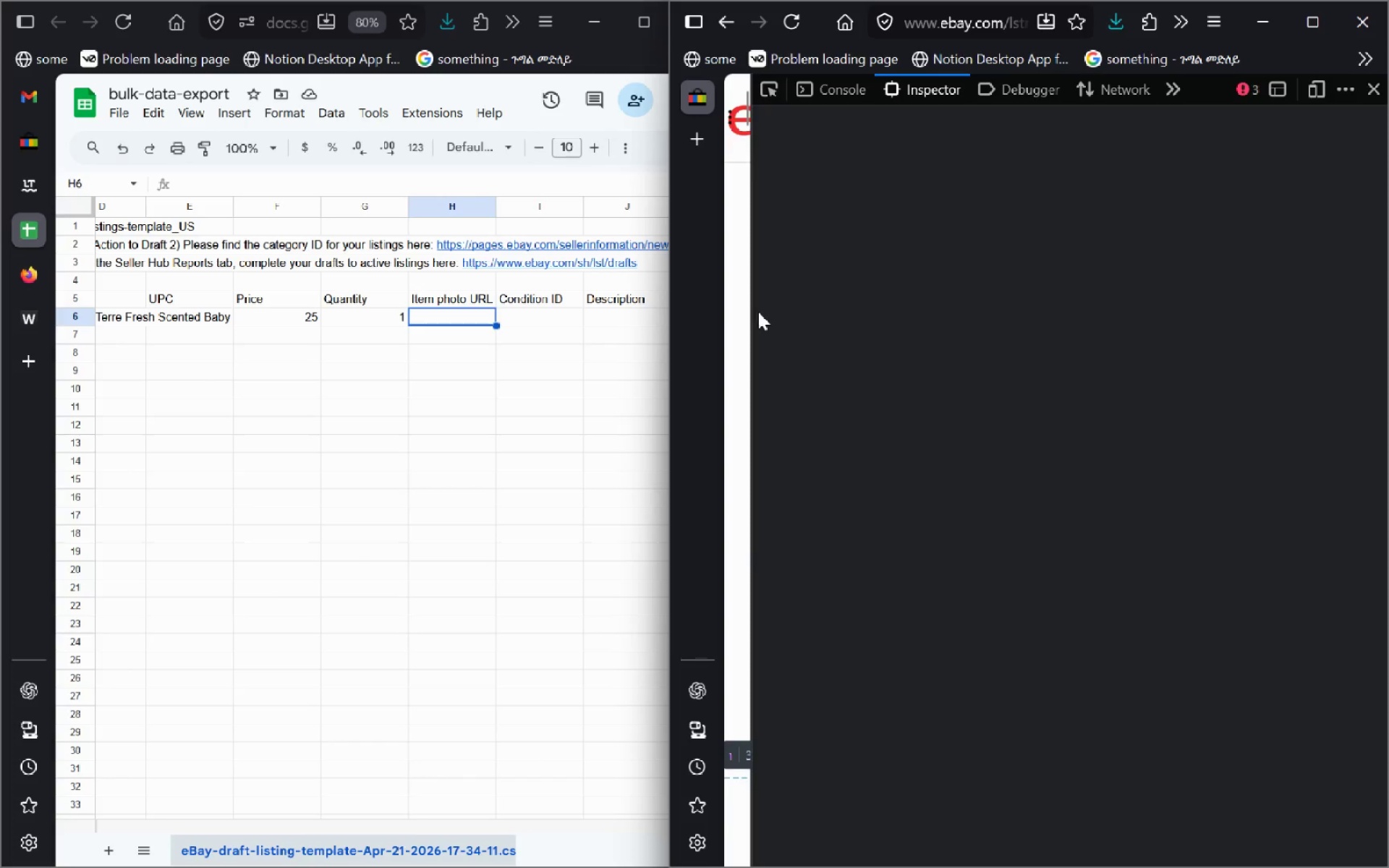 
left_click_drag(start_coordinate=[755, 312], to_coordinate=[1156, 271])
 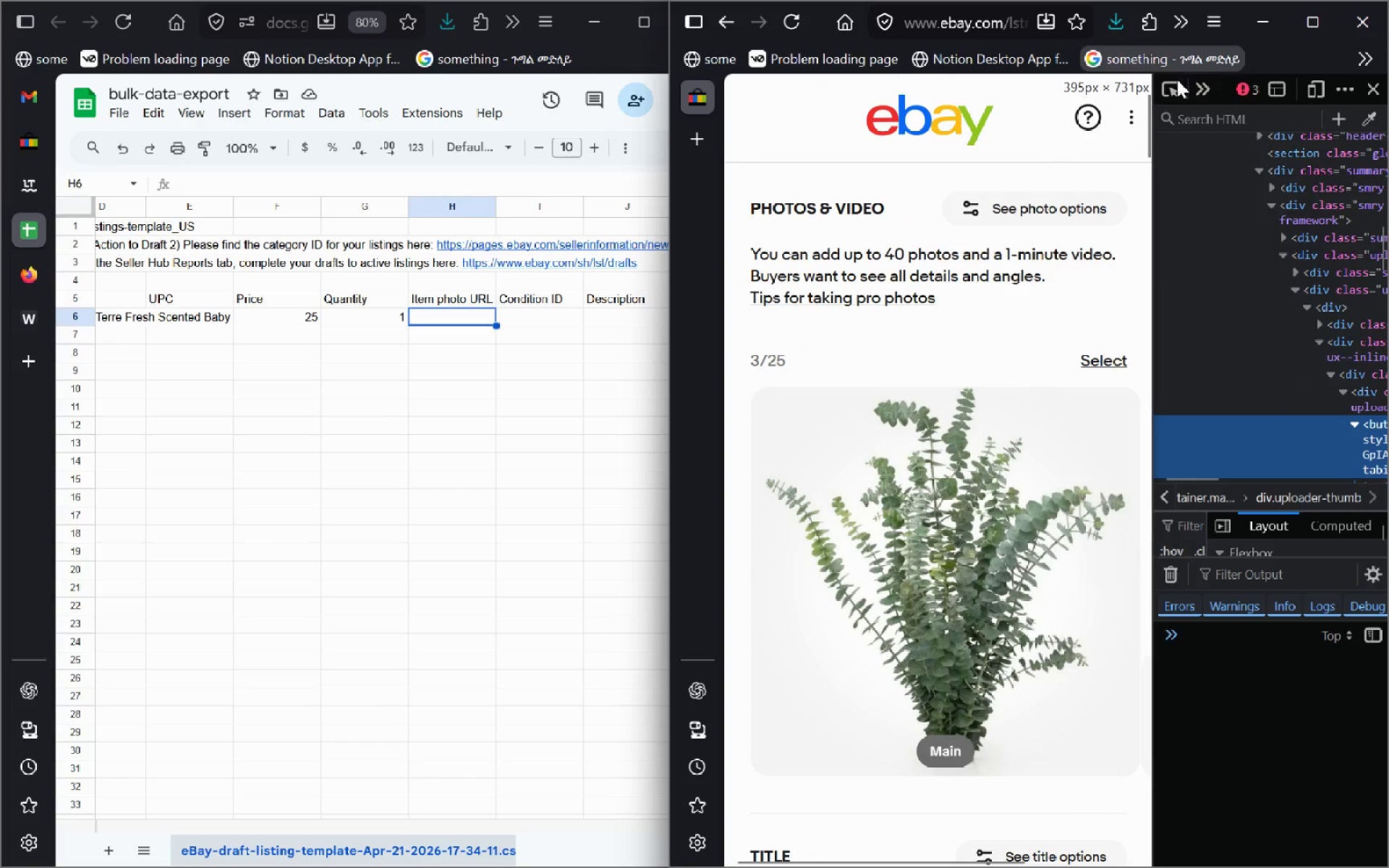 
left_click([1177, 87])
 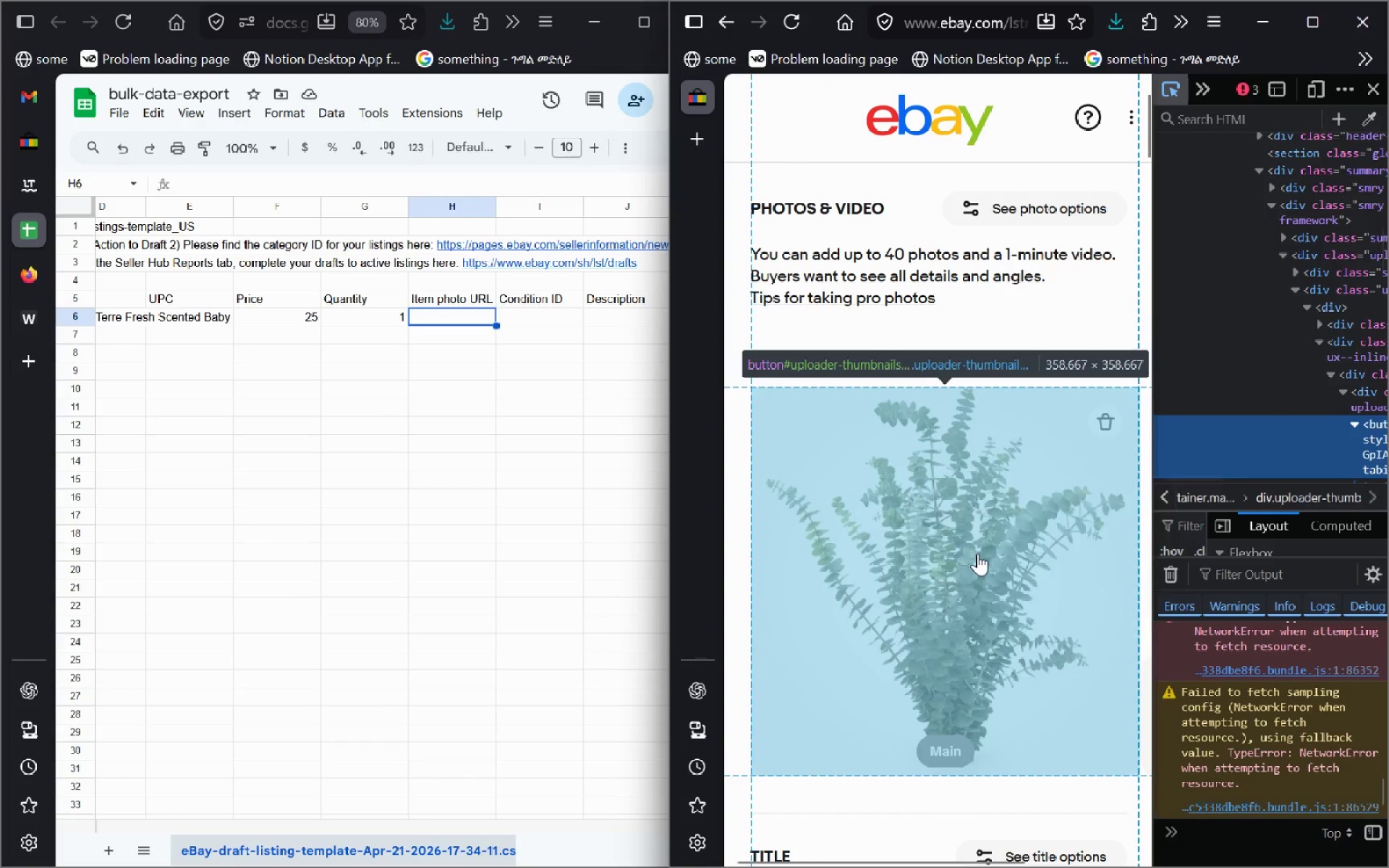 
left_click([977, 553])
 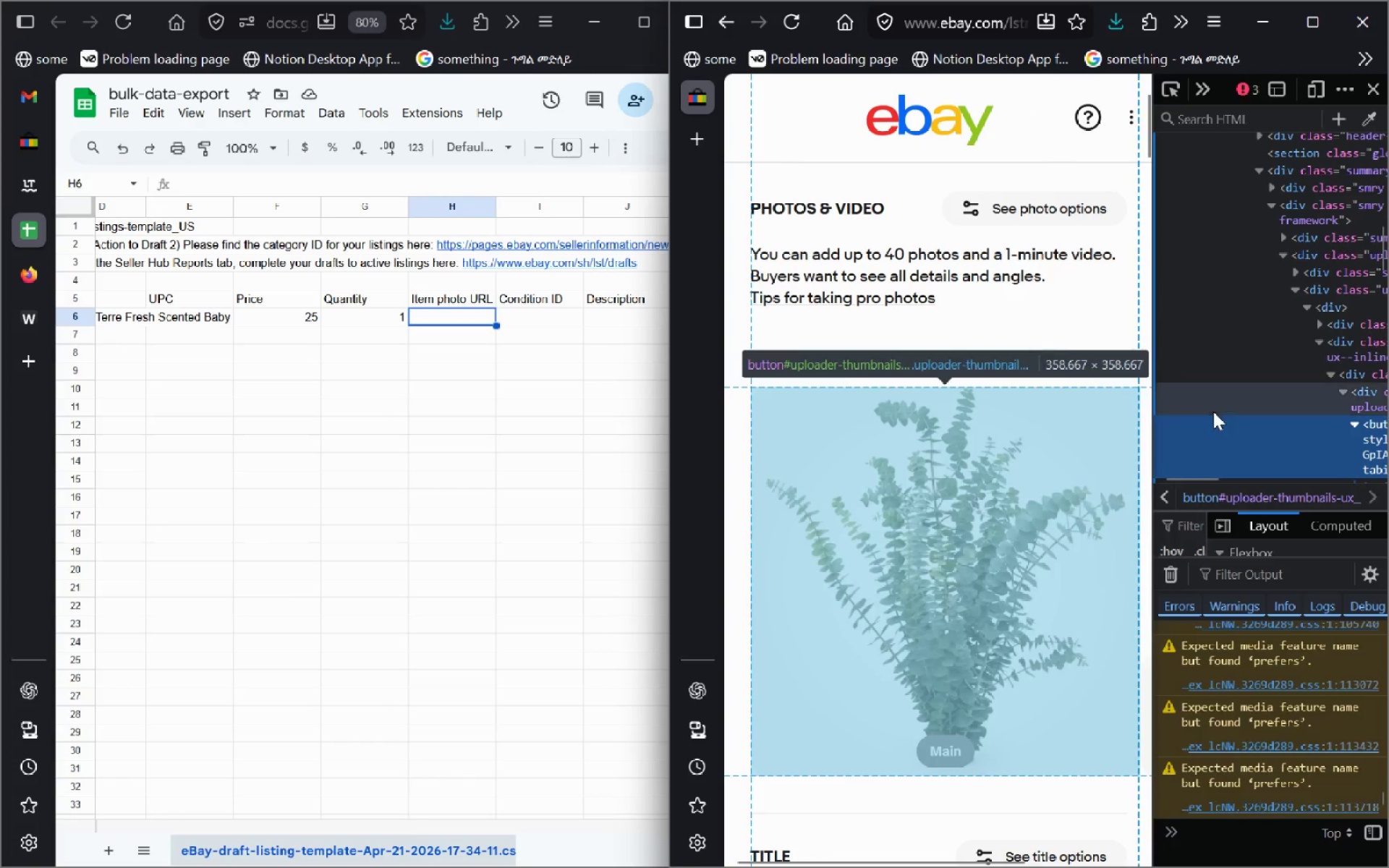 
left_click_drag(start_coordinate=[1153, 447], to_coordinate=[776, 514])
 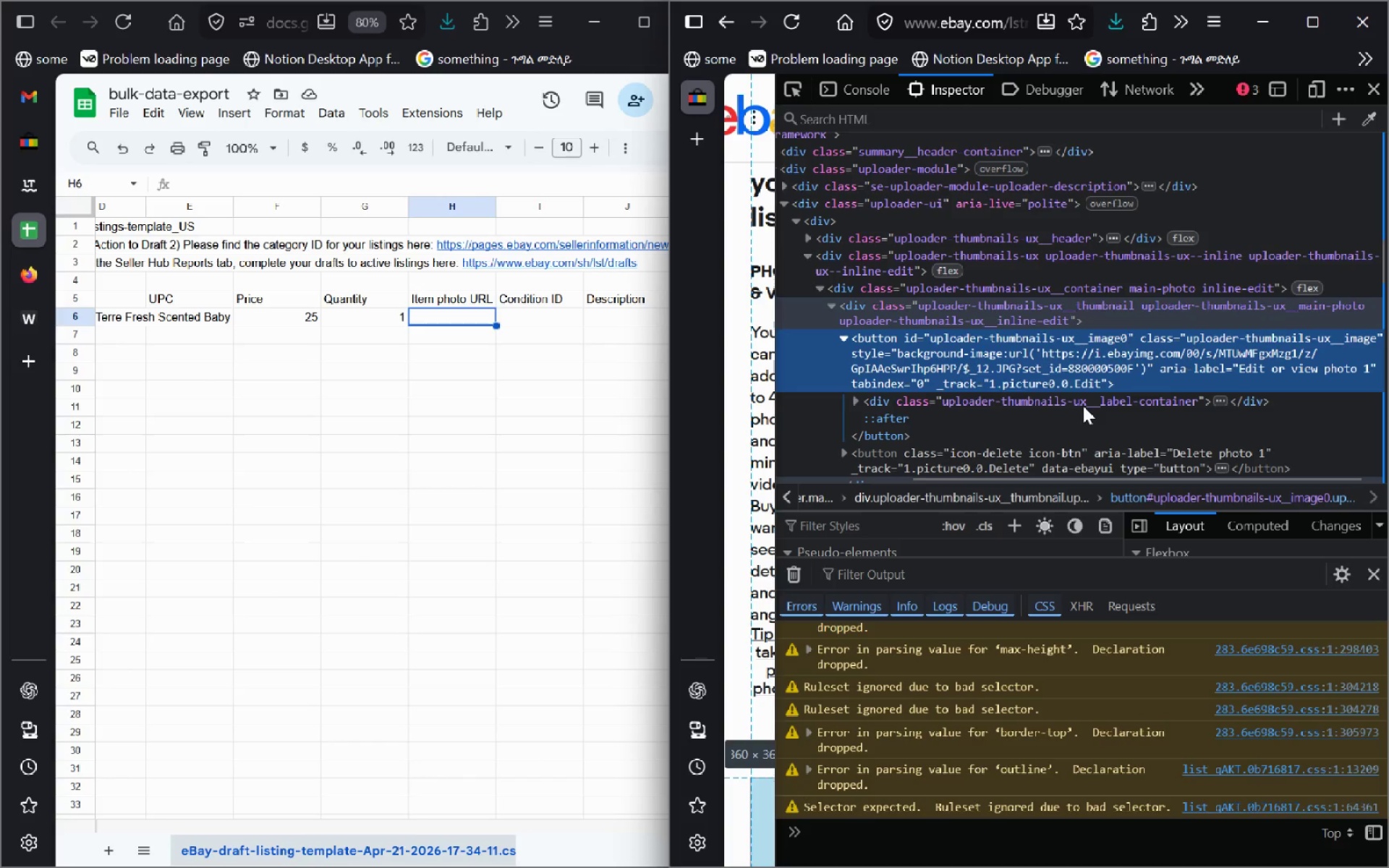 
wait(9.22)
 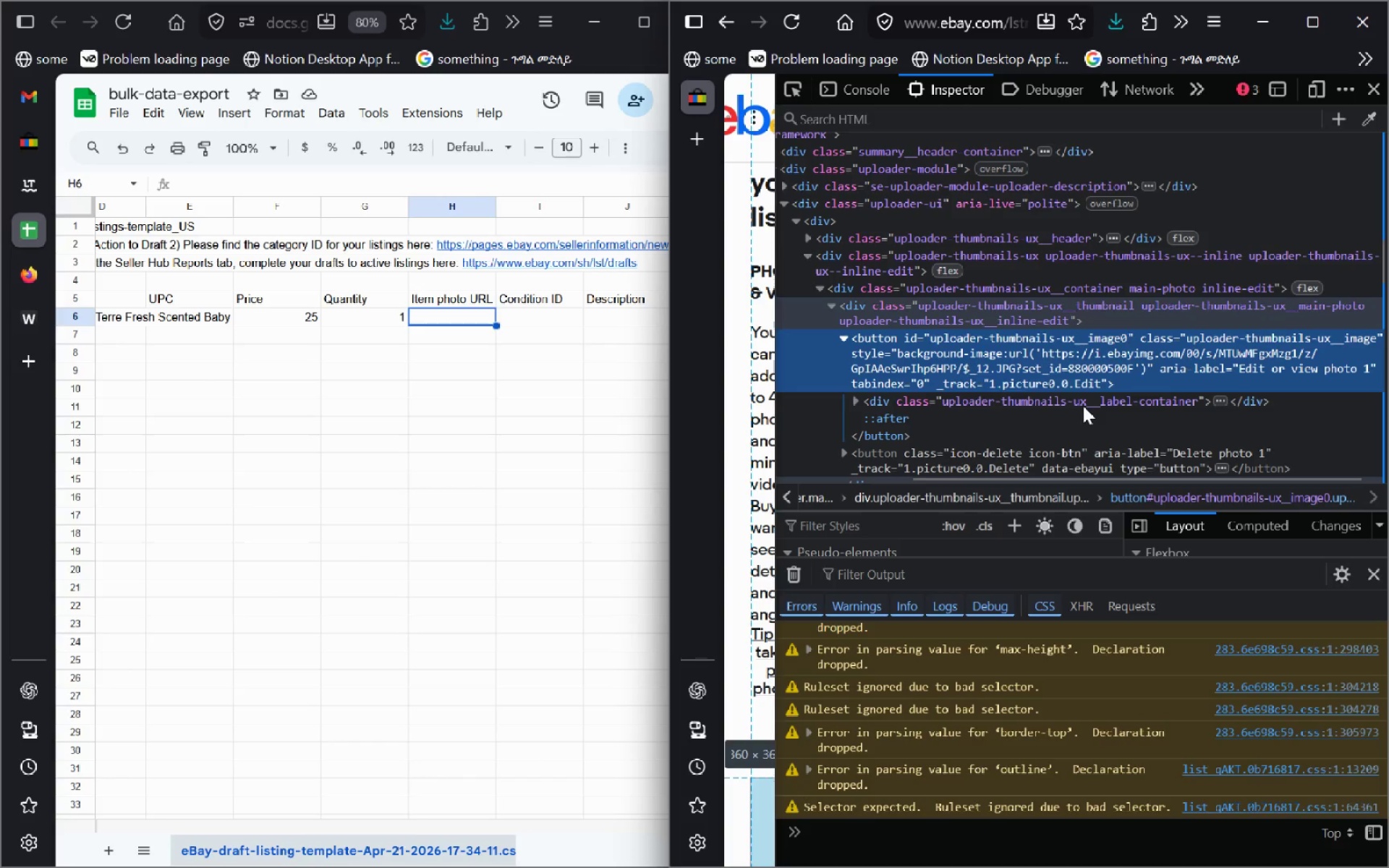 
left_click([1375, 89])
 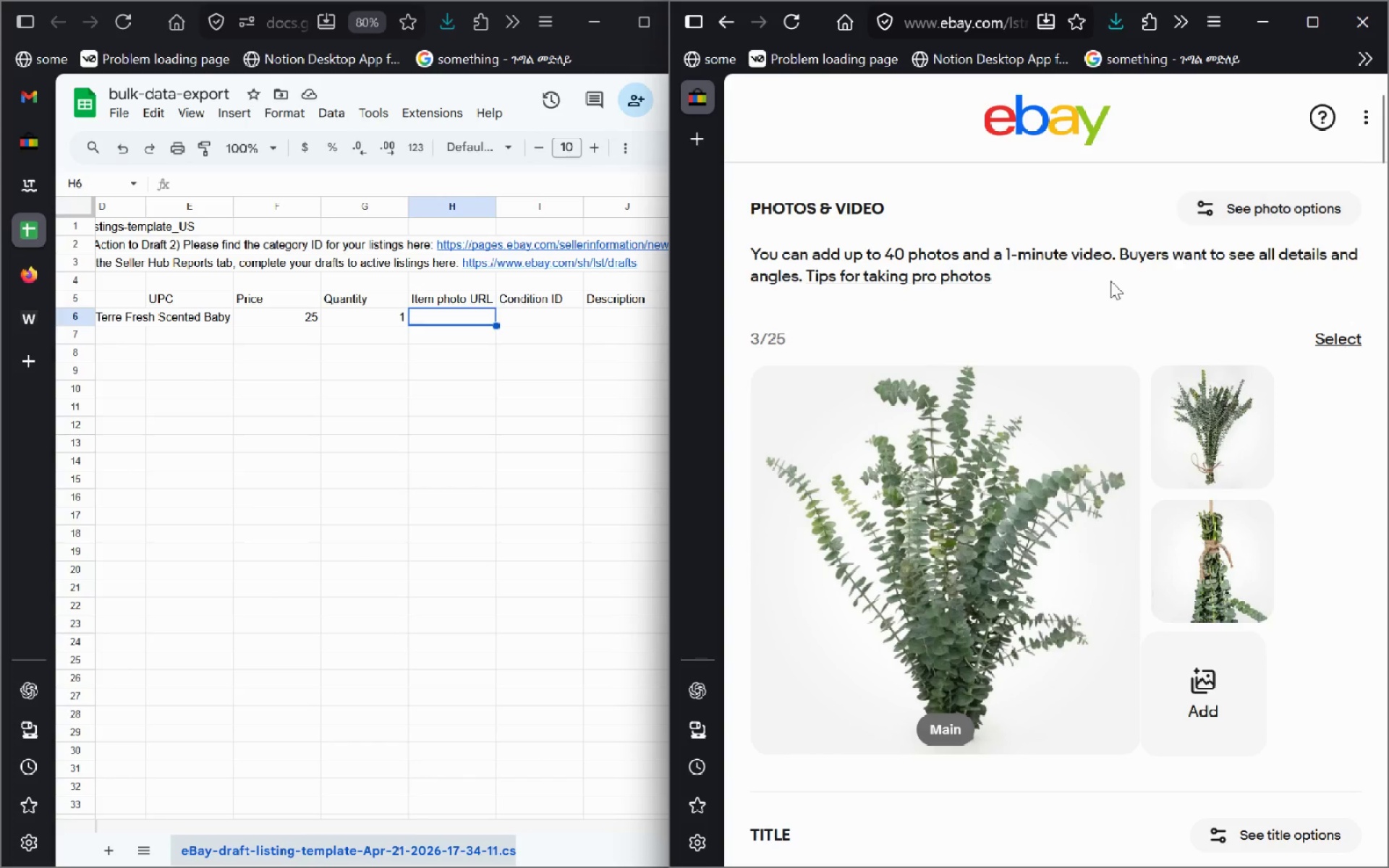 
hold_key(key=ControlLeft, duration=0.41)
 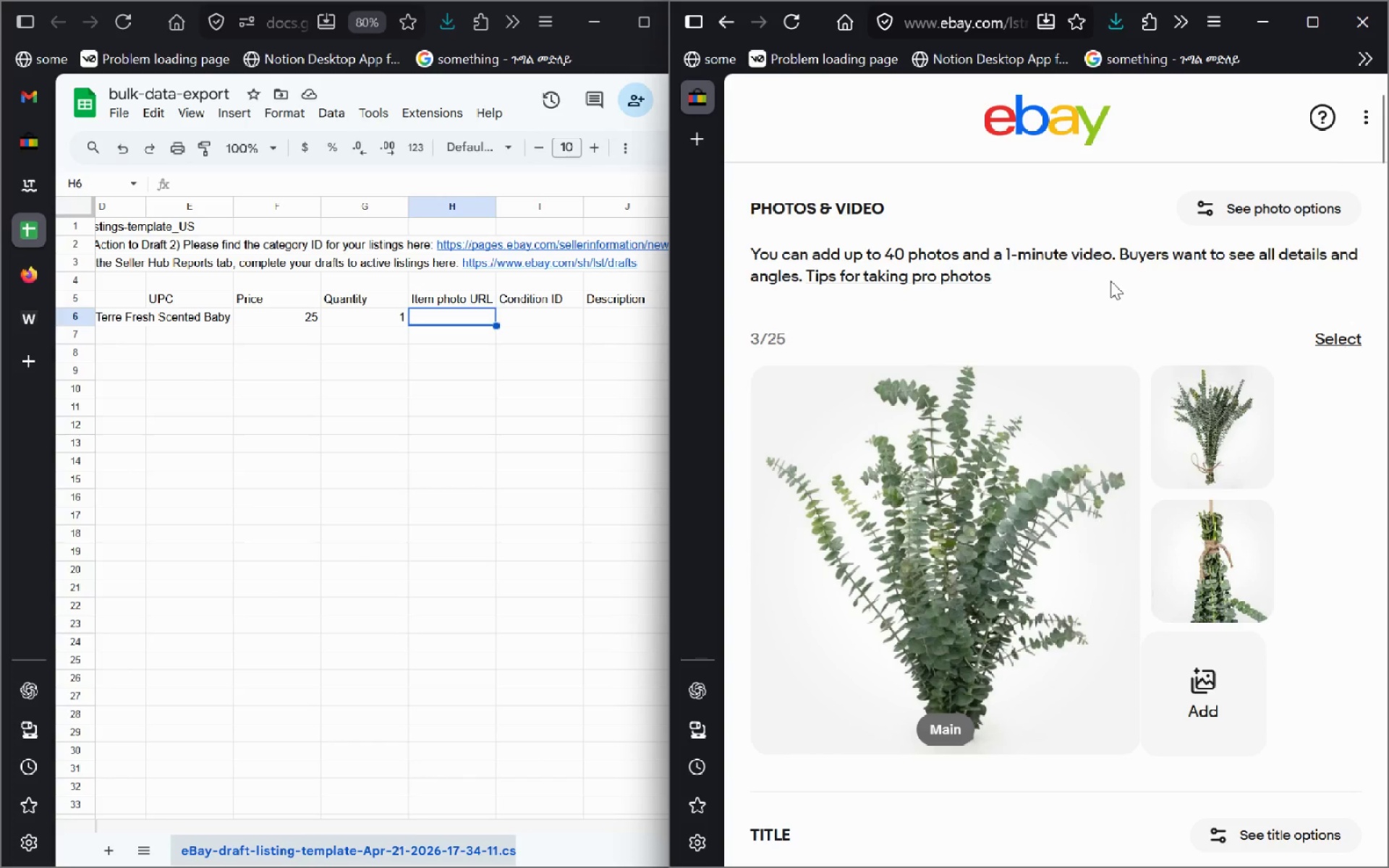 
right_click([1110, 281])
 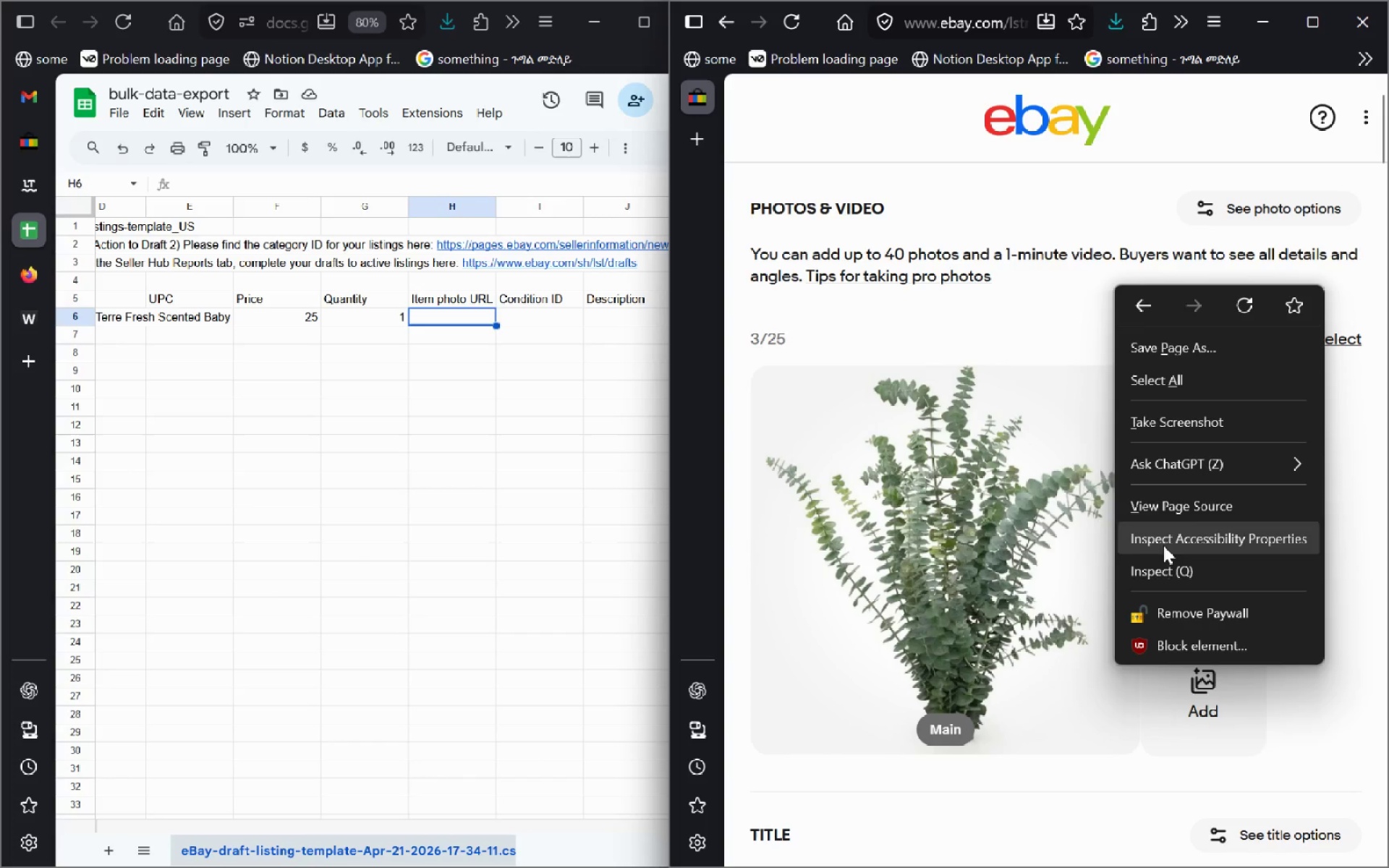 
left_click([1158, 573])
 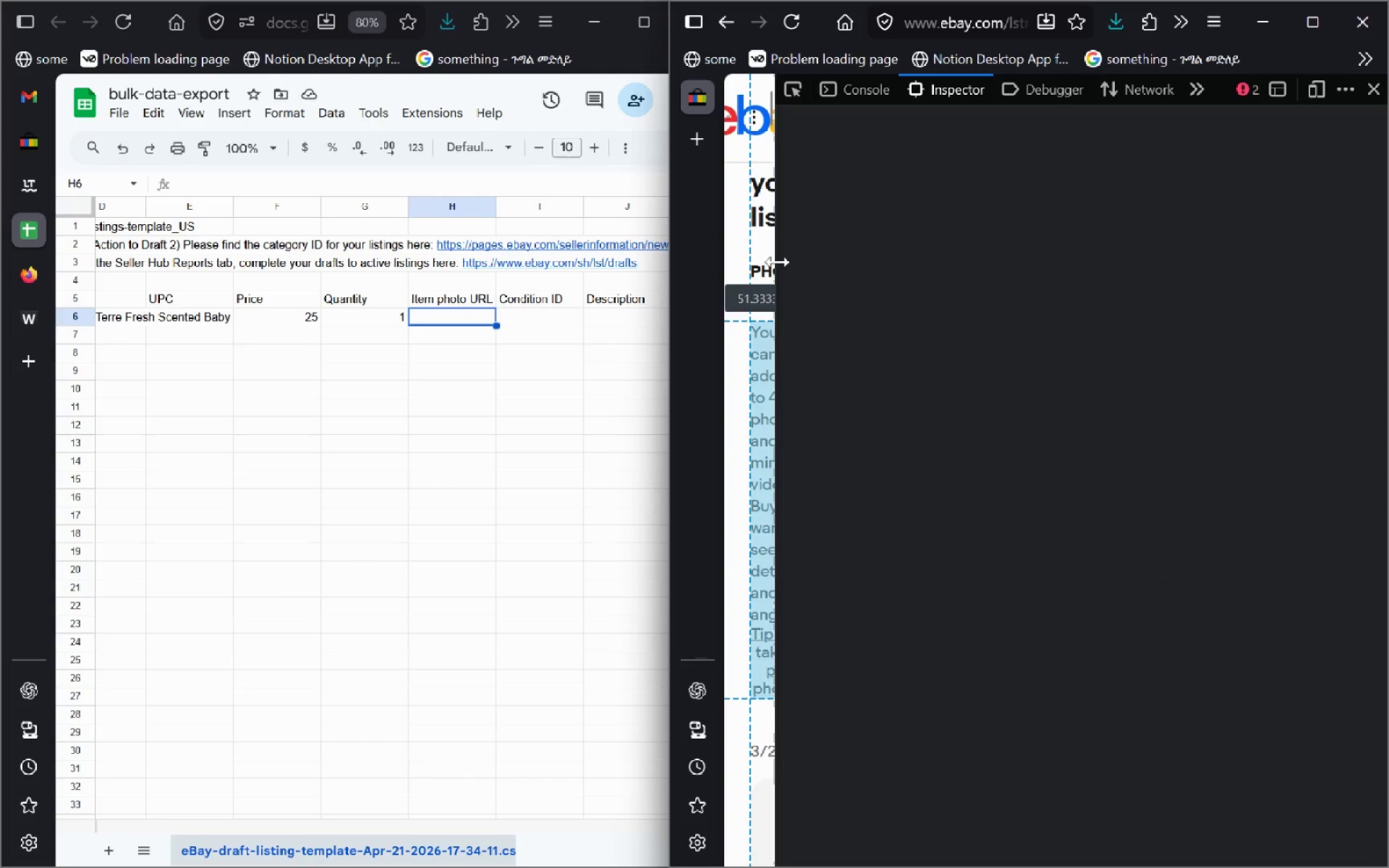 
left_click_drag(start_coordinate=[778, 262], to_coordinate=[1189, 214])
 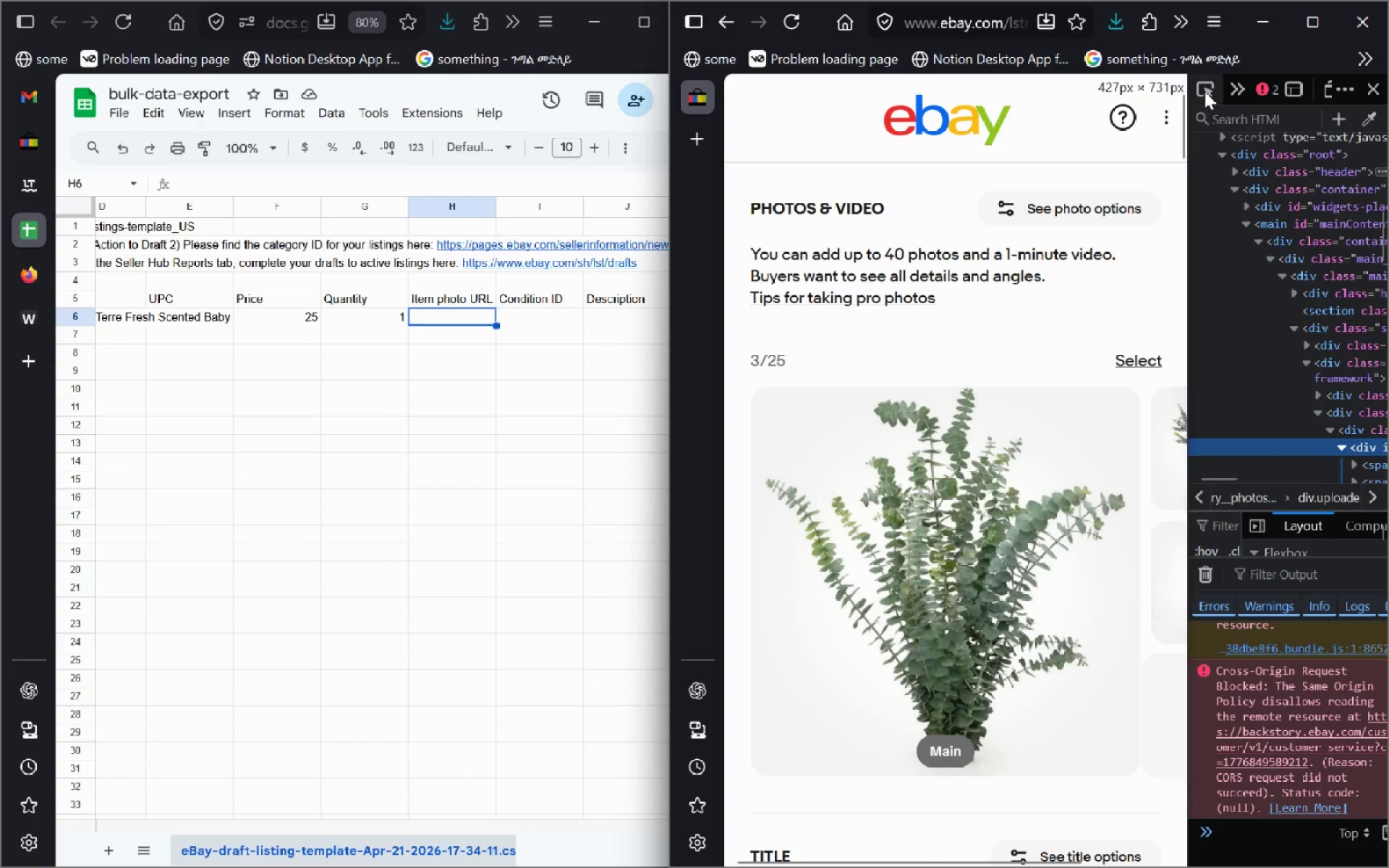 
left_click([1205, 91])
 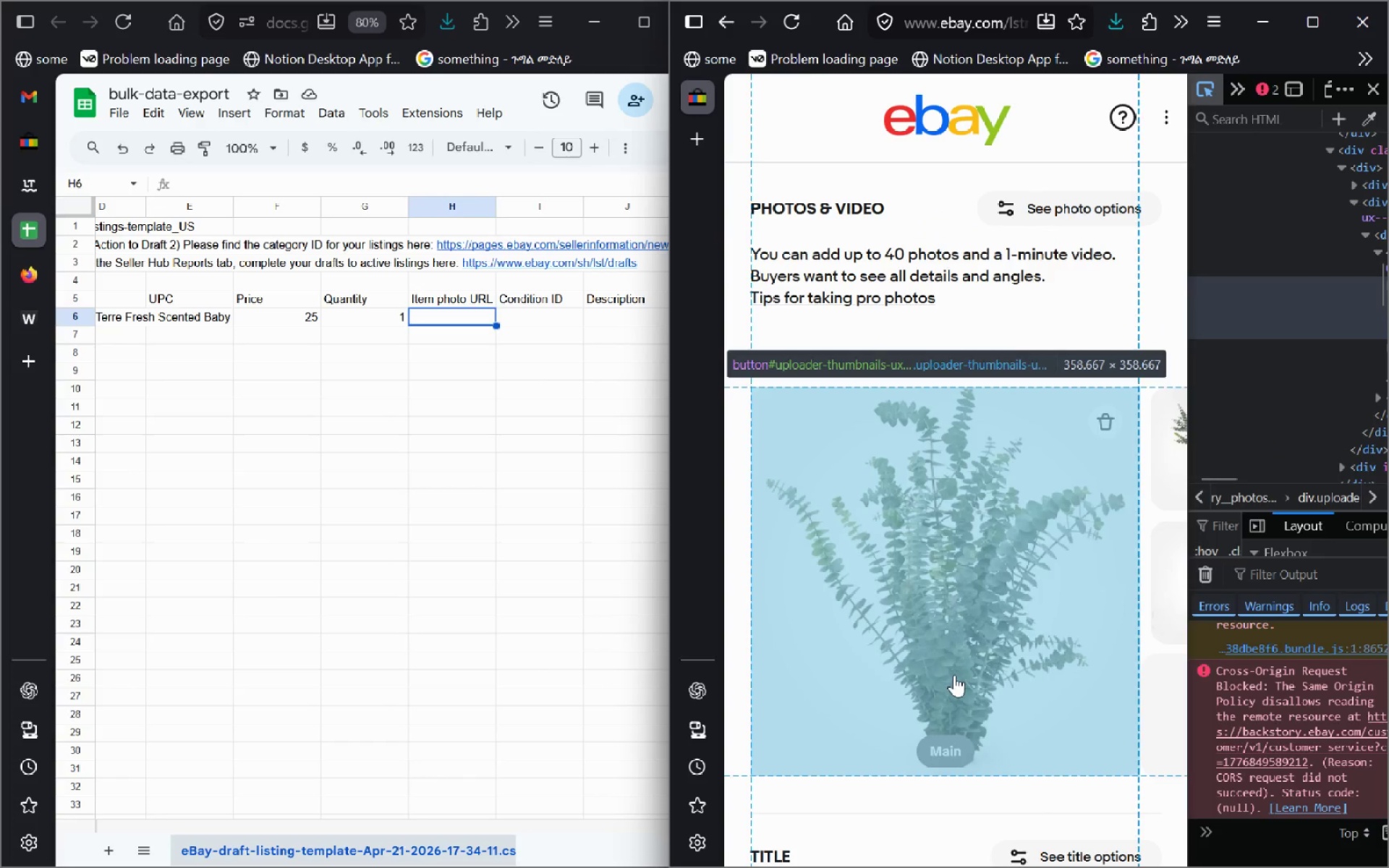 
left_click([942, 702])
 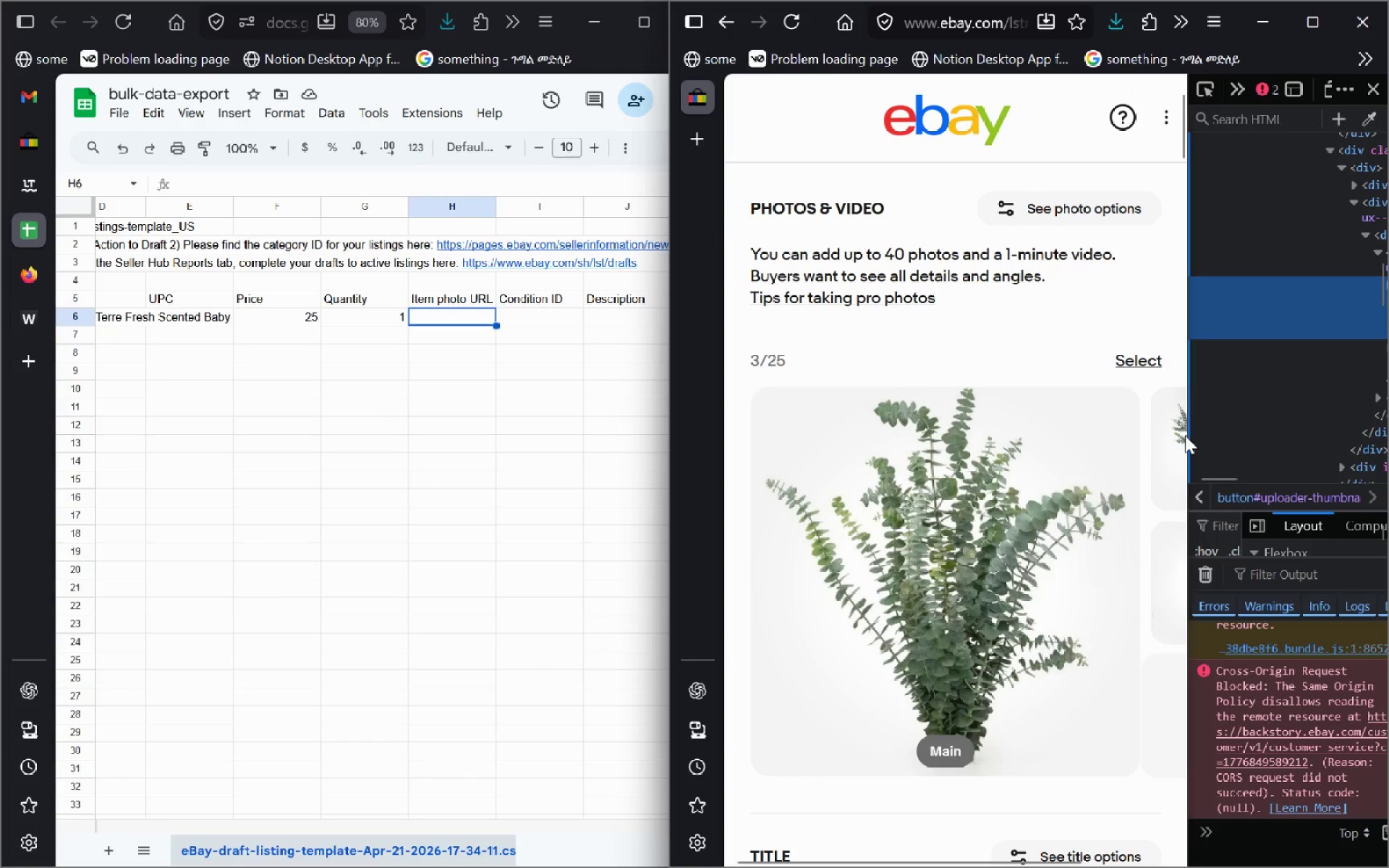 
left_click([1184, 435])
 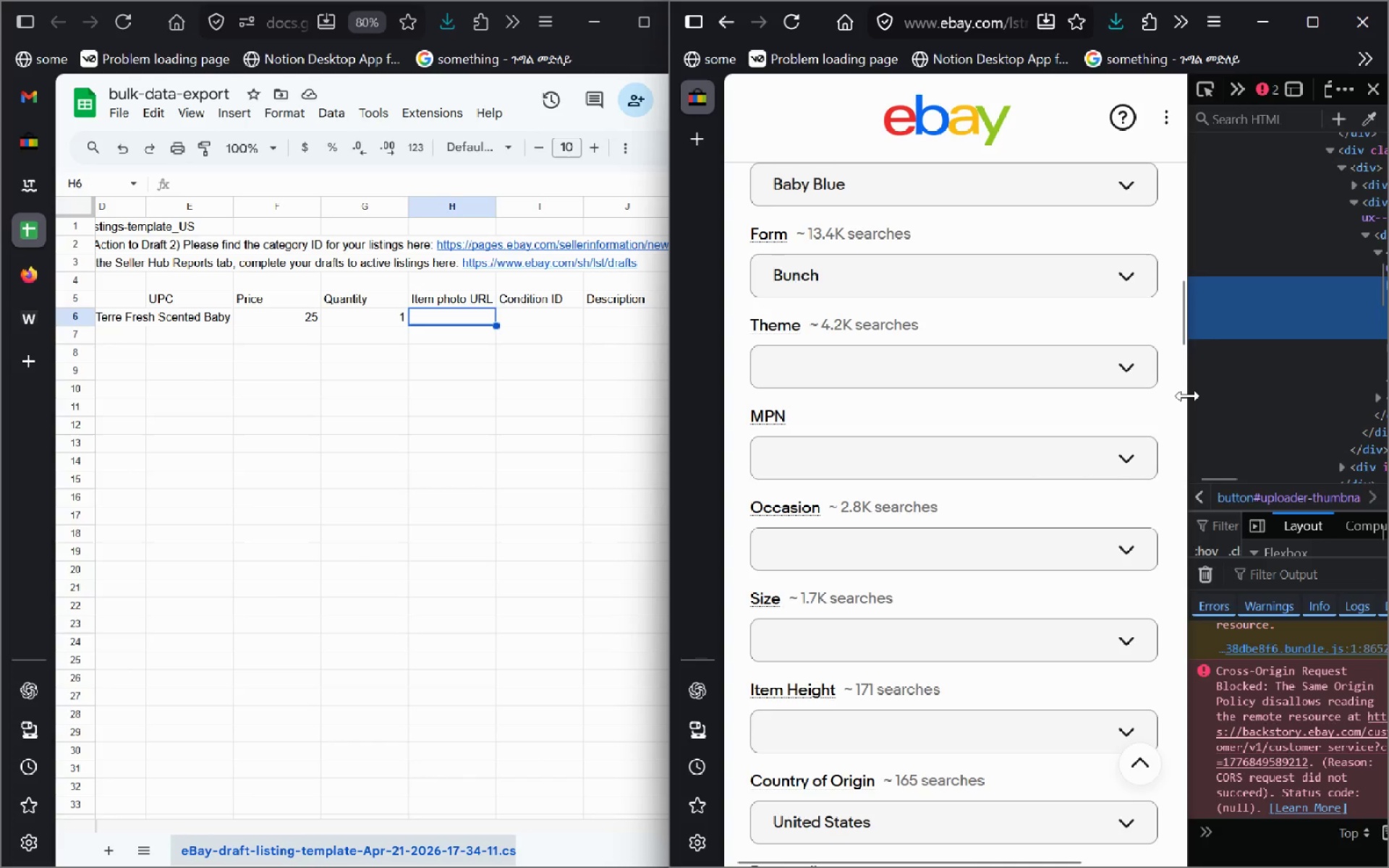 
left_click_drag(start_coordinate=[1188, 396], to_coordinate=[969, 436])
 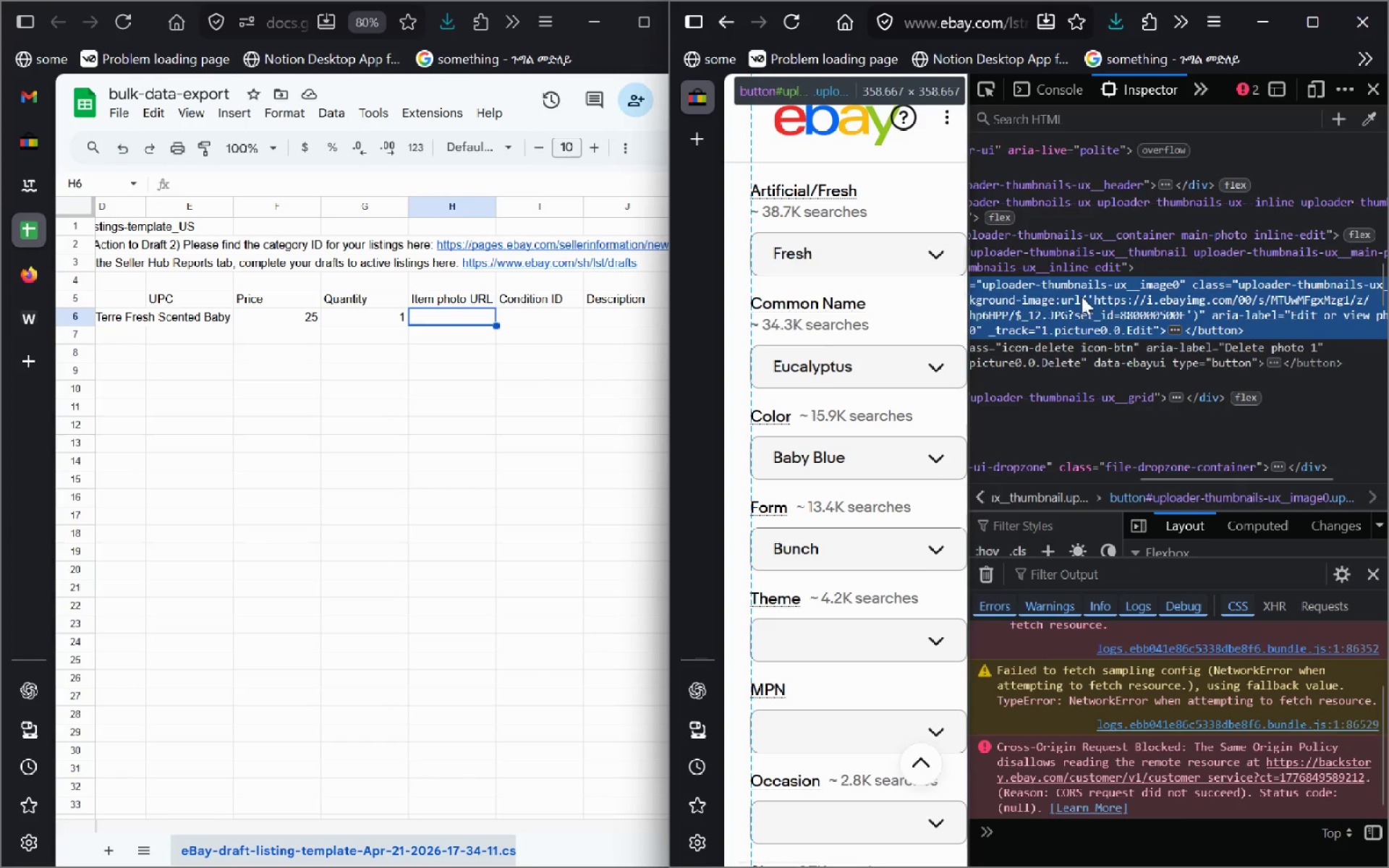 
left_click([1094, 298])
 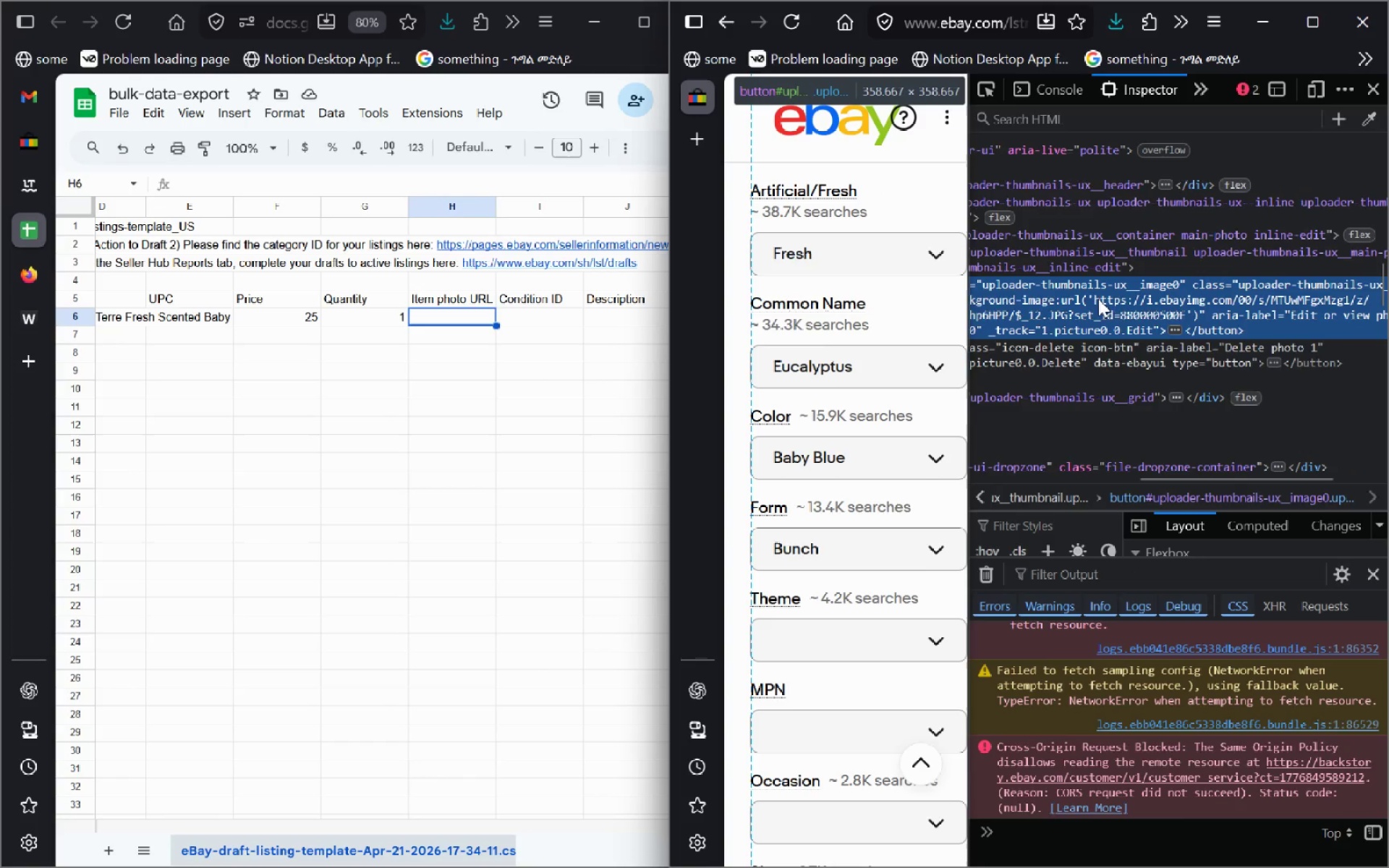 
double_click([1098, 299])
 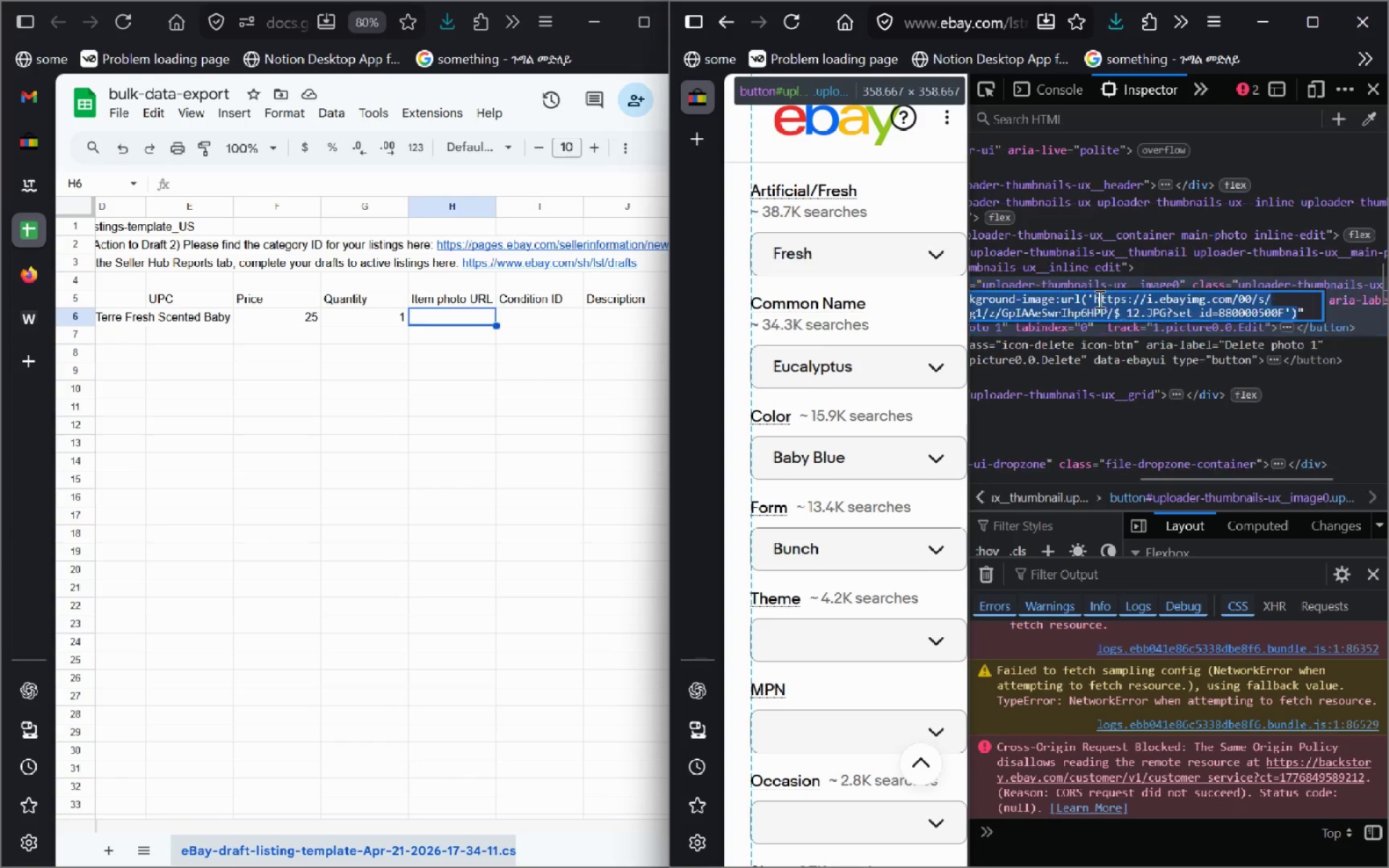 
triple_click([1098, 299])
 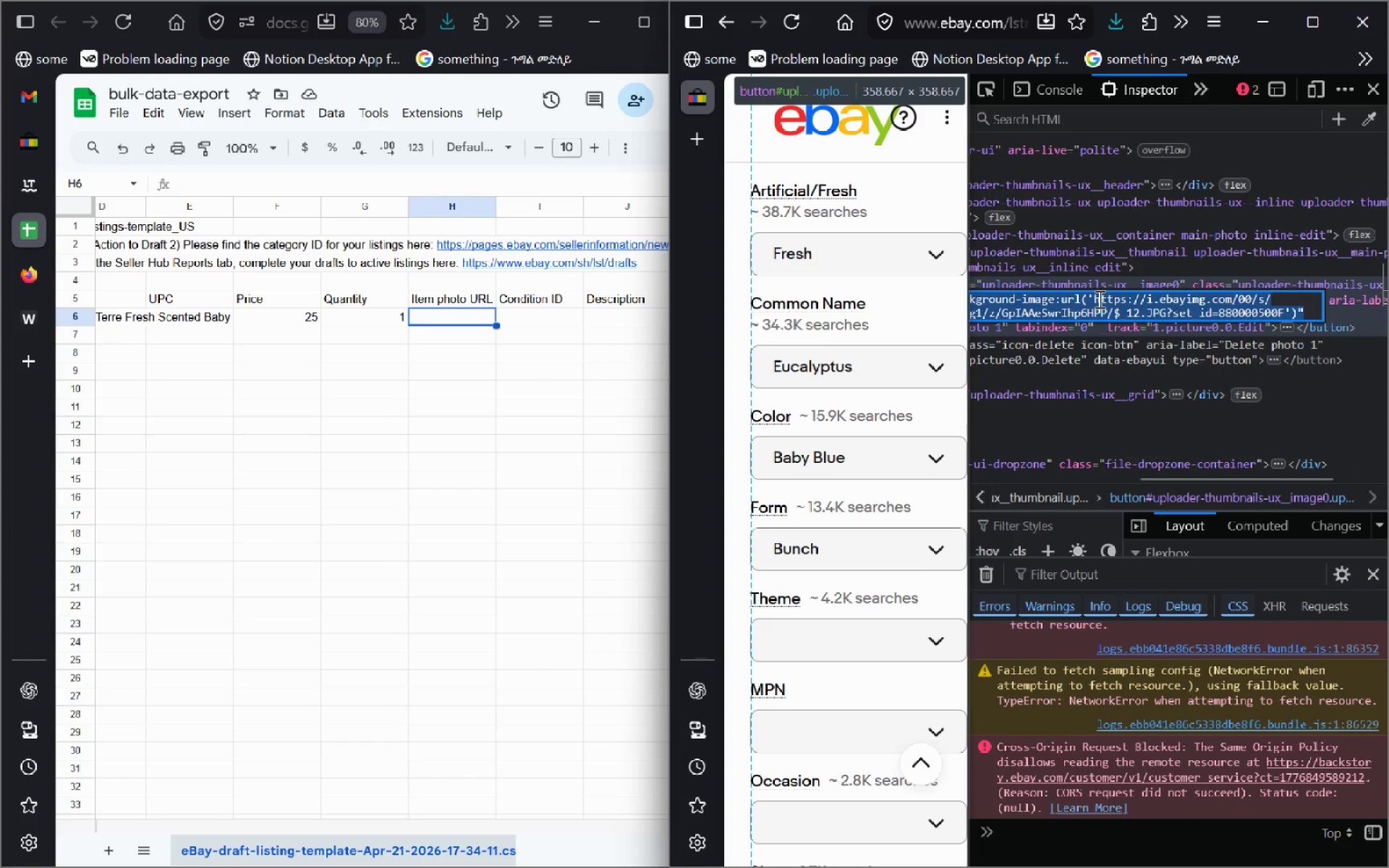 
left_click([1098, 299])
 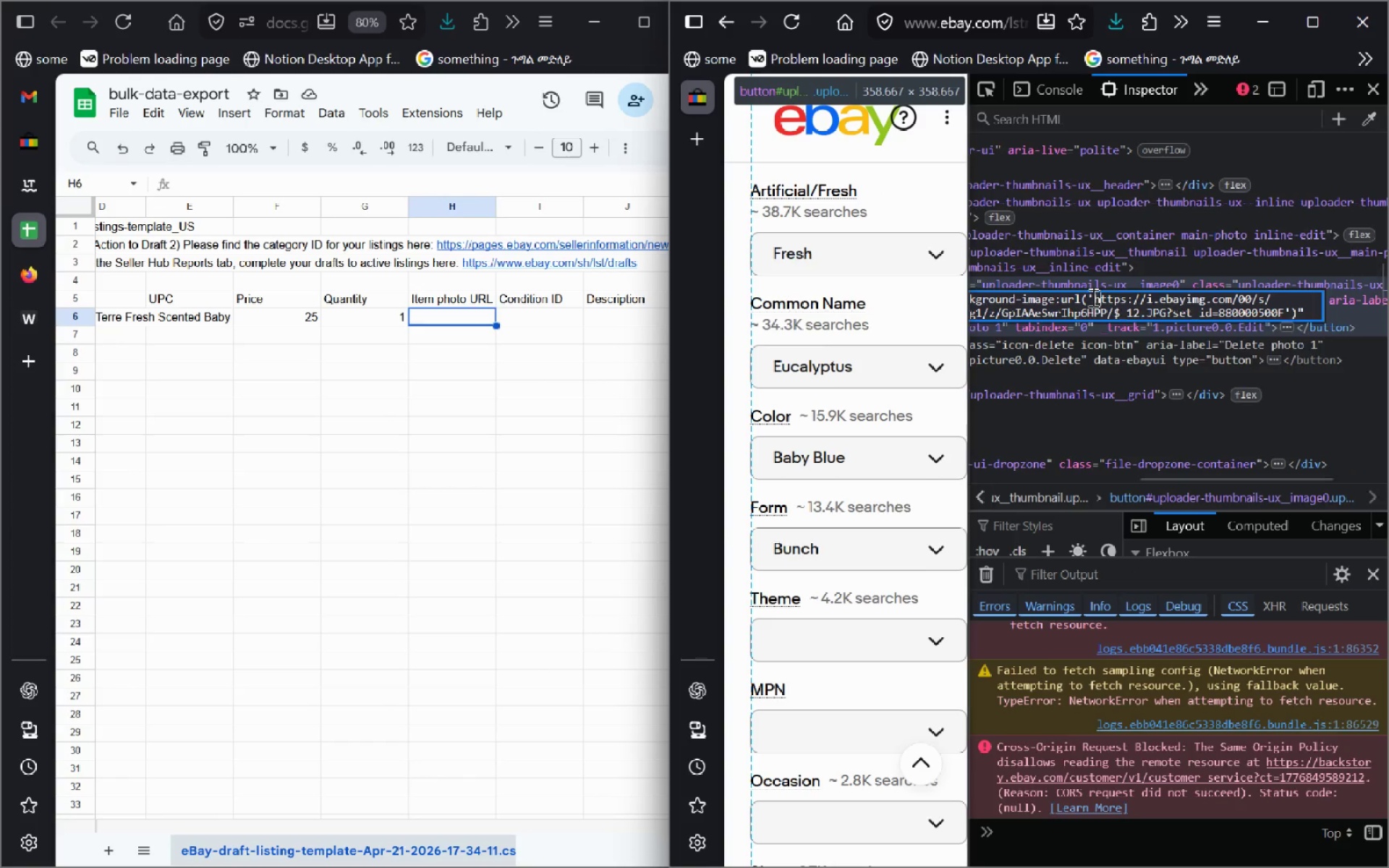 
left_click_drag(start_coordinate=[1092, 296], to_coordinate=[1278, 314])
 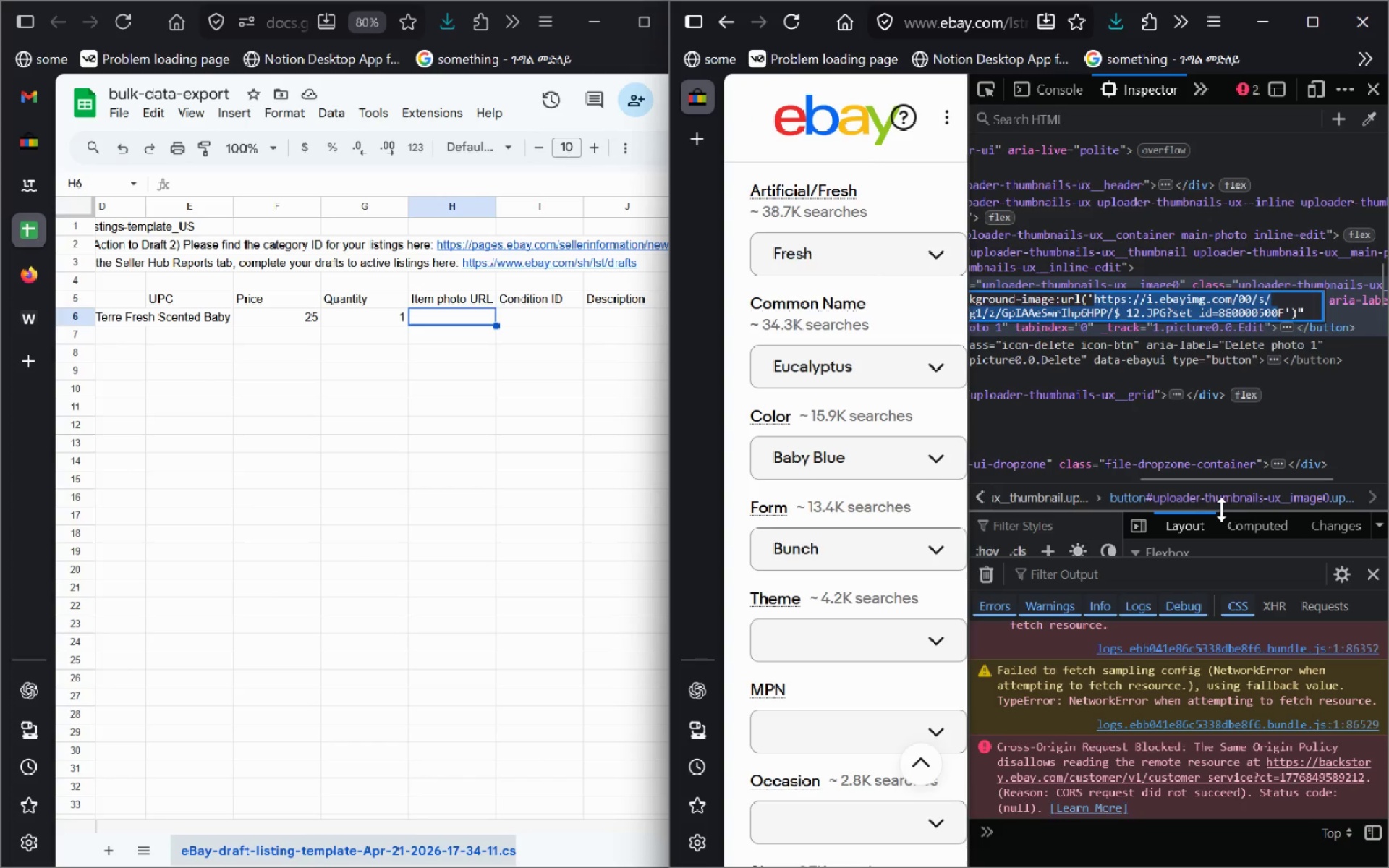 
key(Shift+ArrowRight)
 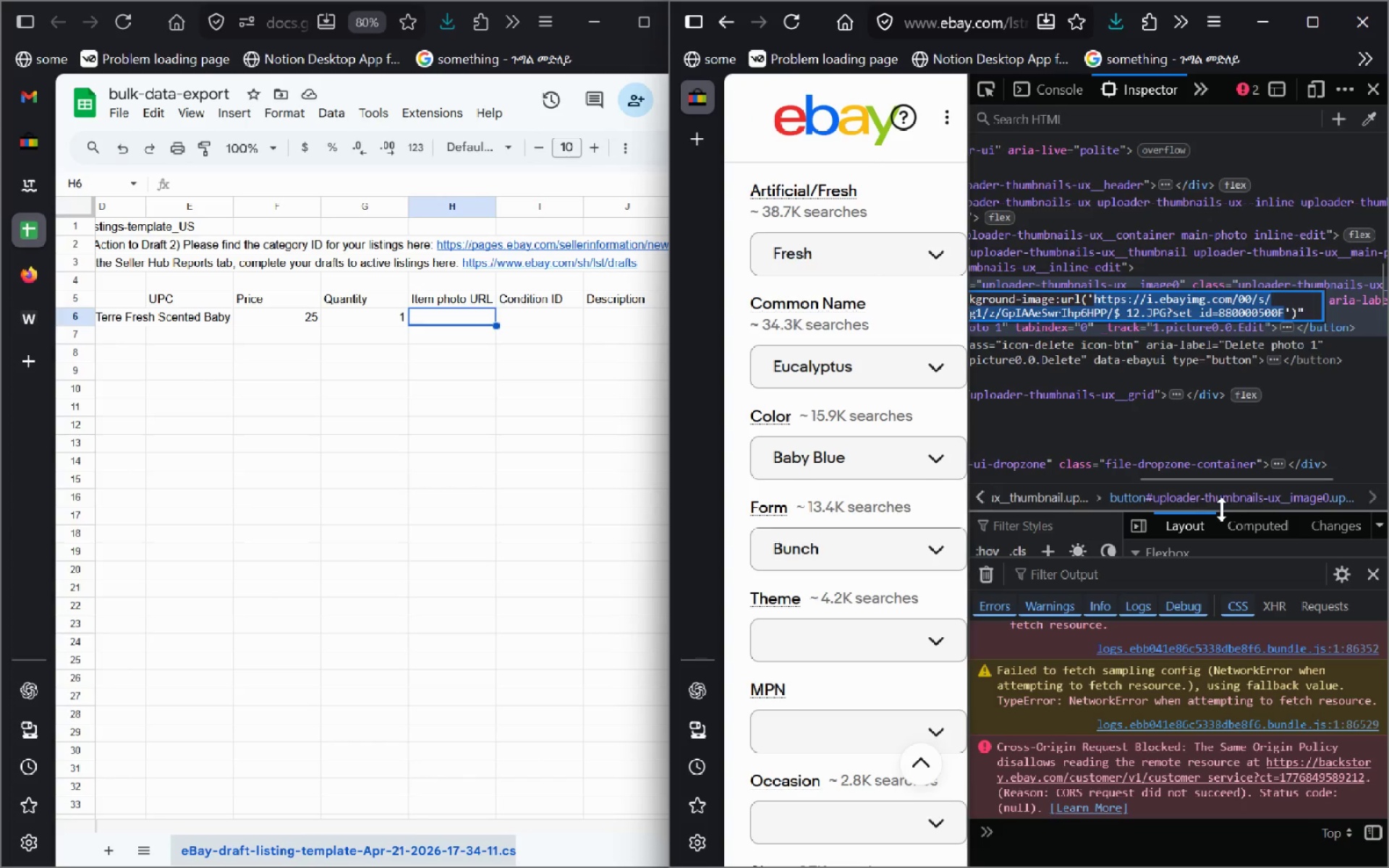 
key(Control+C)
 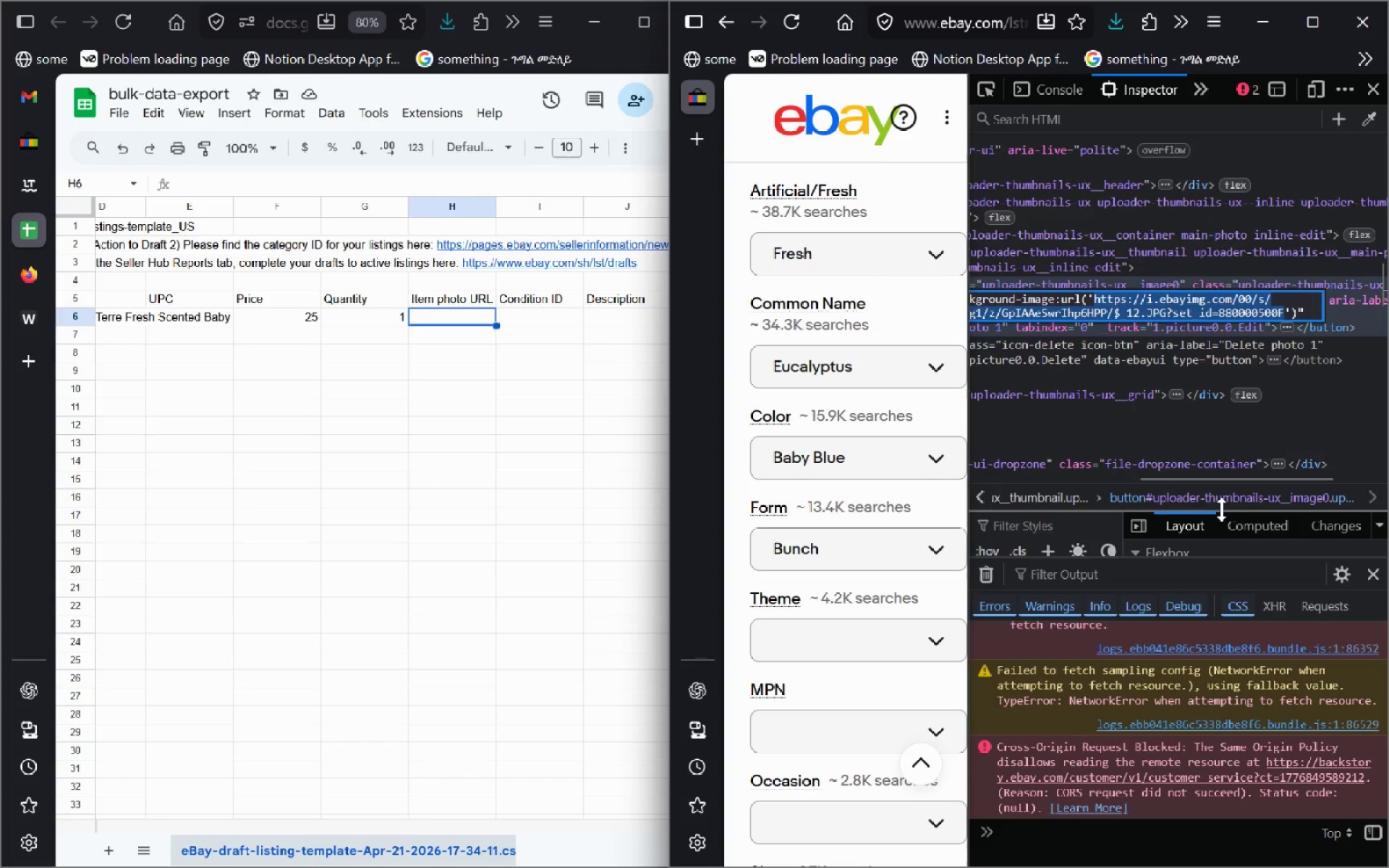 
key(Control+T)
 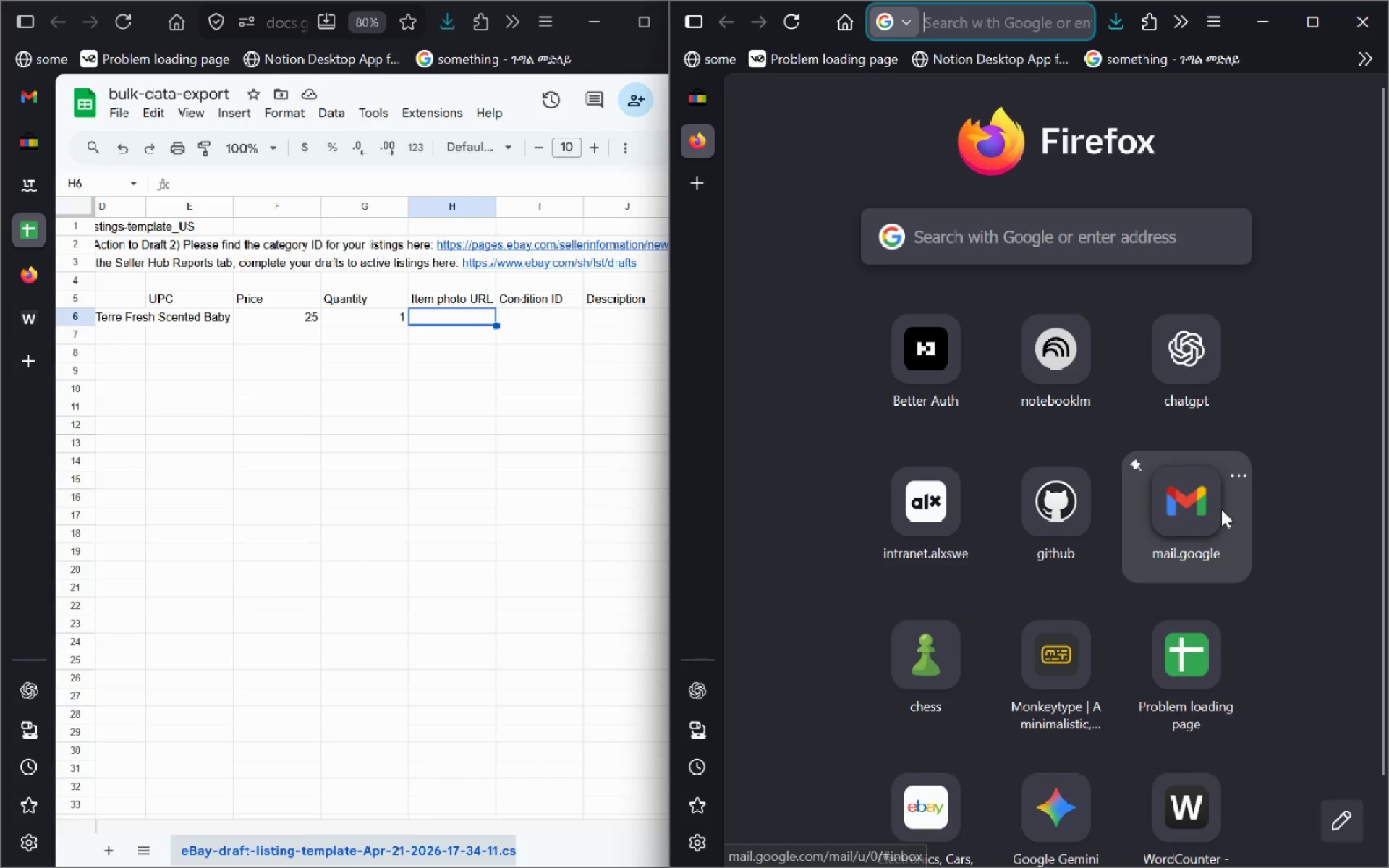 
key(Control+V)
 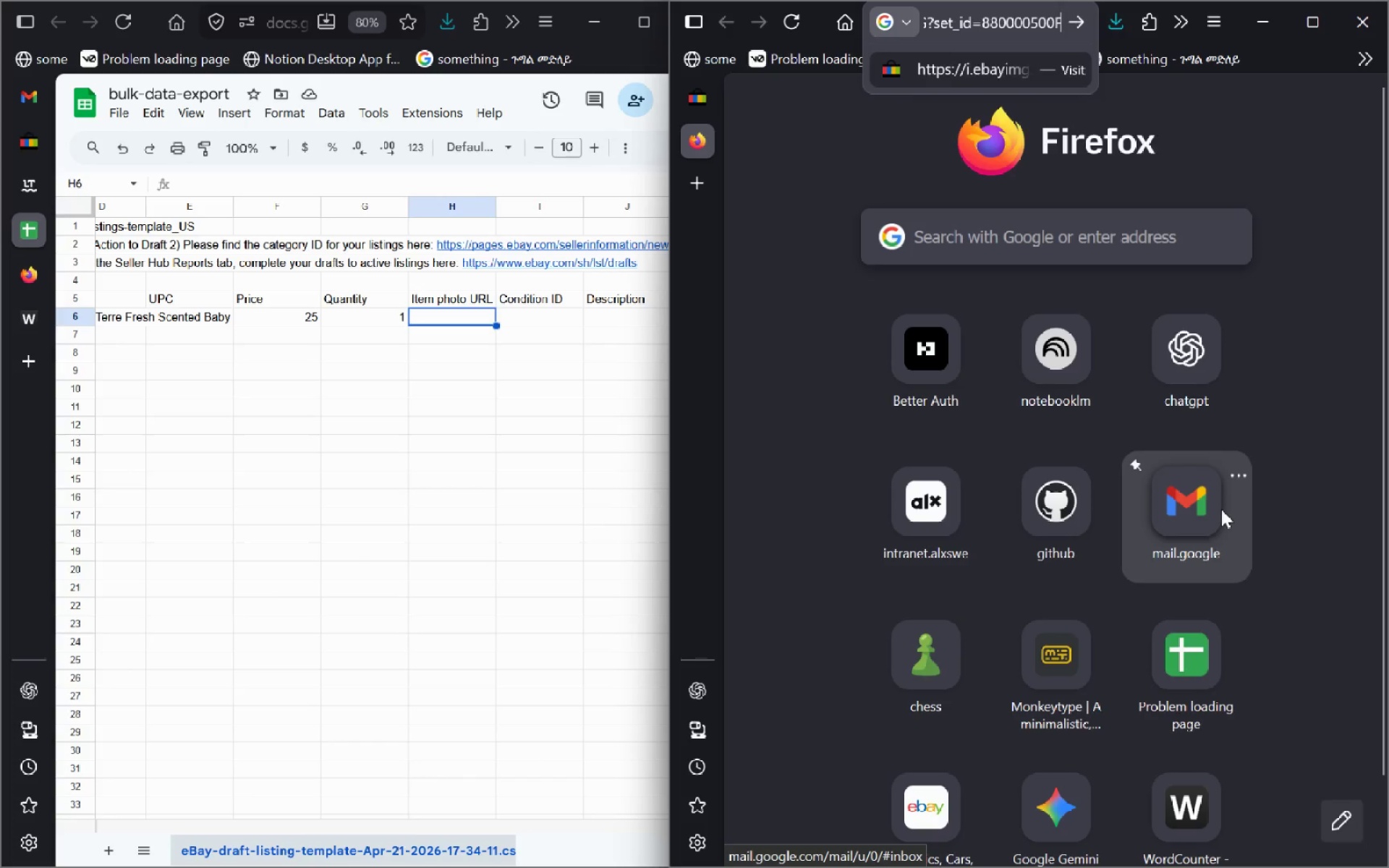 
key(Enter)
 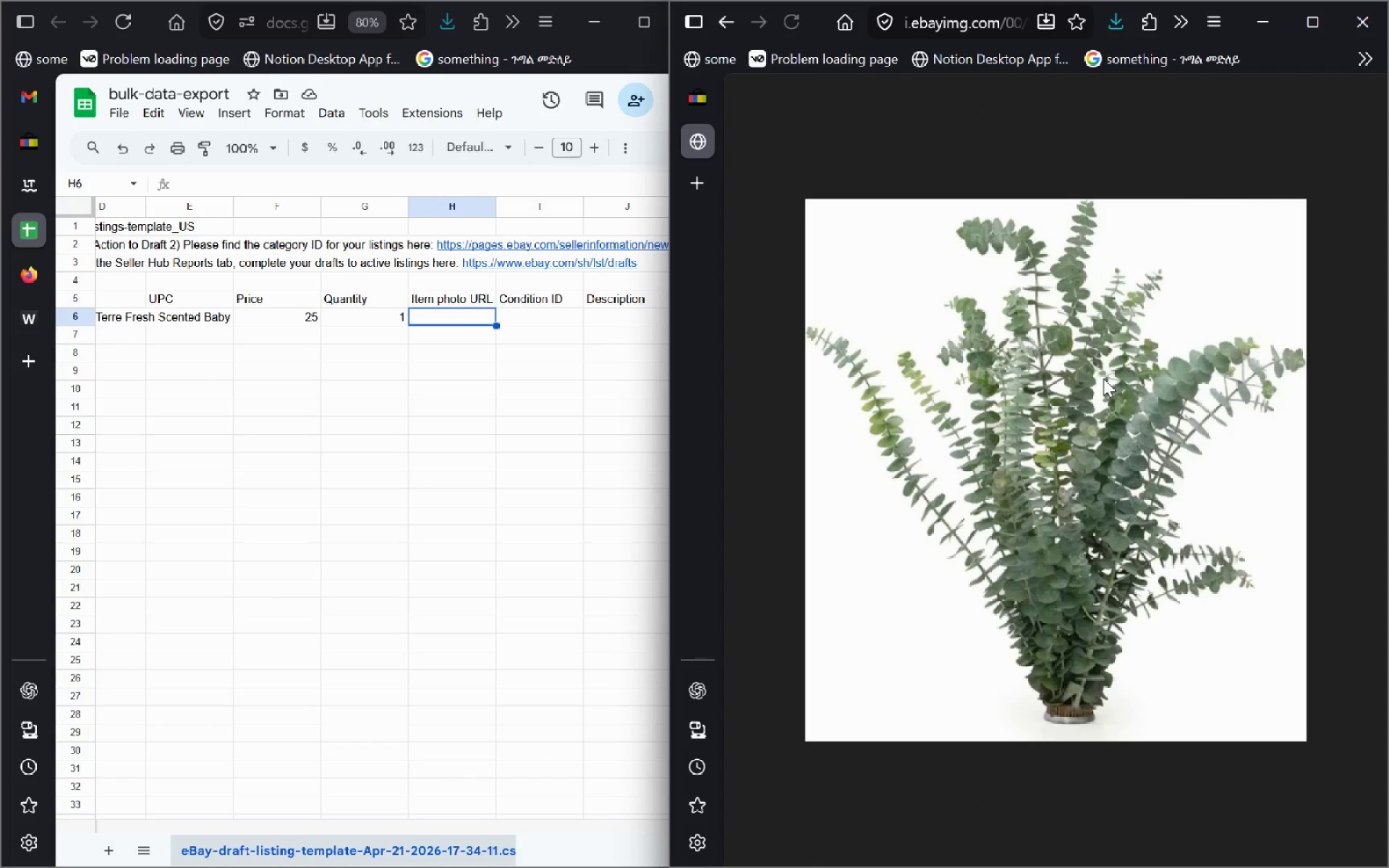 
key(Alt+AltLeft)
 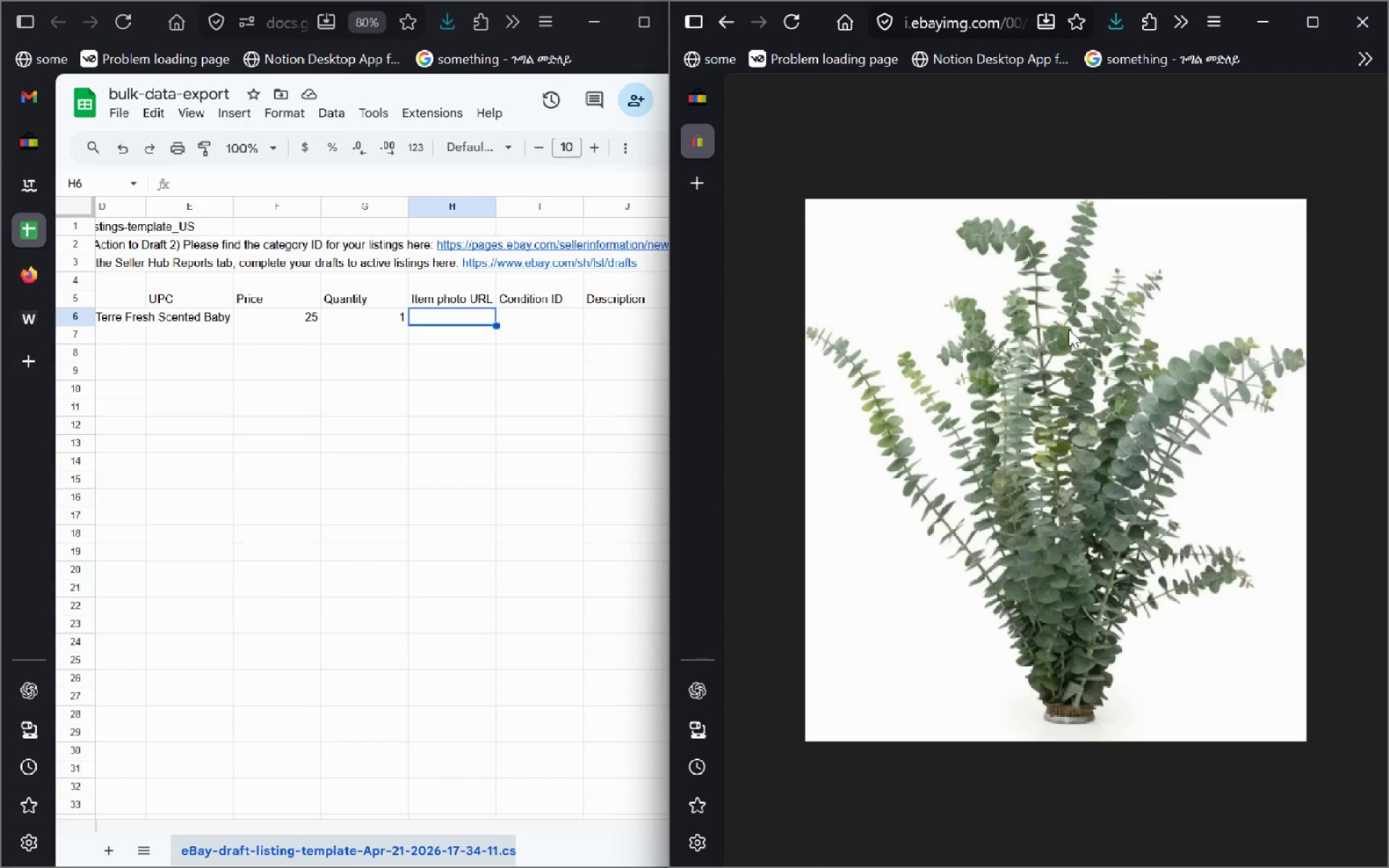 
key(Alt+D)
 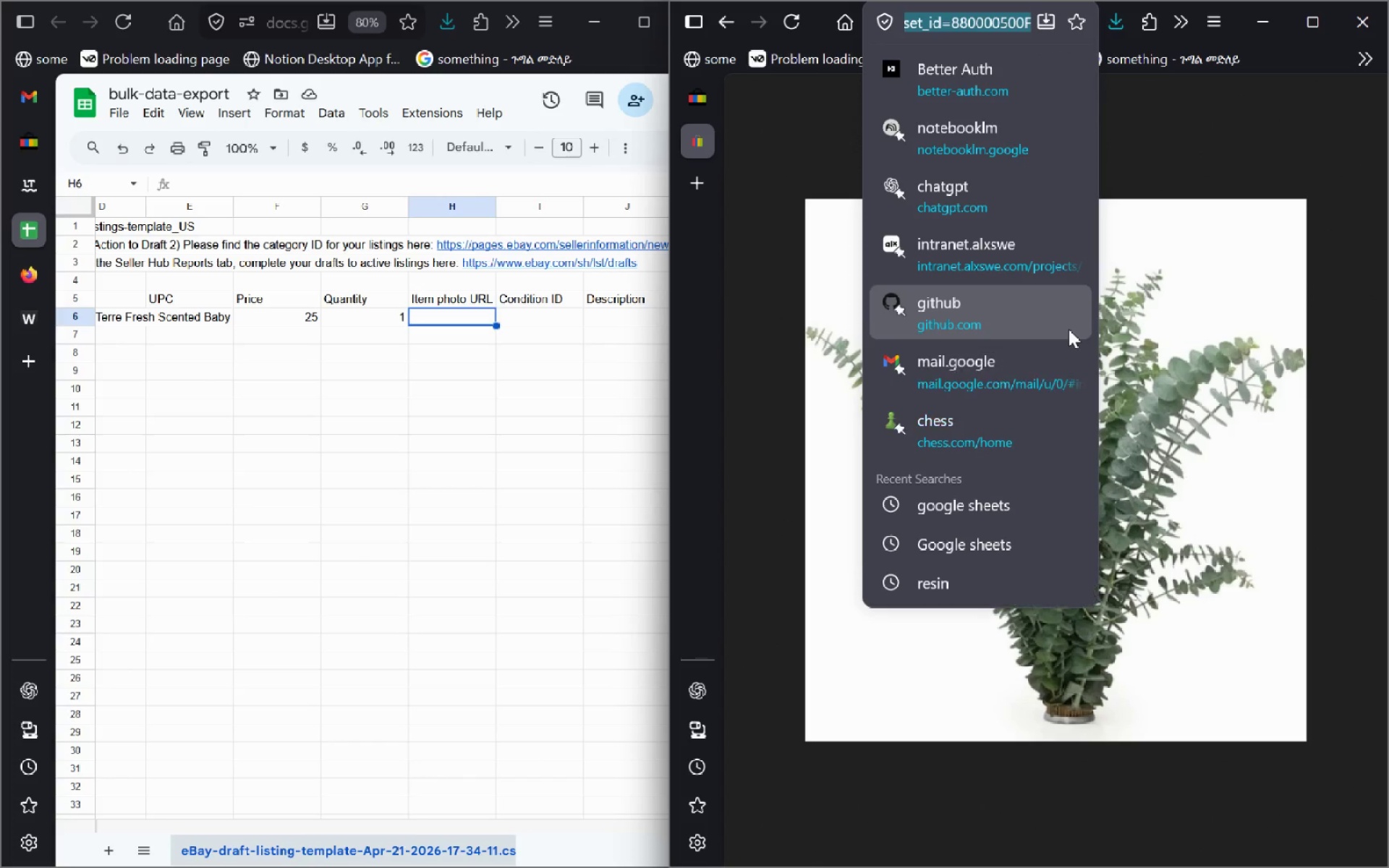 
key(Control+C)
 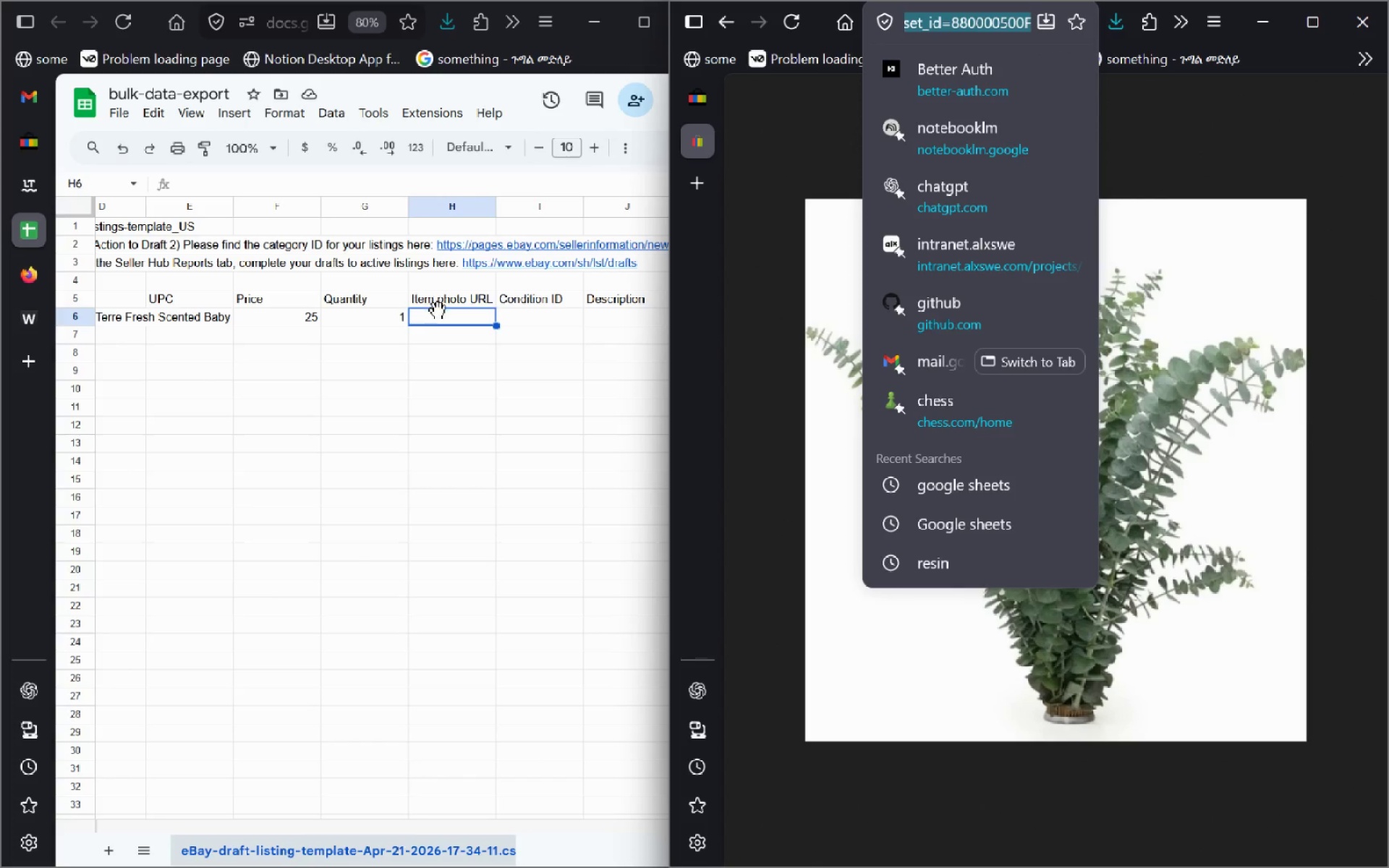 
left_click([437, 312])
 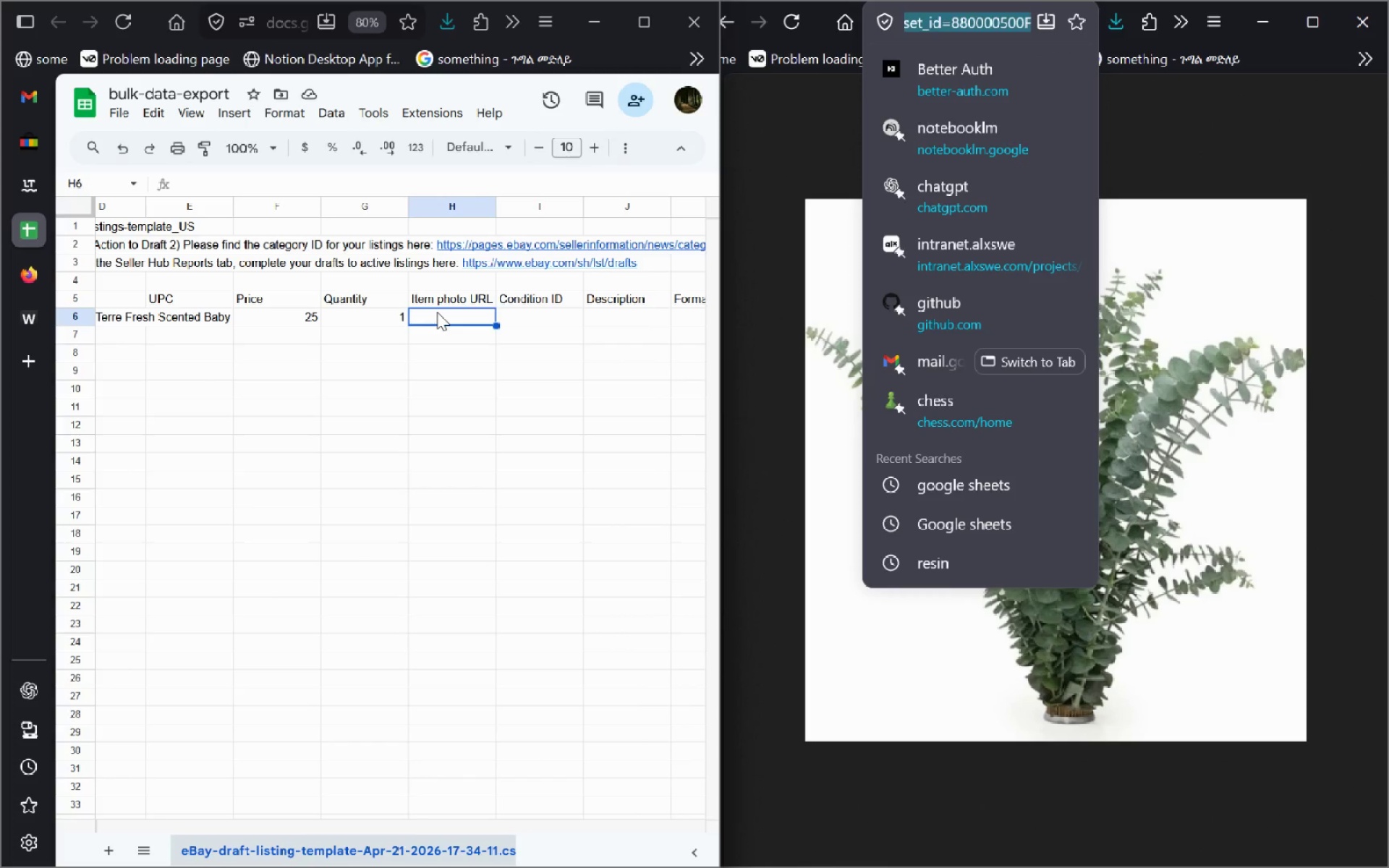 
key(Control+V)
 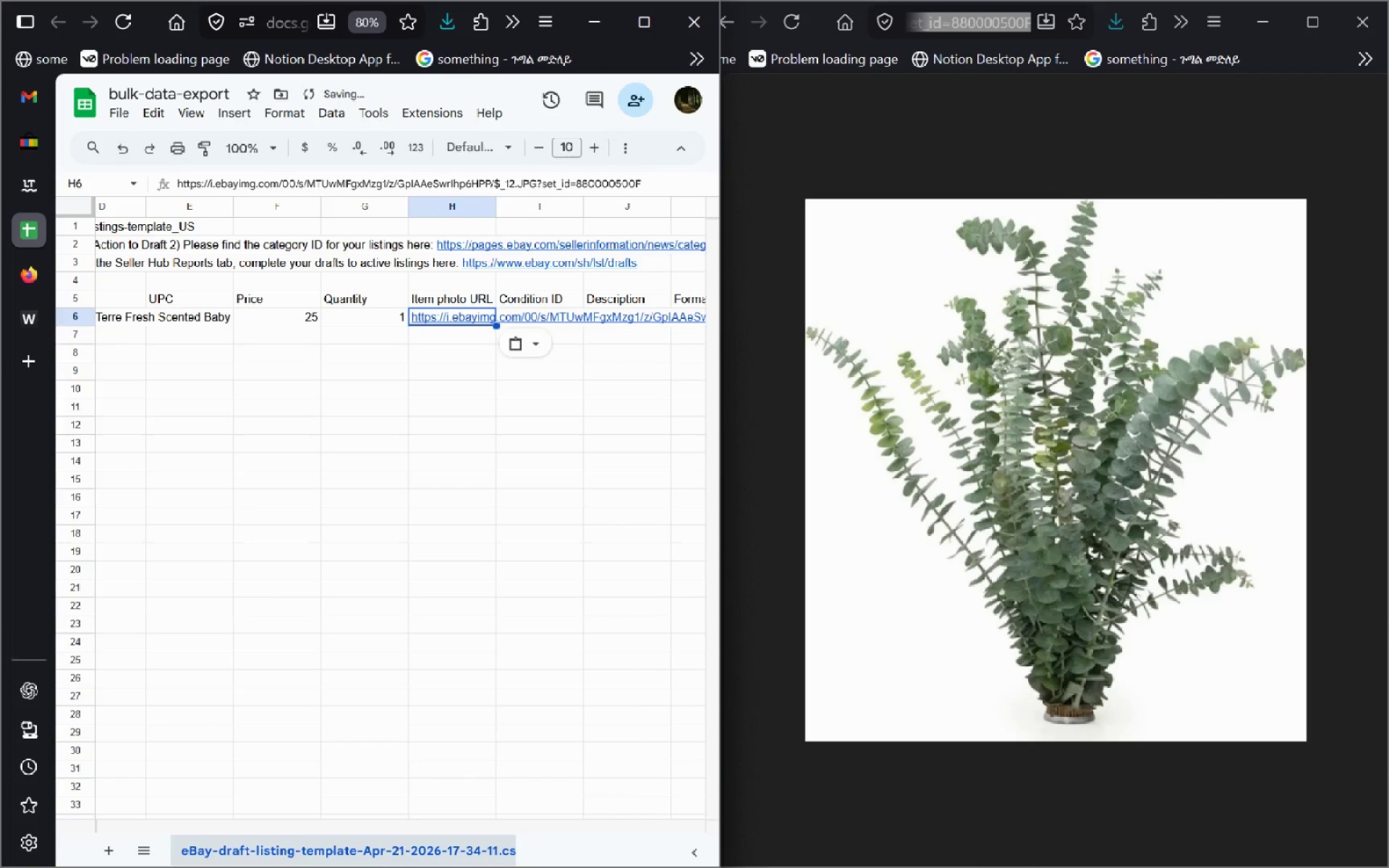 
key(Enter)
 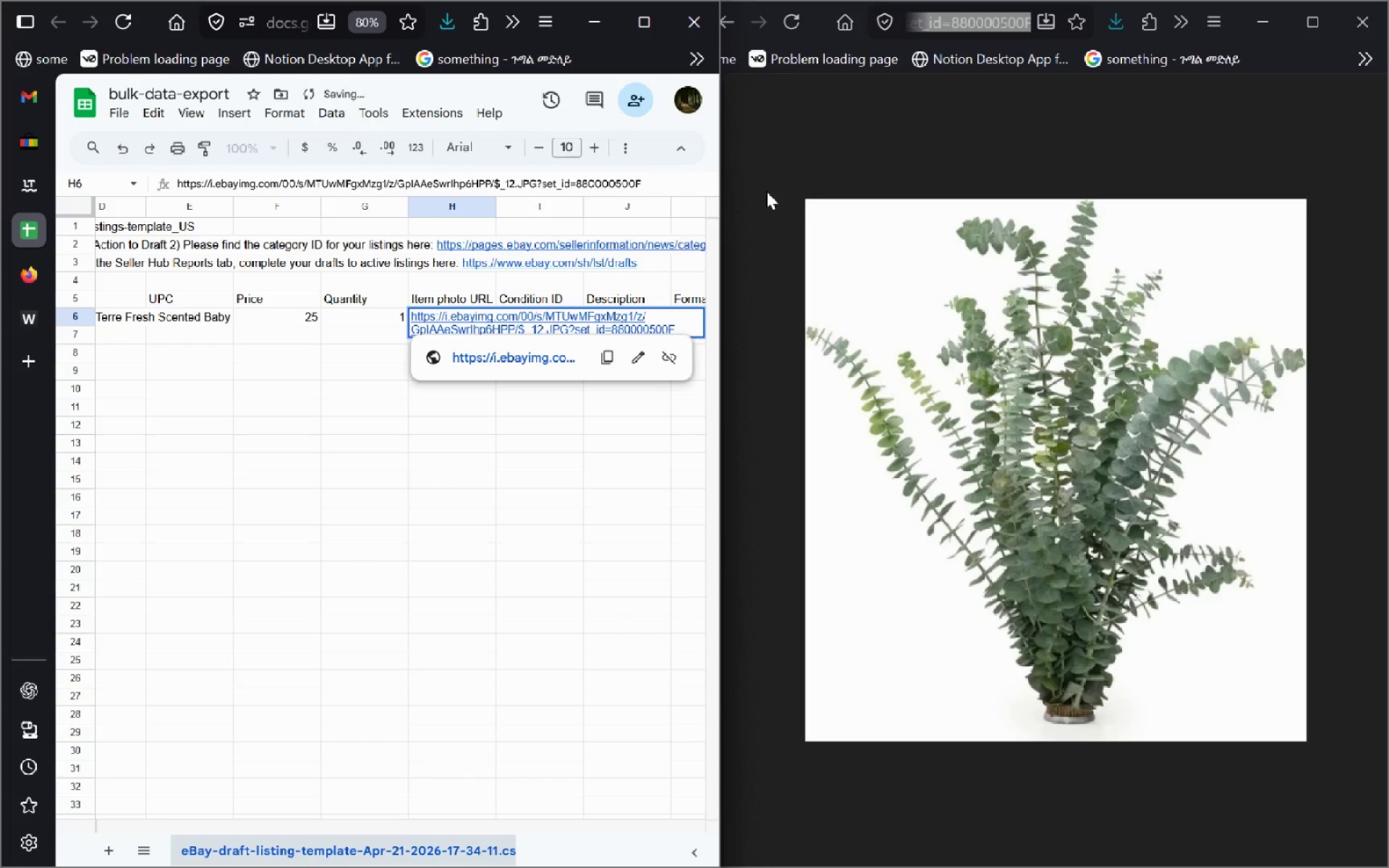 
left_click([833, 174])
 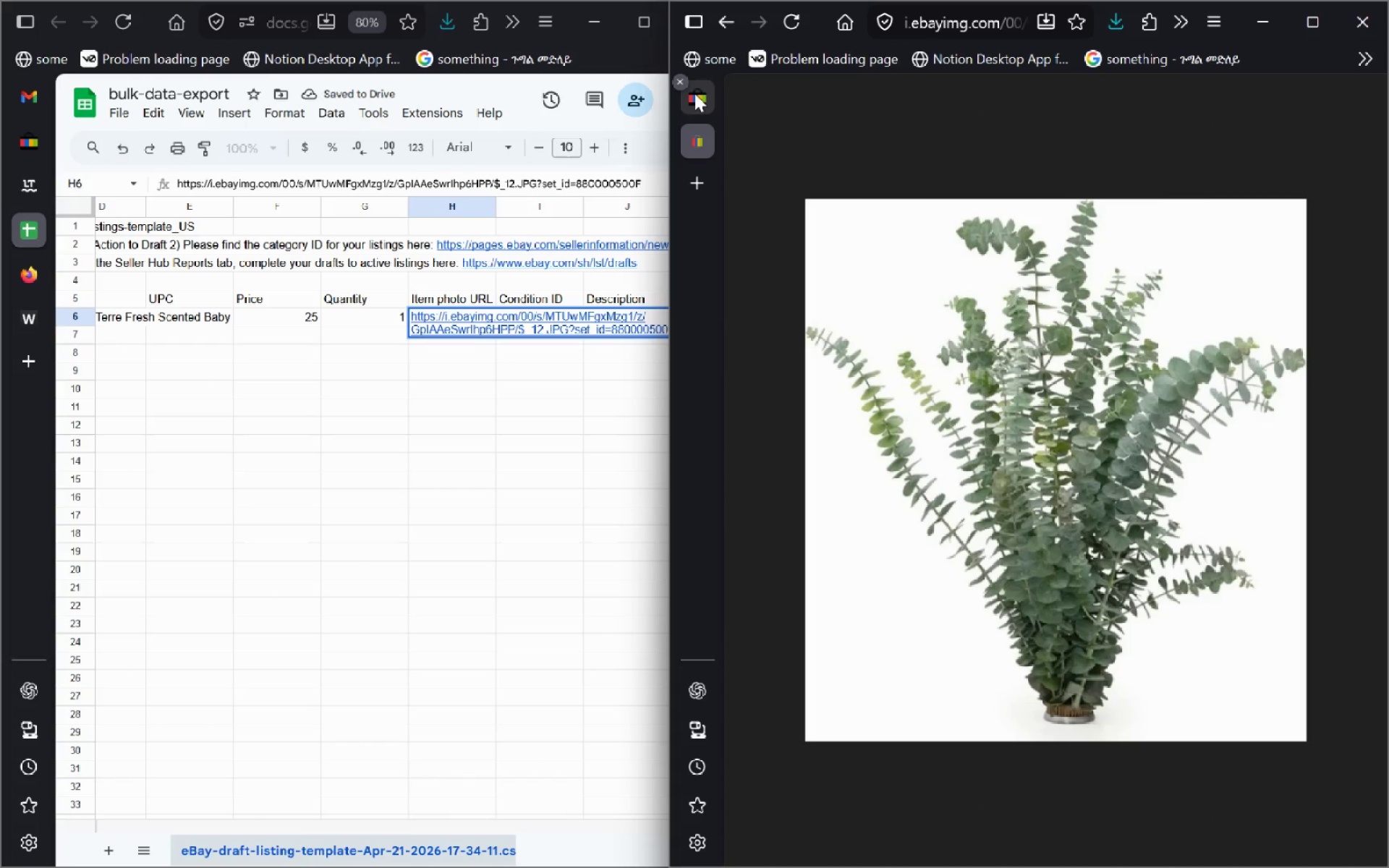 
left_click([694, 93])
 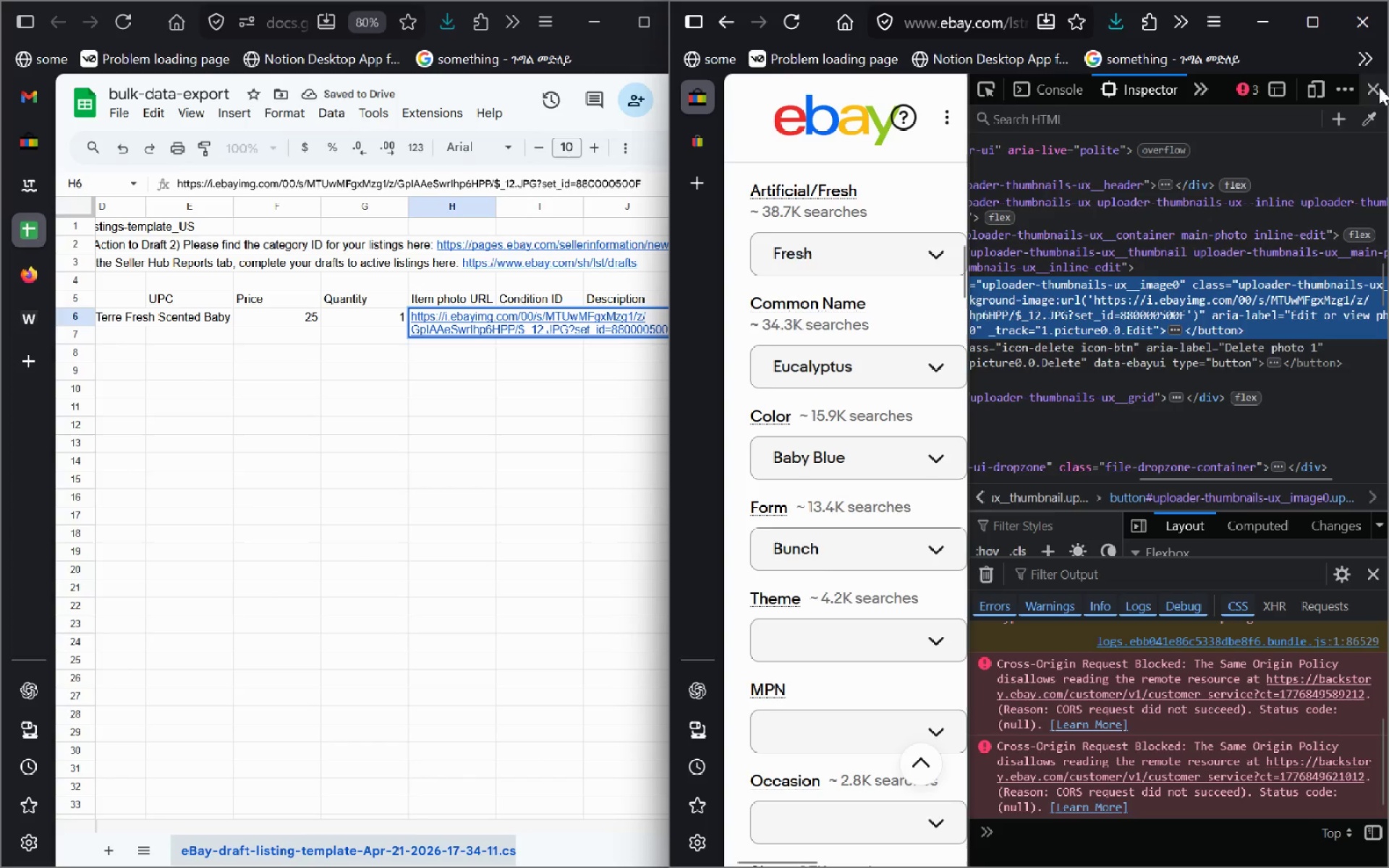 
left_click([1380, 85])
 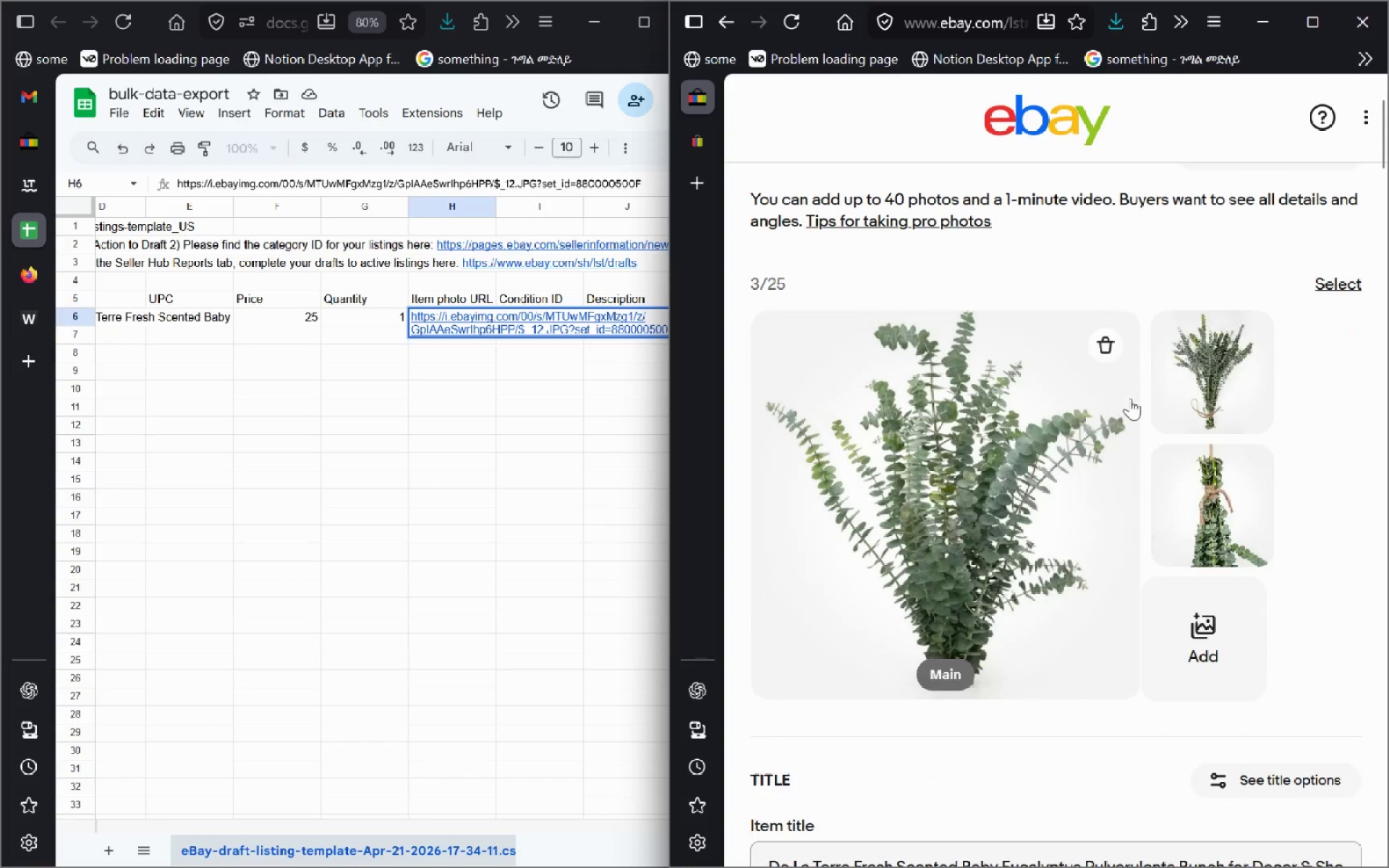 
key(Control+ControlLeft)
 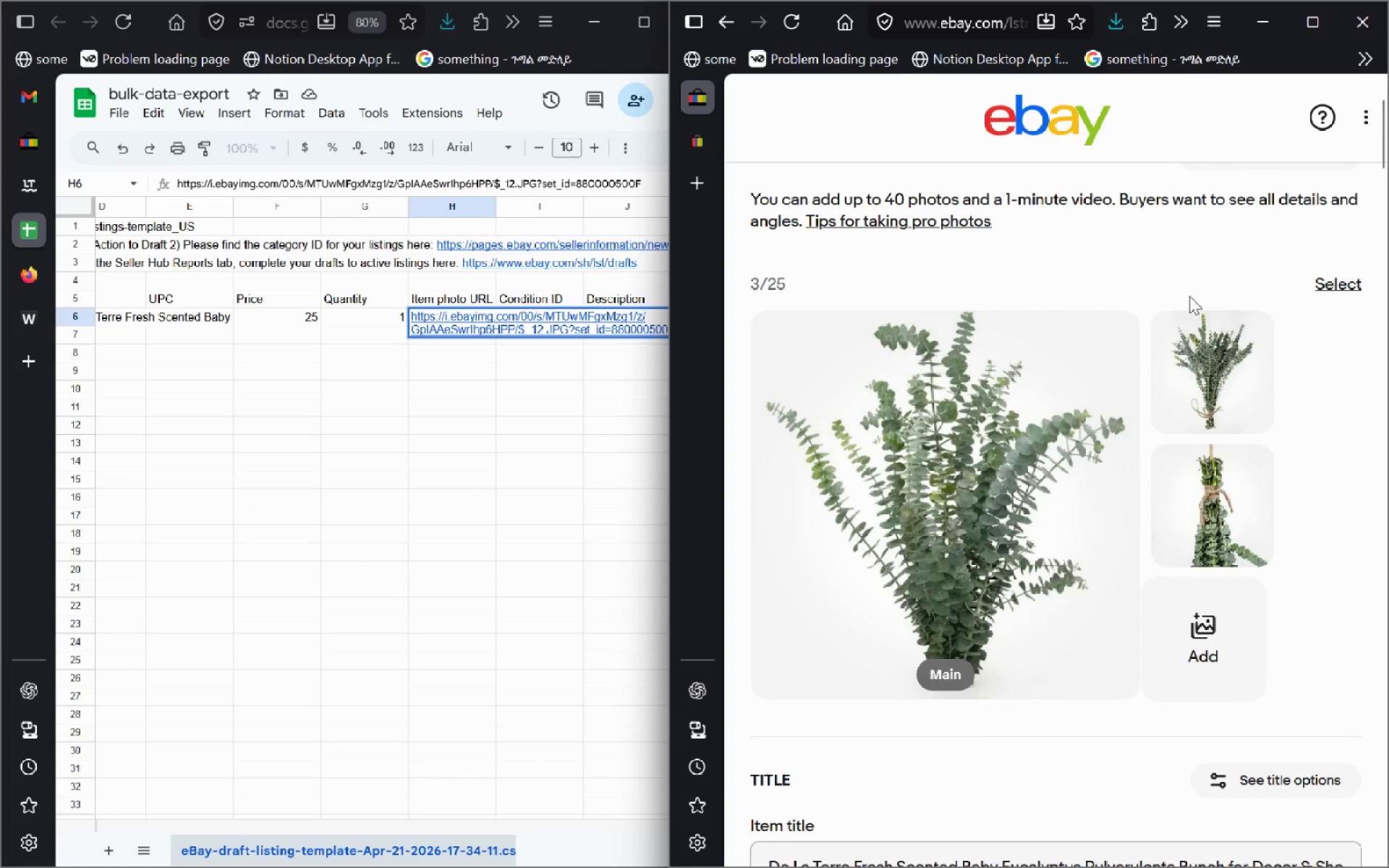 
right_click([1189, 296])
 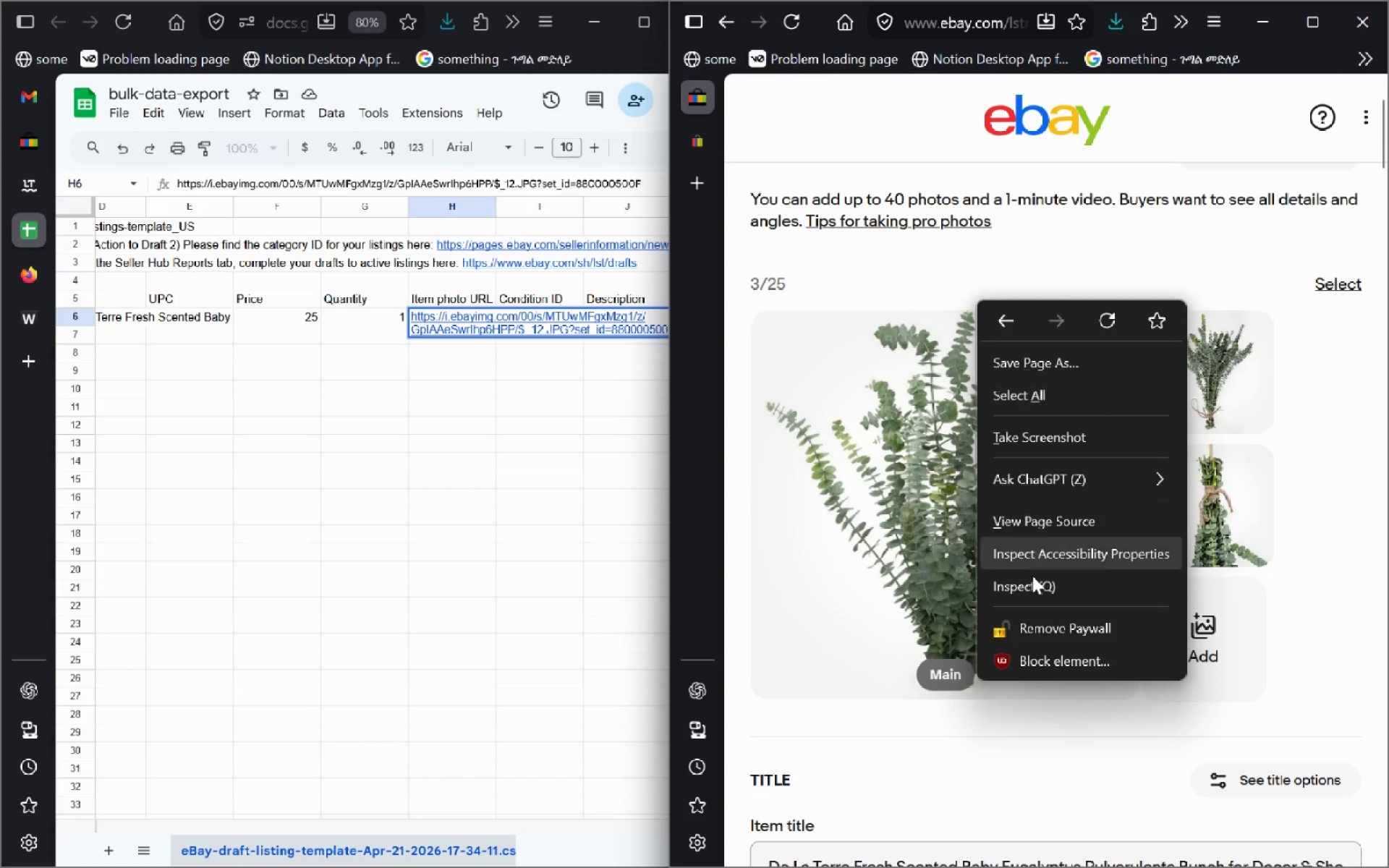 
left_click([1032, 576])
 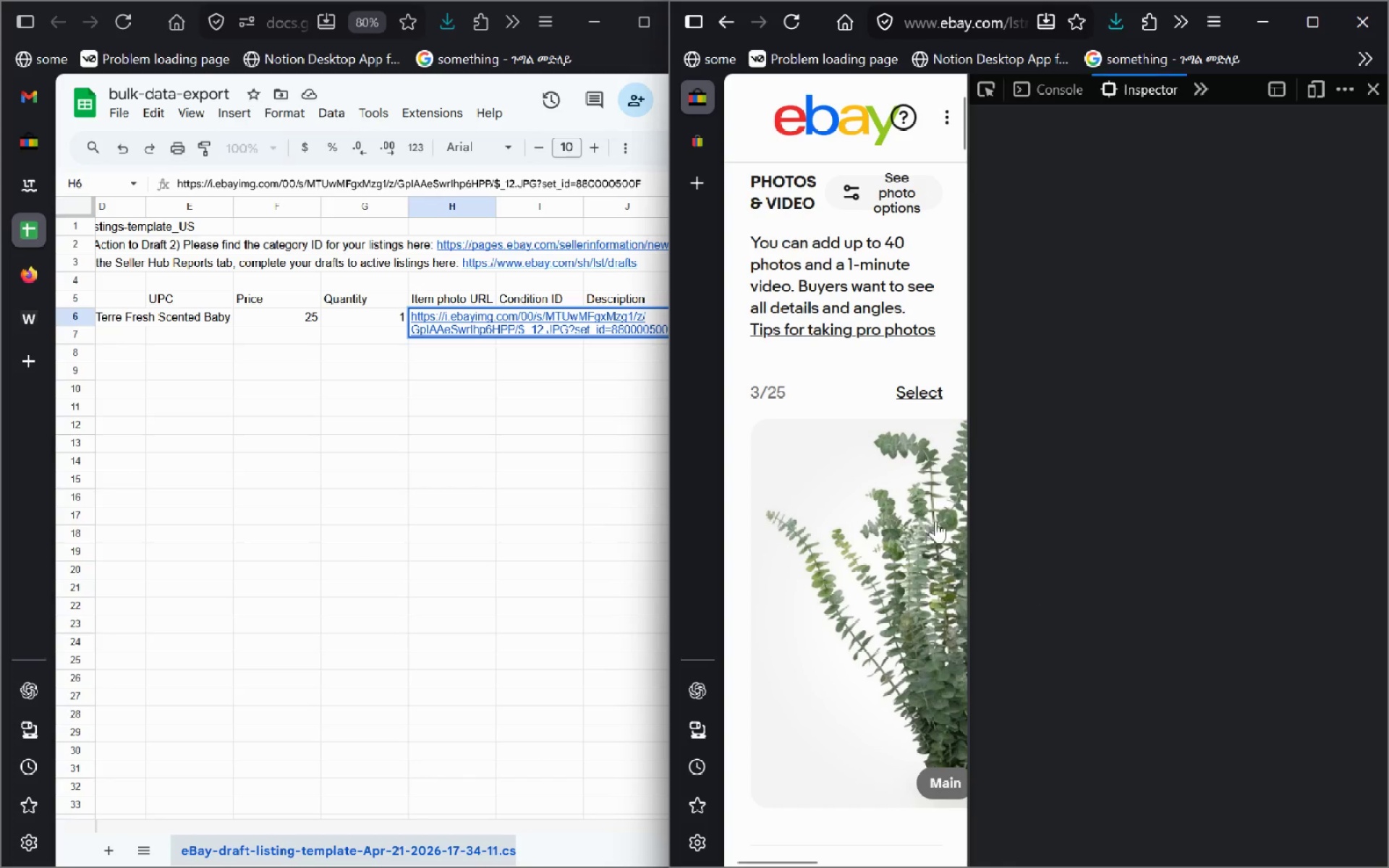 
mouse_move([861, 501])
 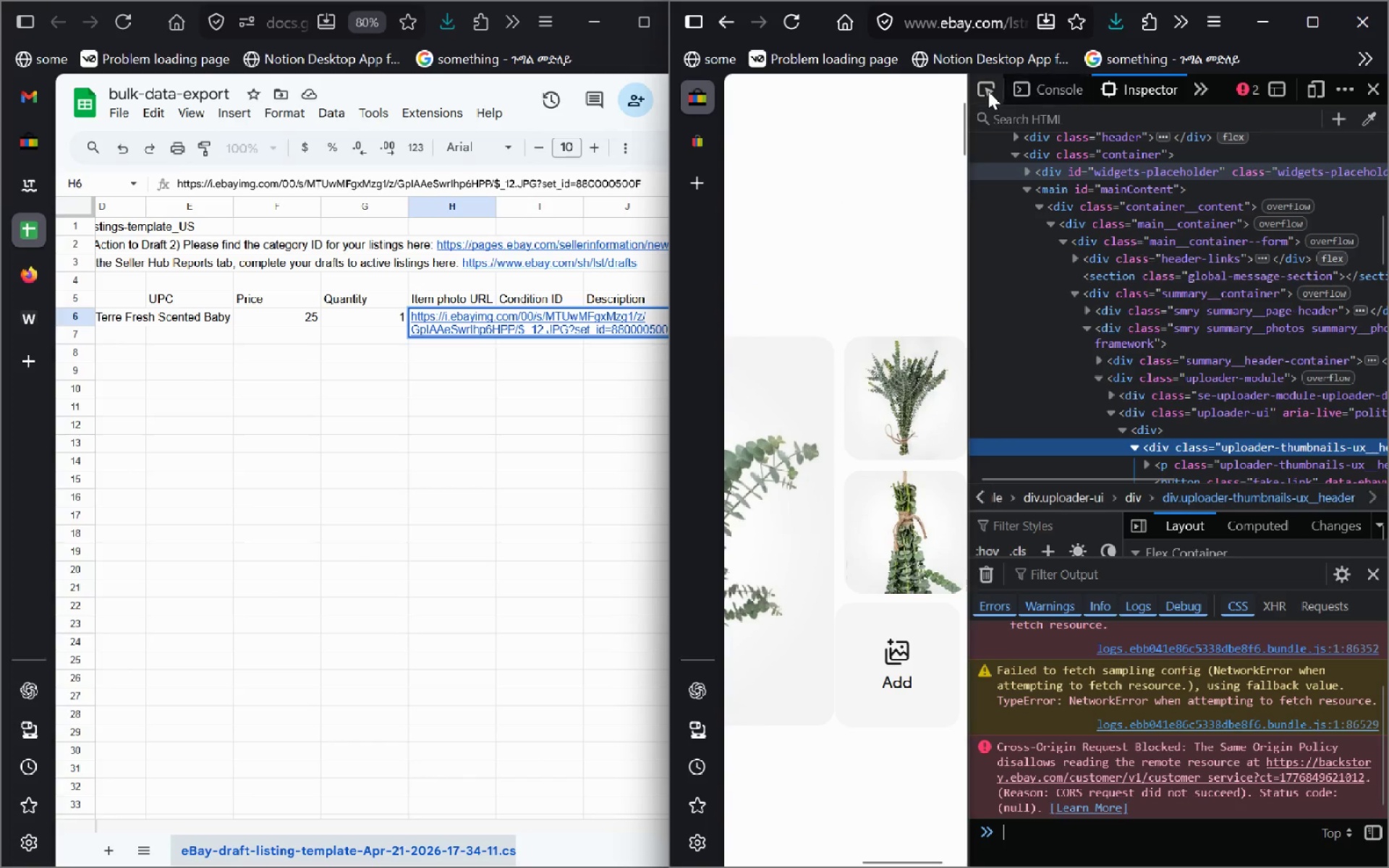 
left_click([988, 91])
 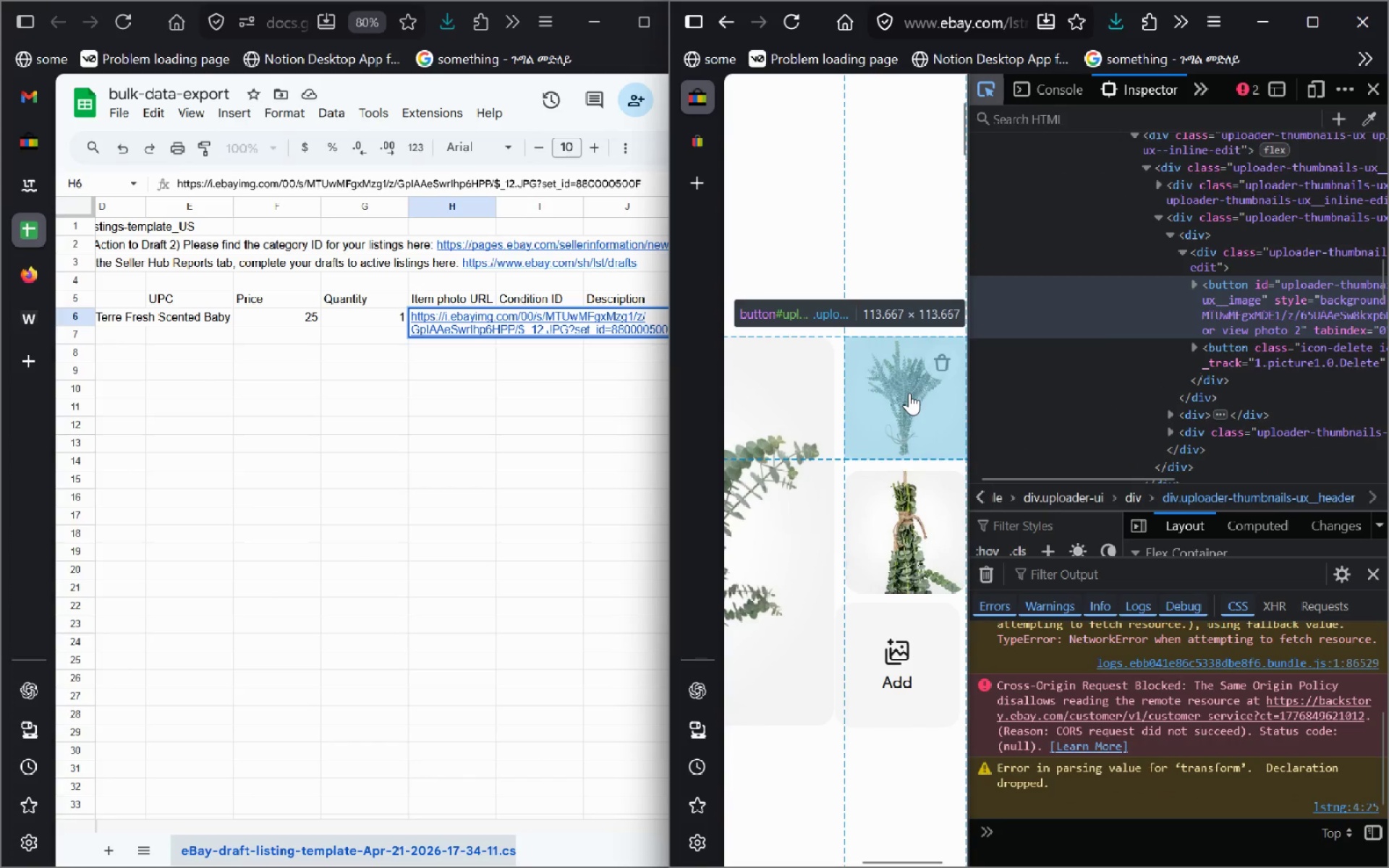 
left_click([909, 393])
 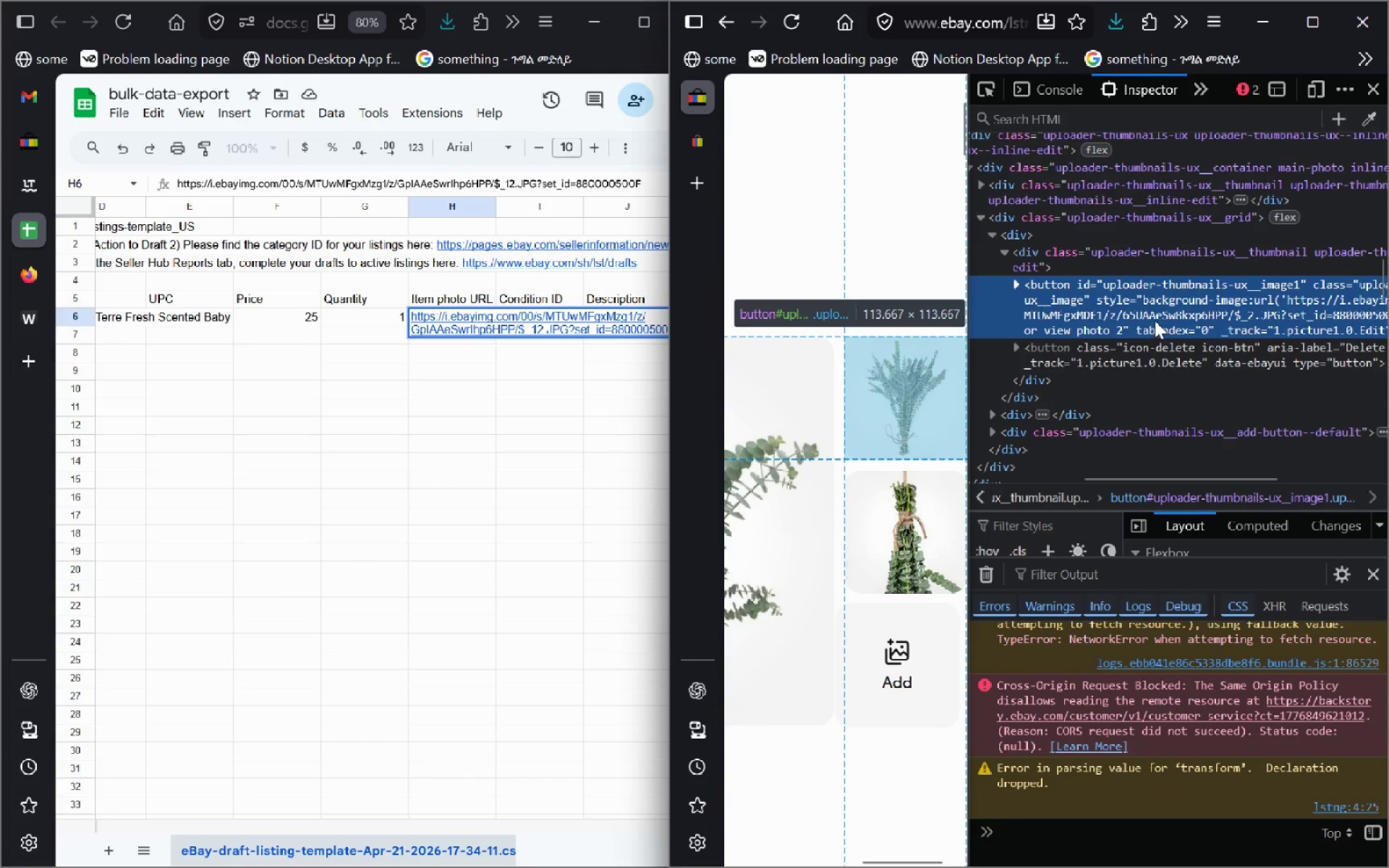 
double_click([1154, 315])
 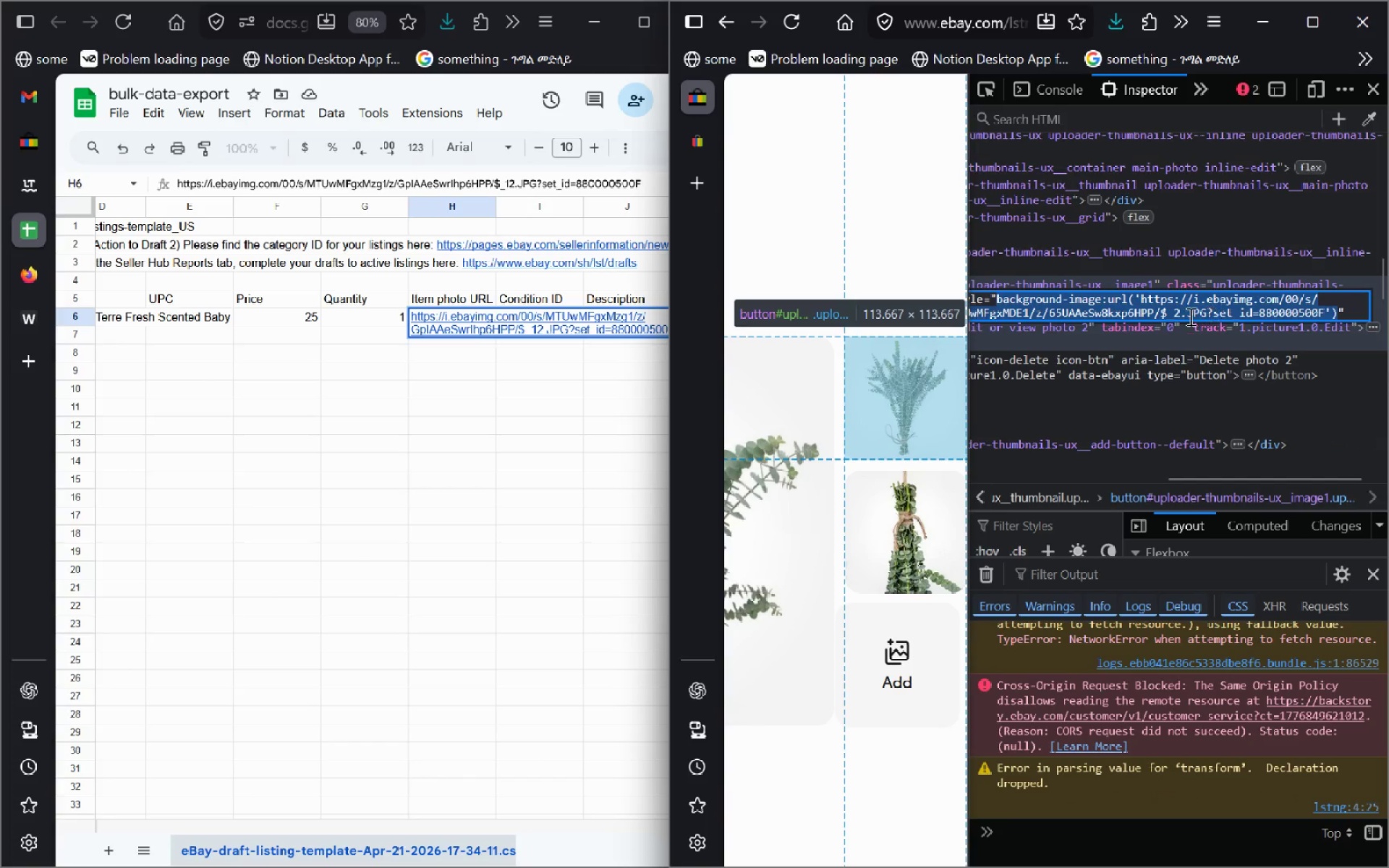 
left_click([1140, 297])
 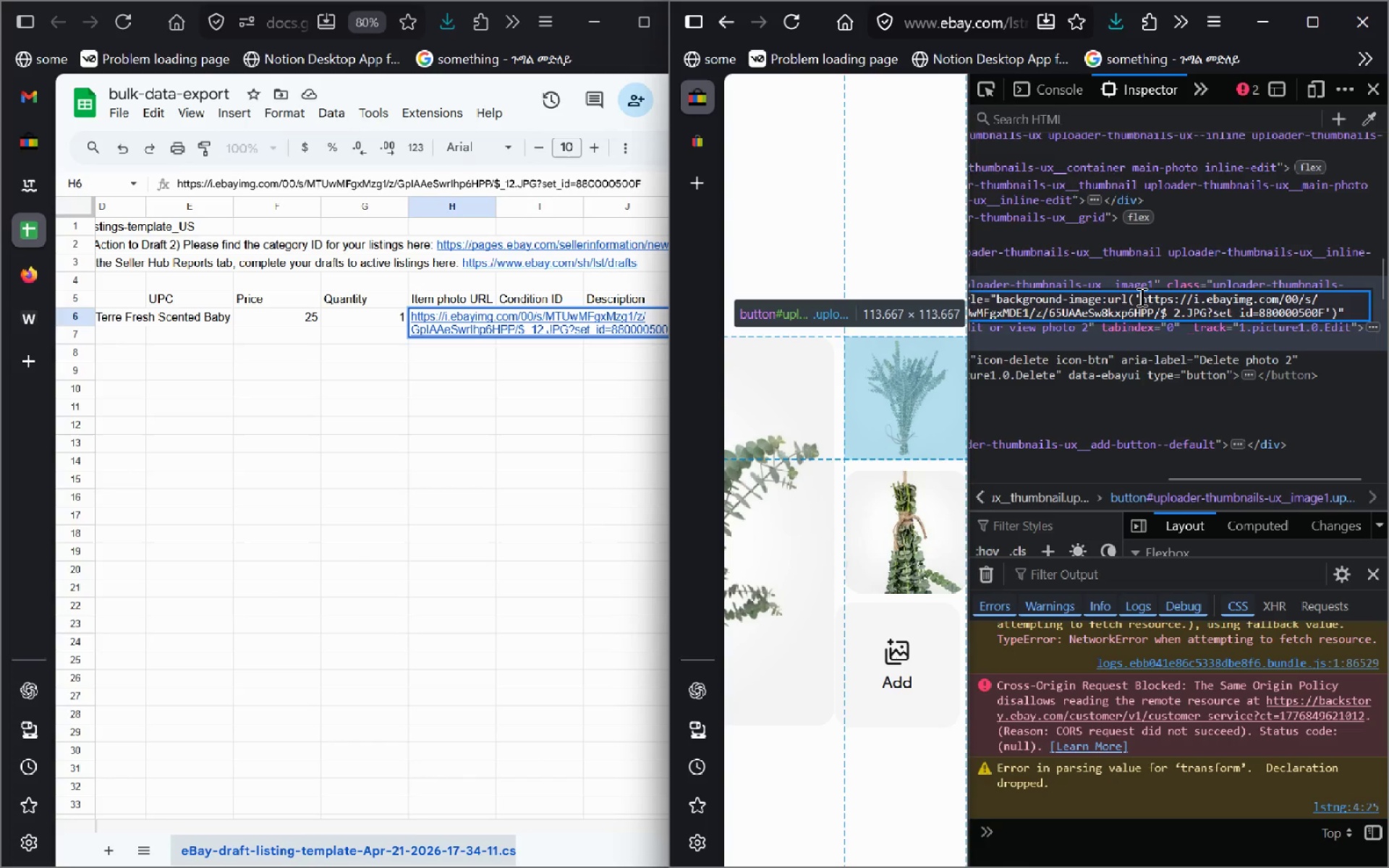 
left_click_drag(start_coordinate=[1140, 297], to_coordinate=[1330, 313])
 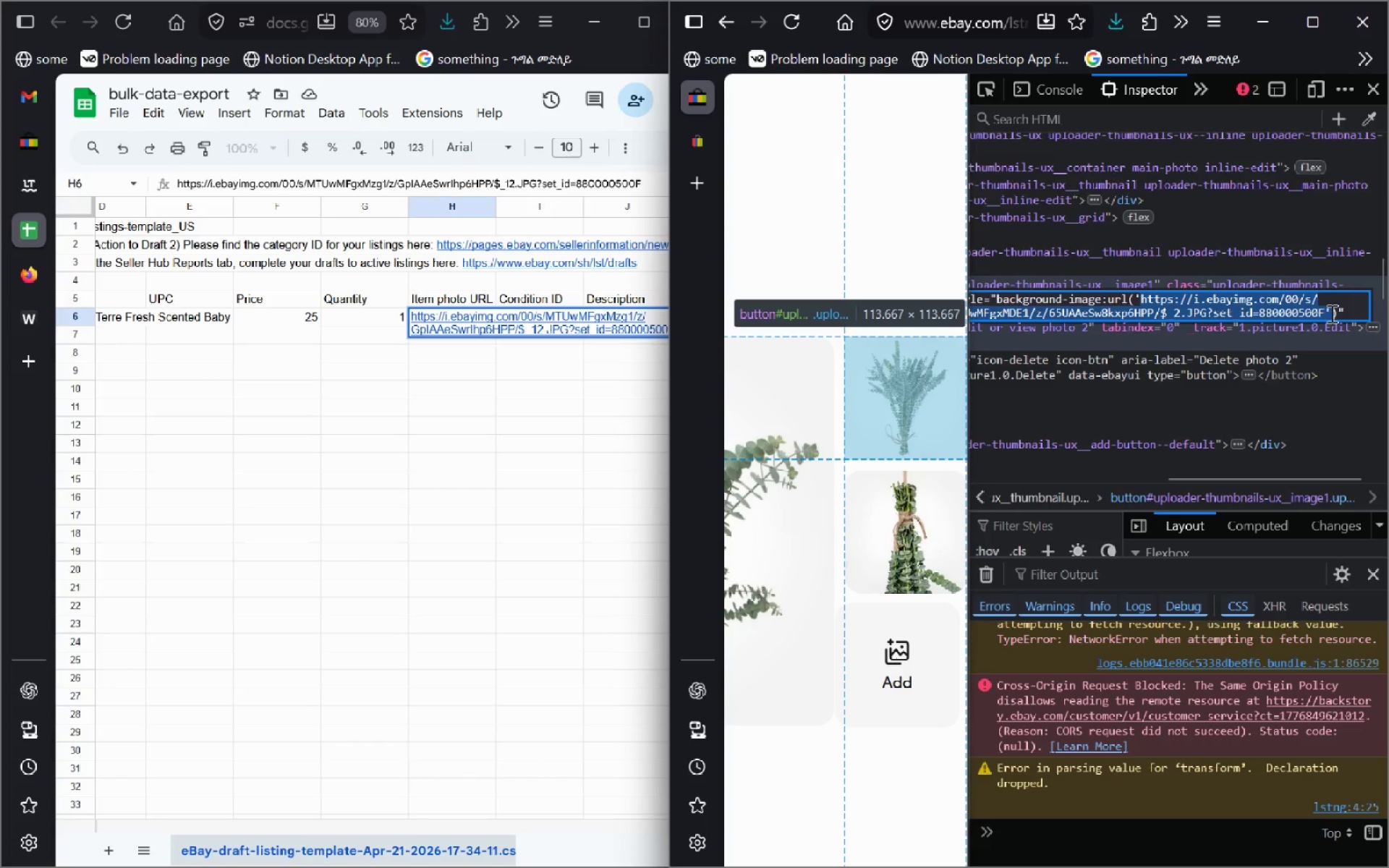 
left_click_drag(start_coordinate=[1330, 313], to_coordinate=[1325, 320])
 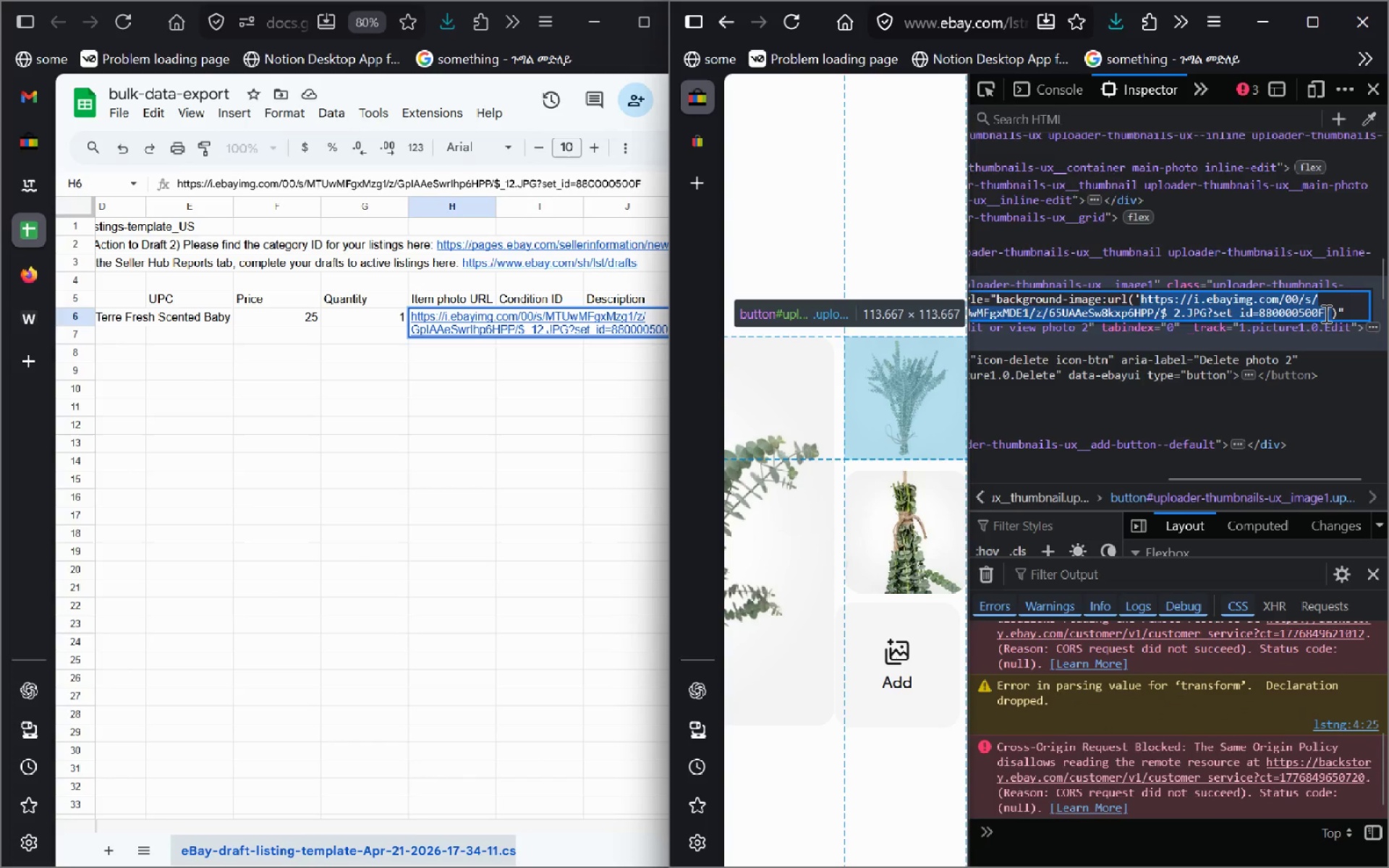 
left_click([1324, 313])
 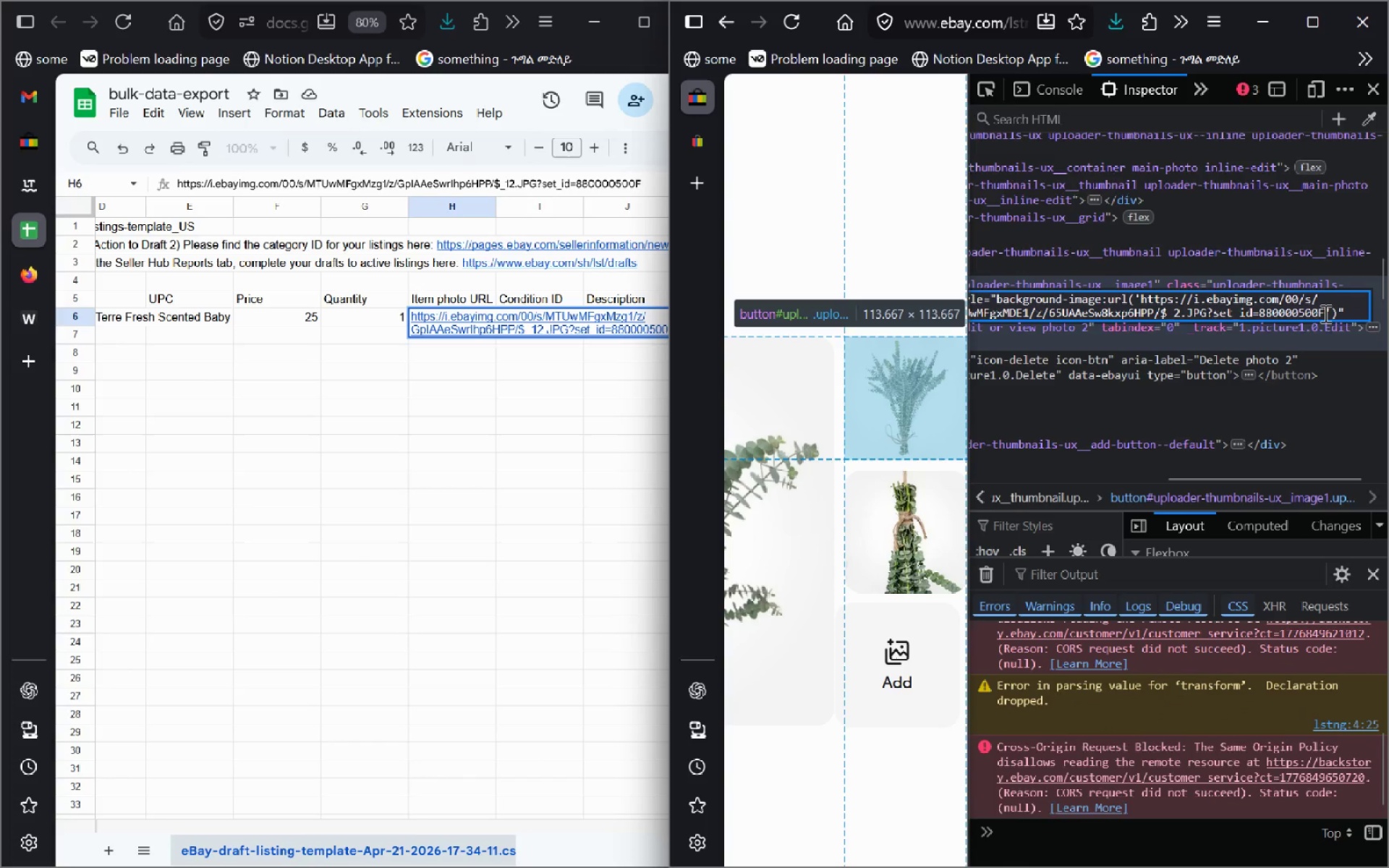 
left_click_drag(start_coordinate=[1324, 313], to_coordinate=[1142, 300])
 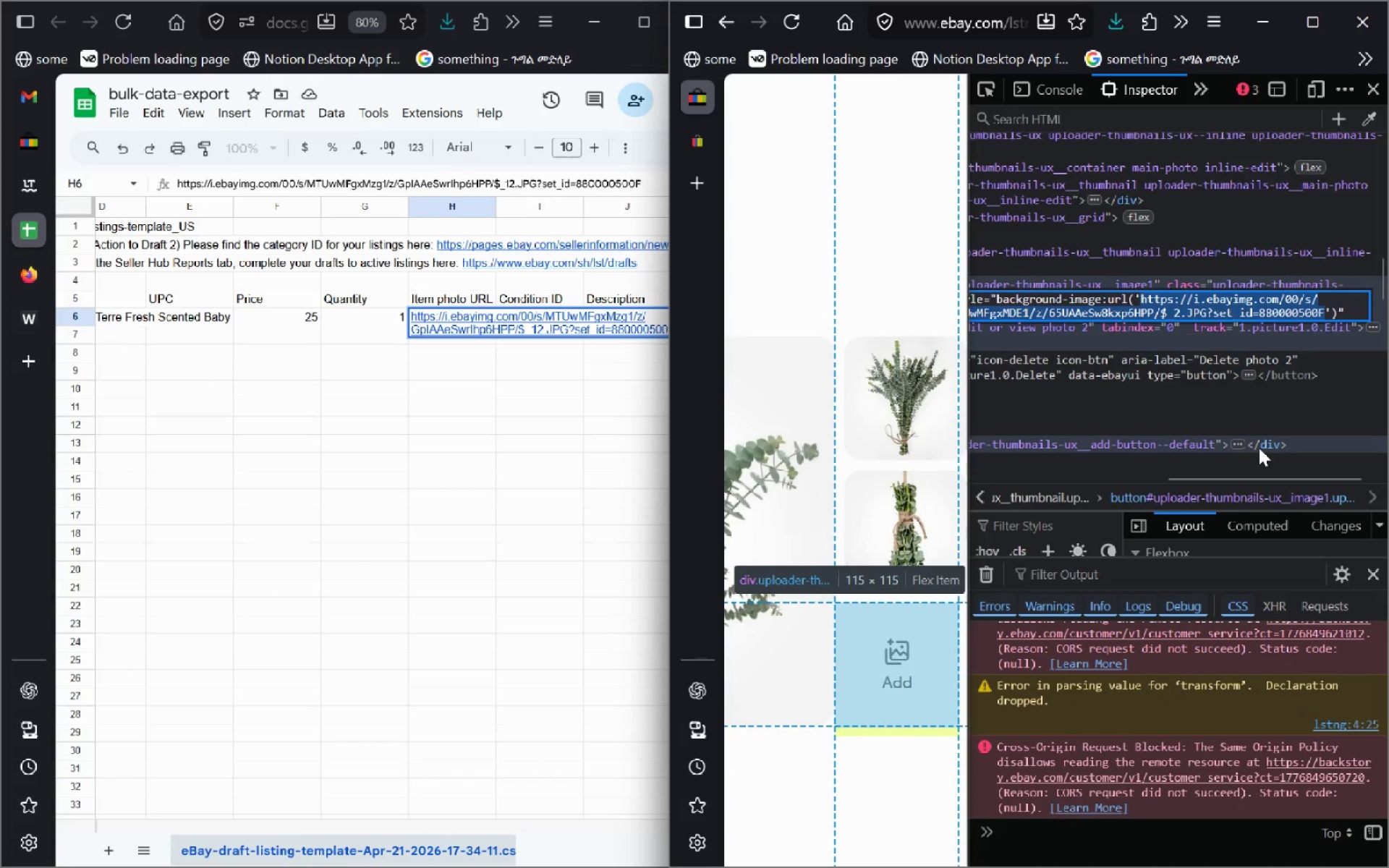 
key(Control+C)
 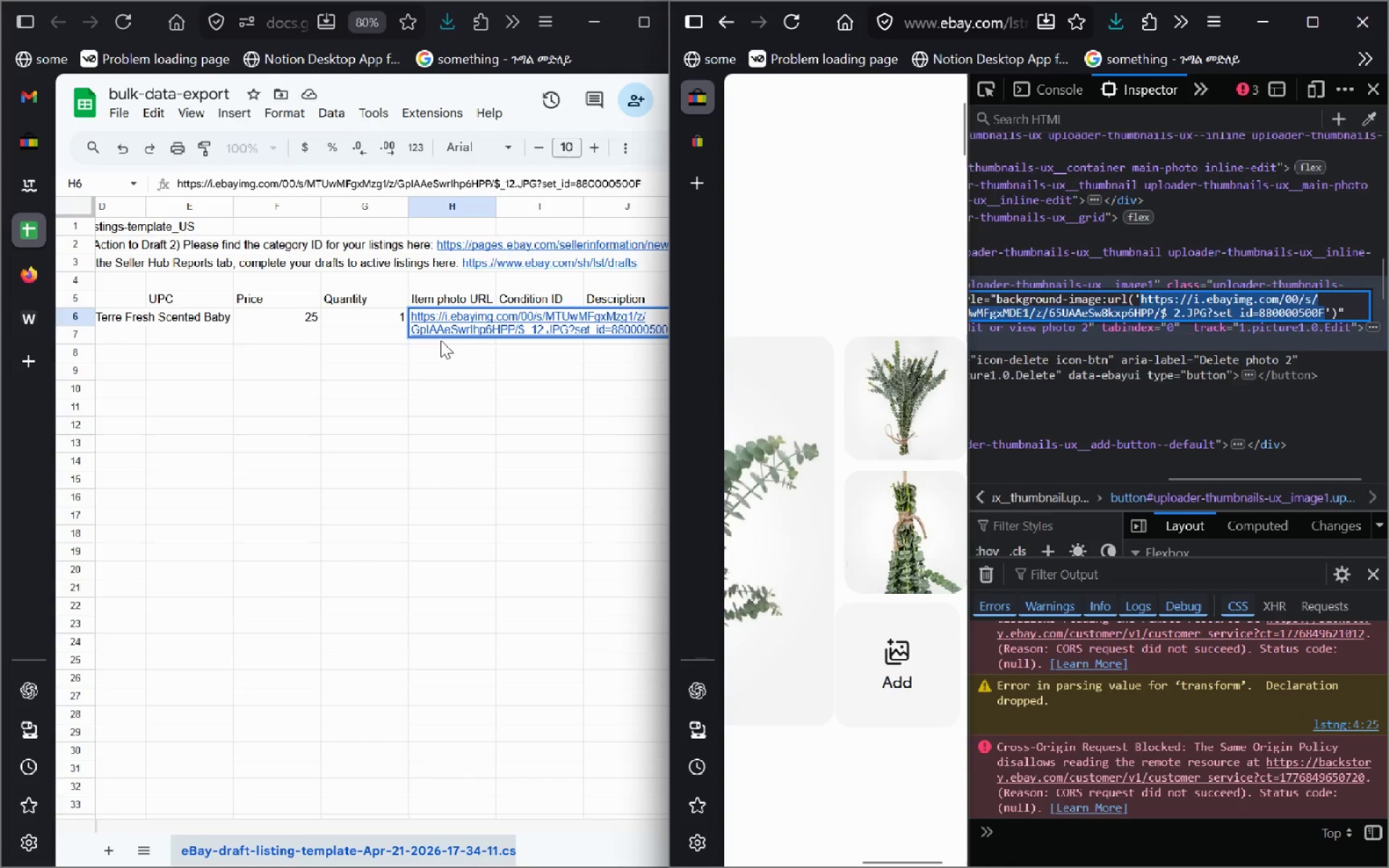 
left_click([437, 321])
 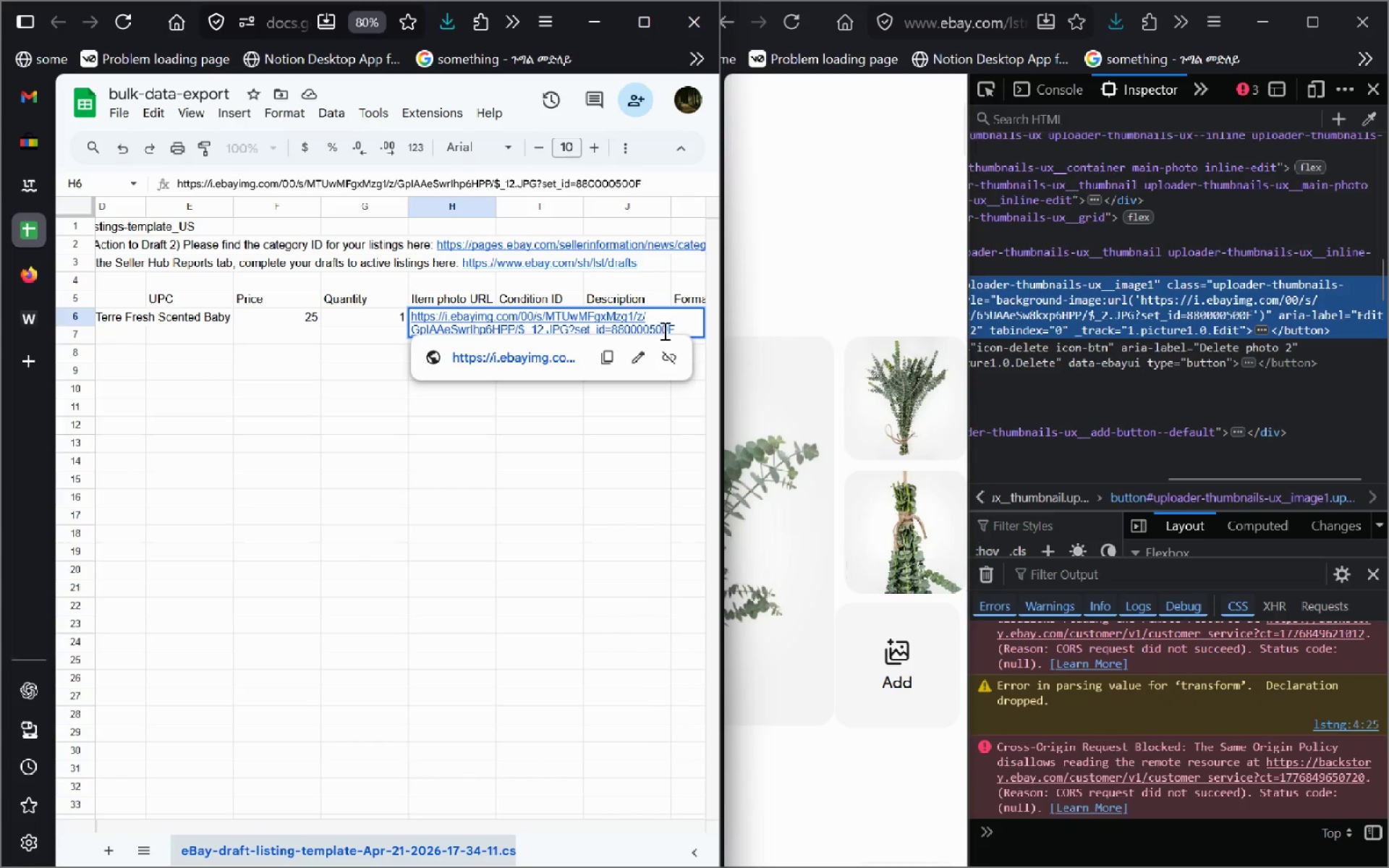 
left_click([681, 325])
 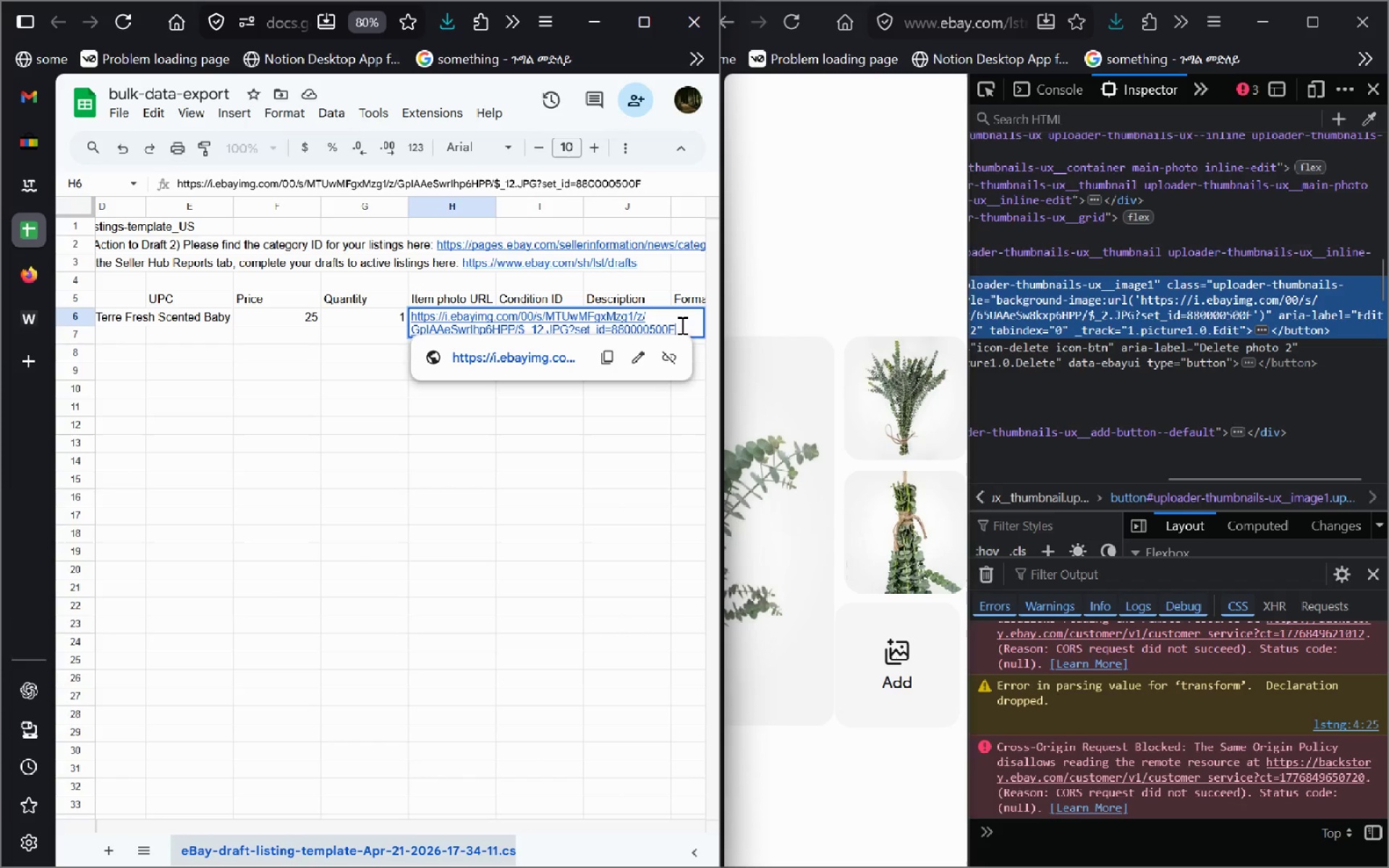 
key(Control+Enter)
 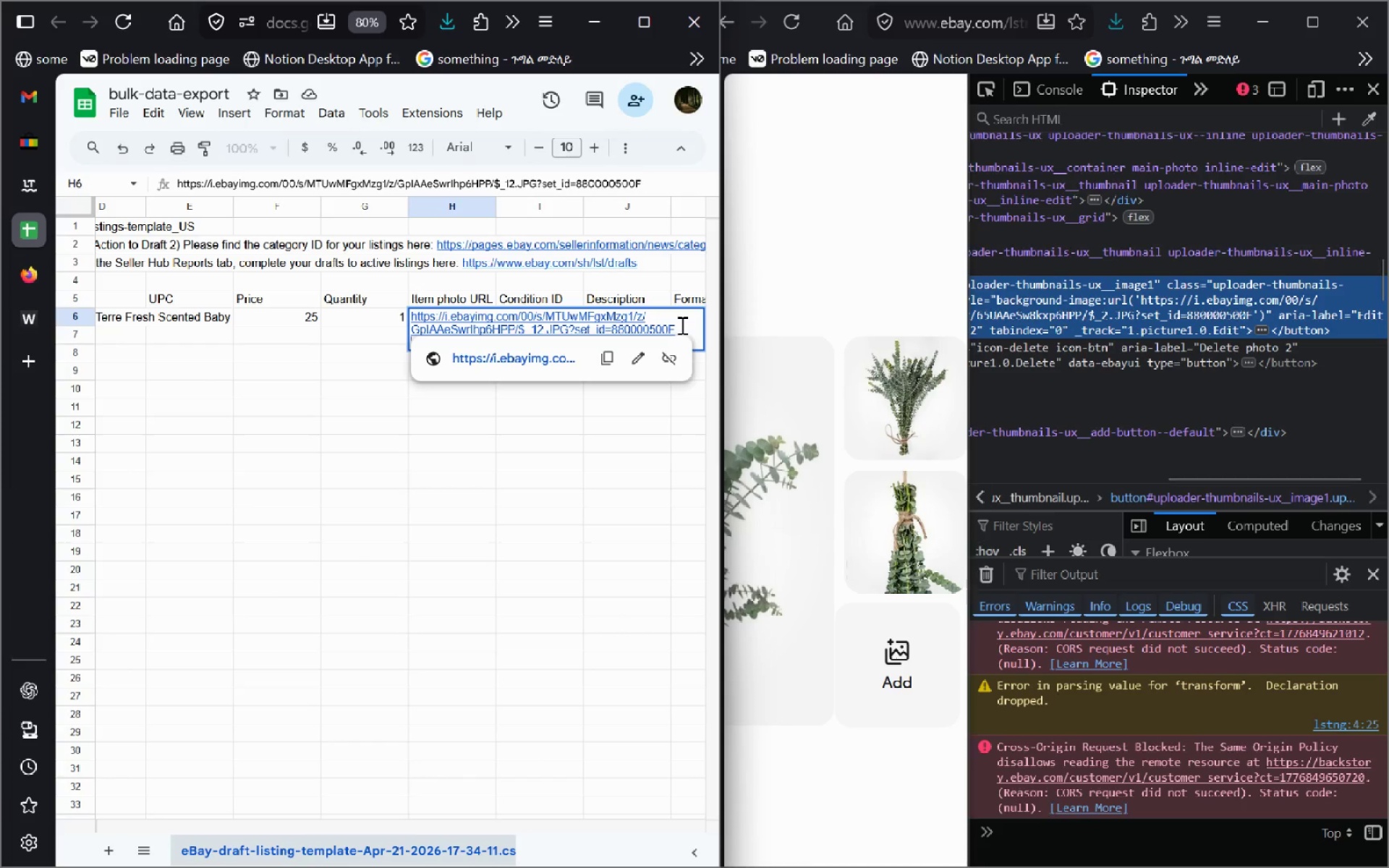 
key(Control+V)
 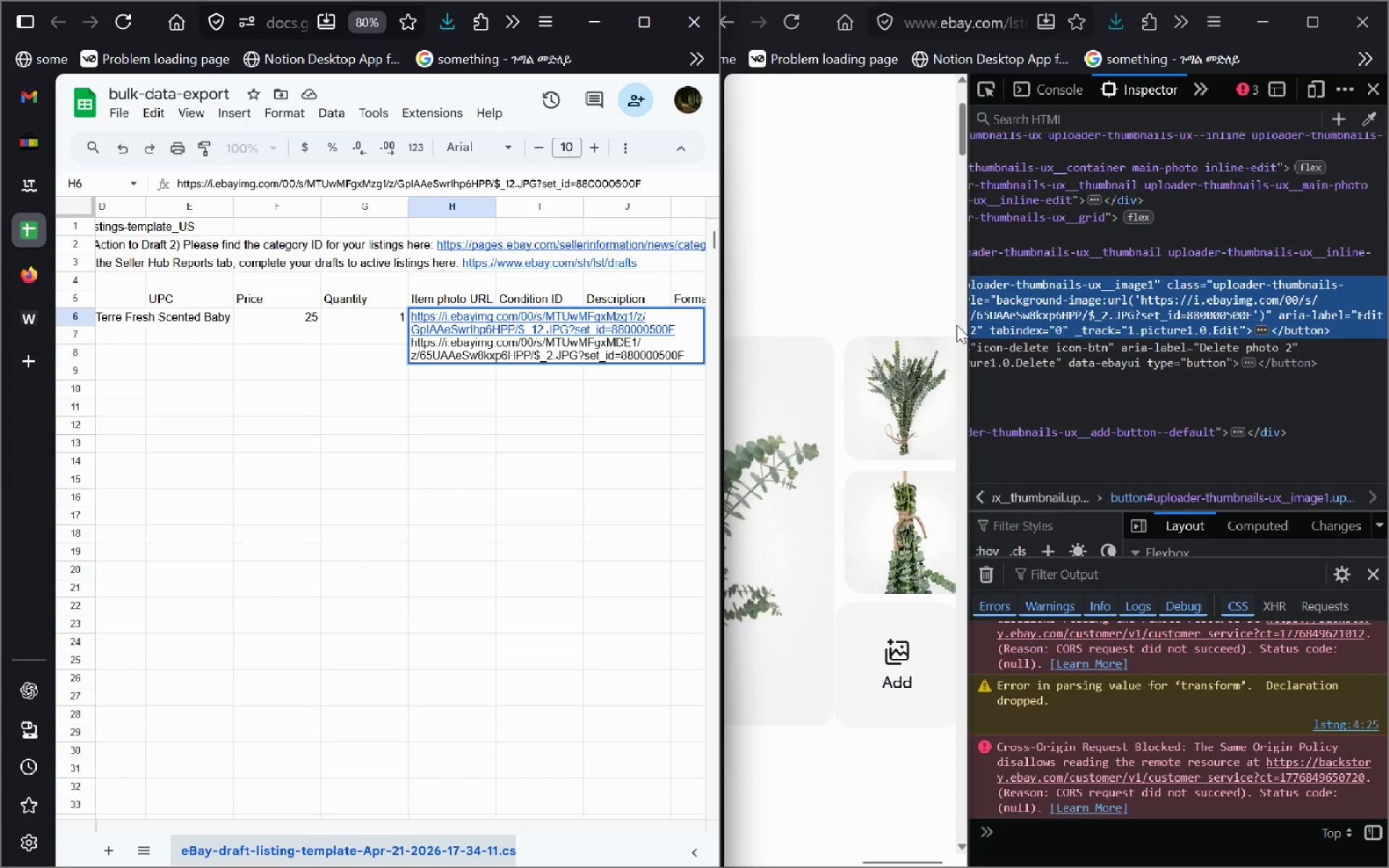 
left_click([982, 93])
 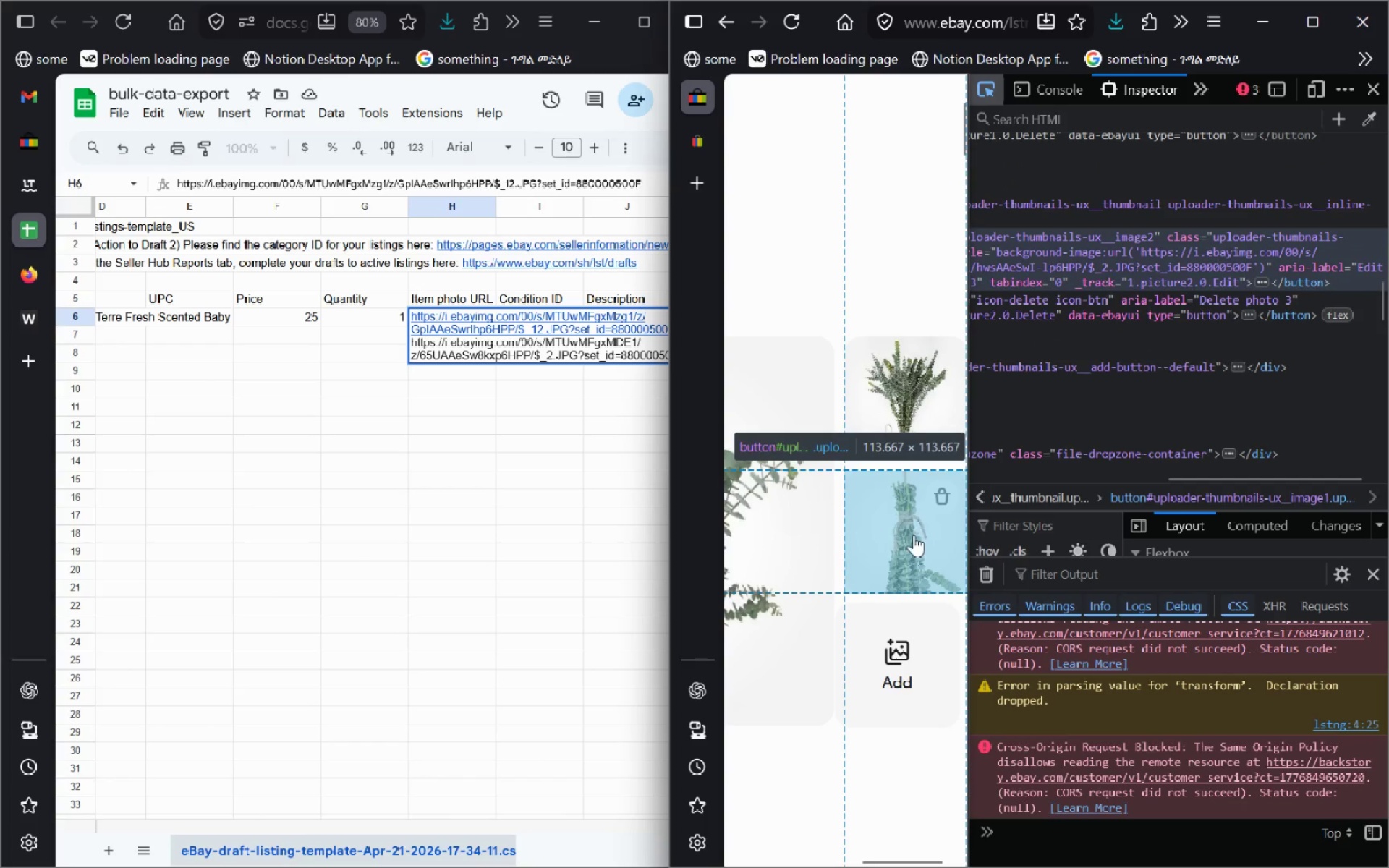 
left_click([909, 539])
 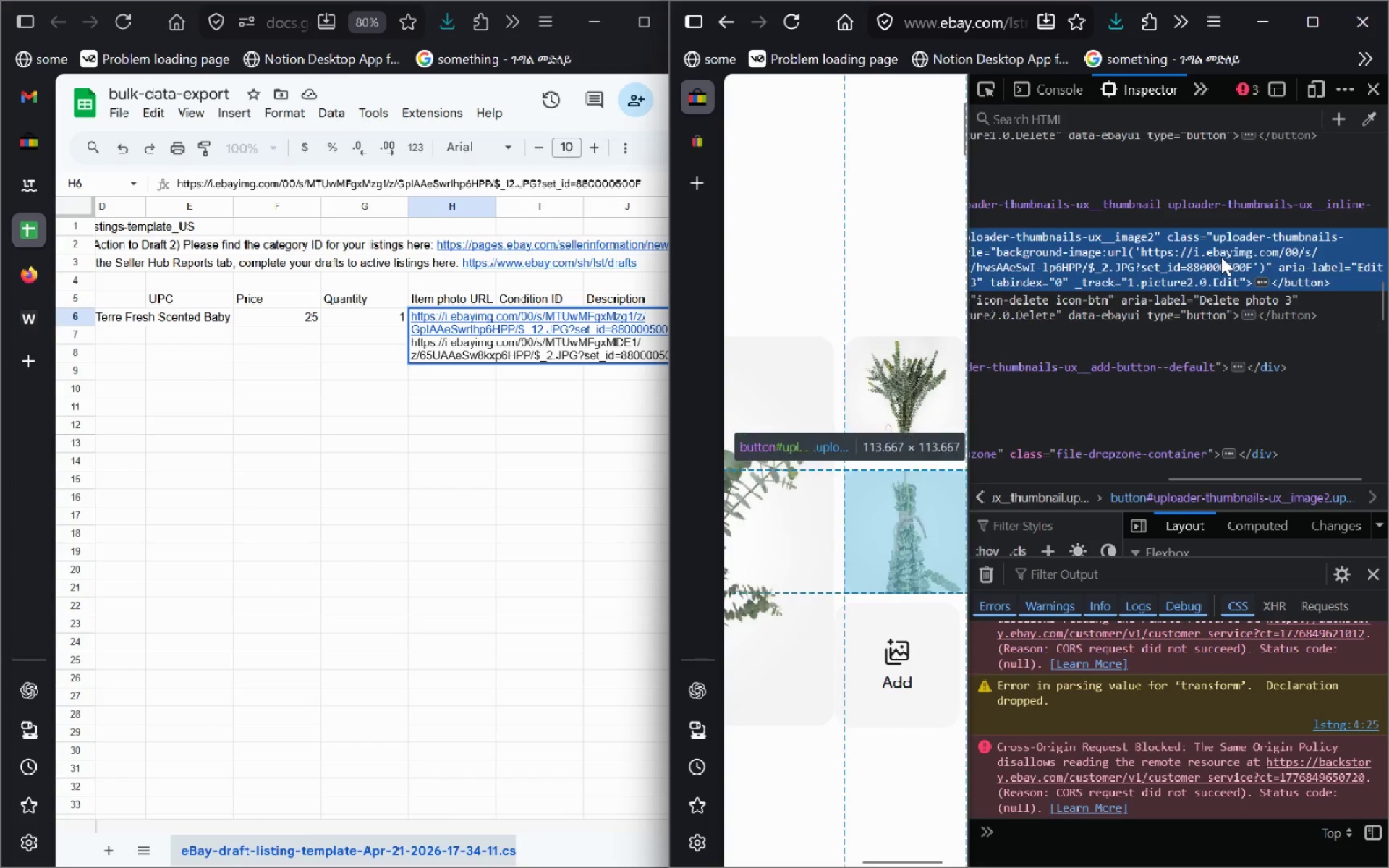 
double_click([1221, 257])
 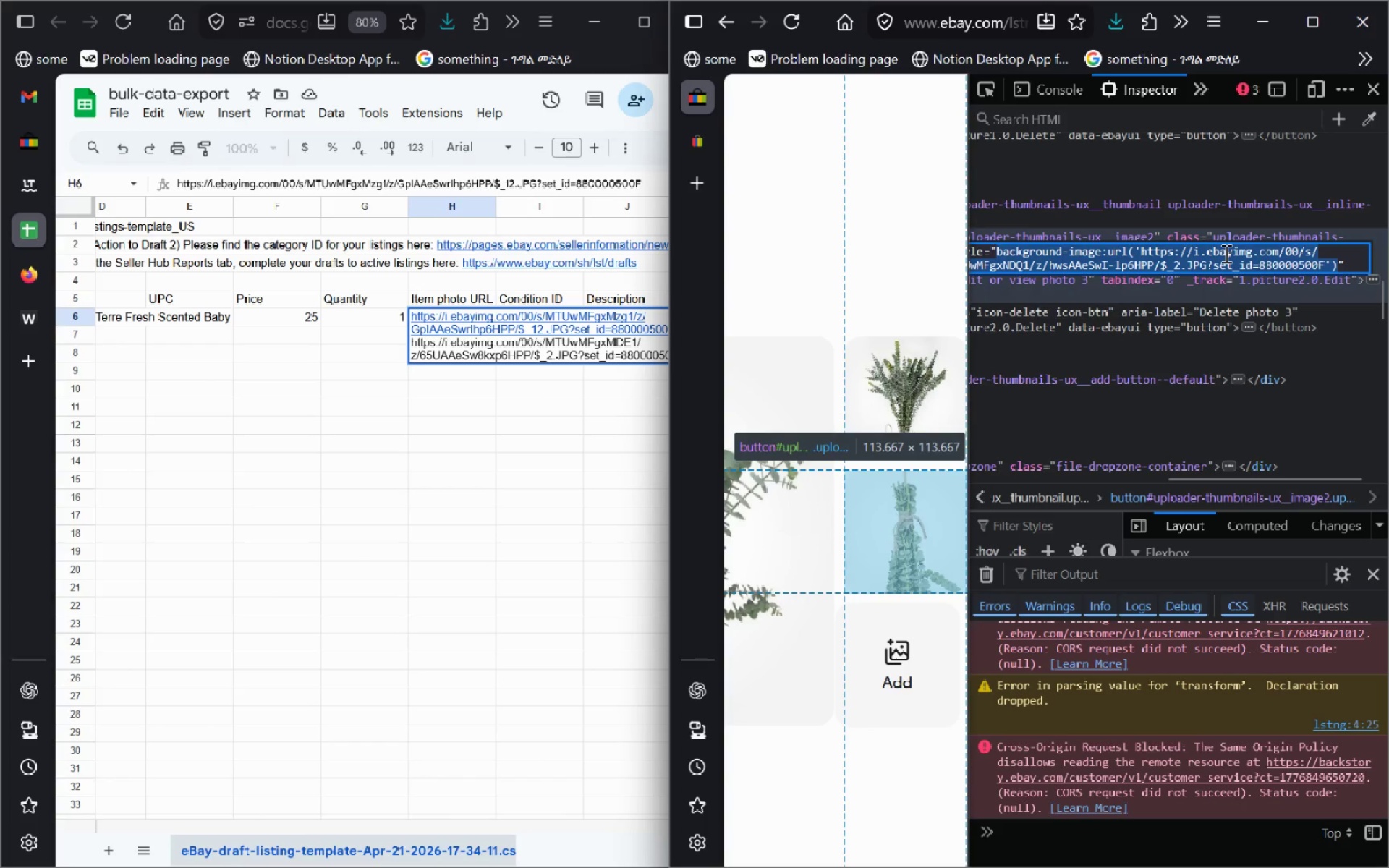 
left_click([1192, 247])
 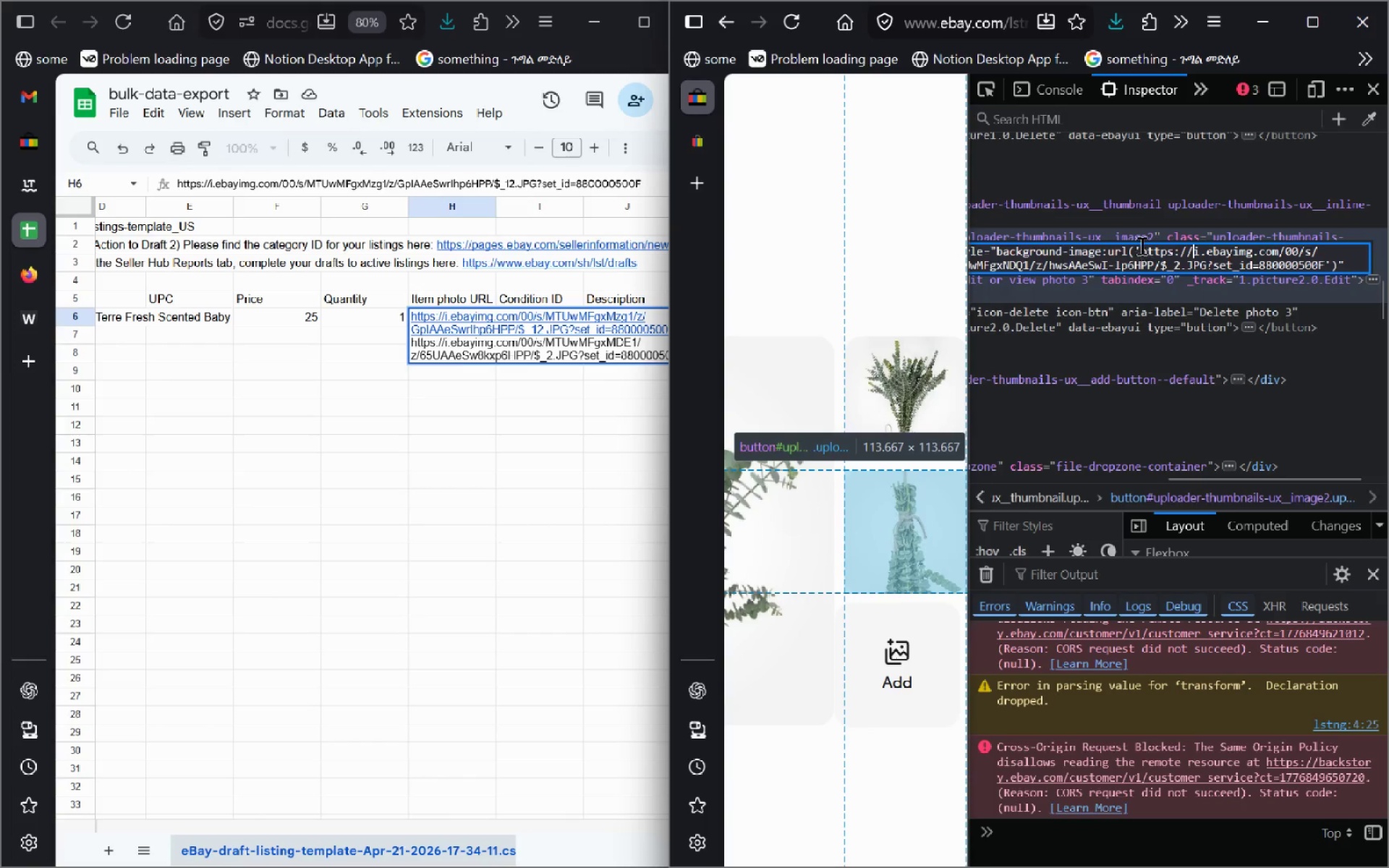 
left_click_drag(start_coordinate=[1142, 247], to_coordinate=[1322, 267])
 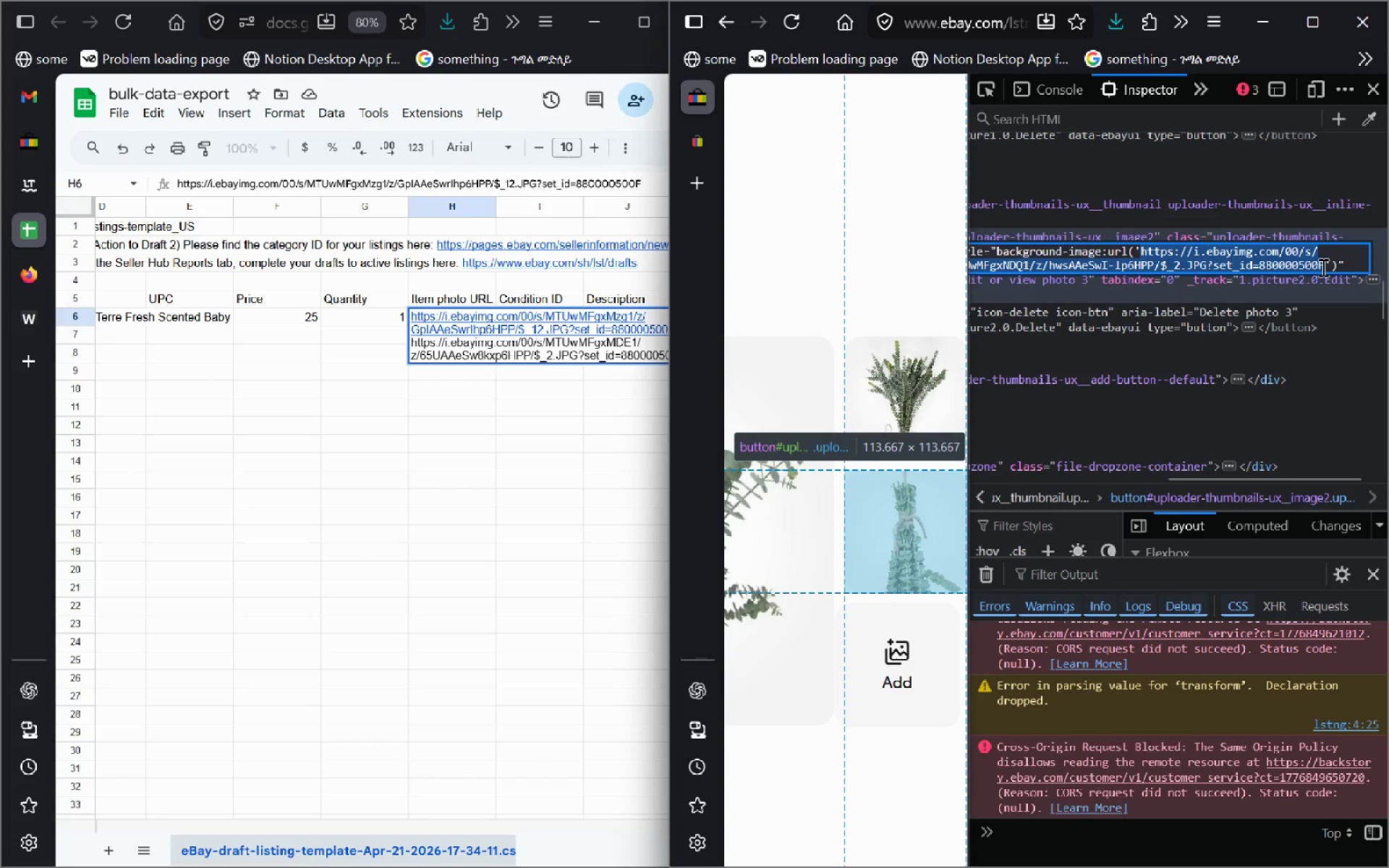 
key(Control+C)
 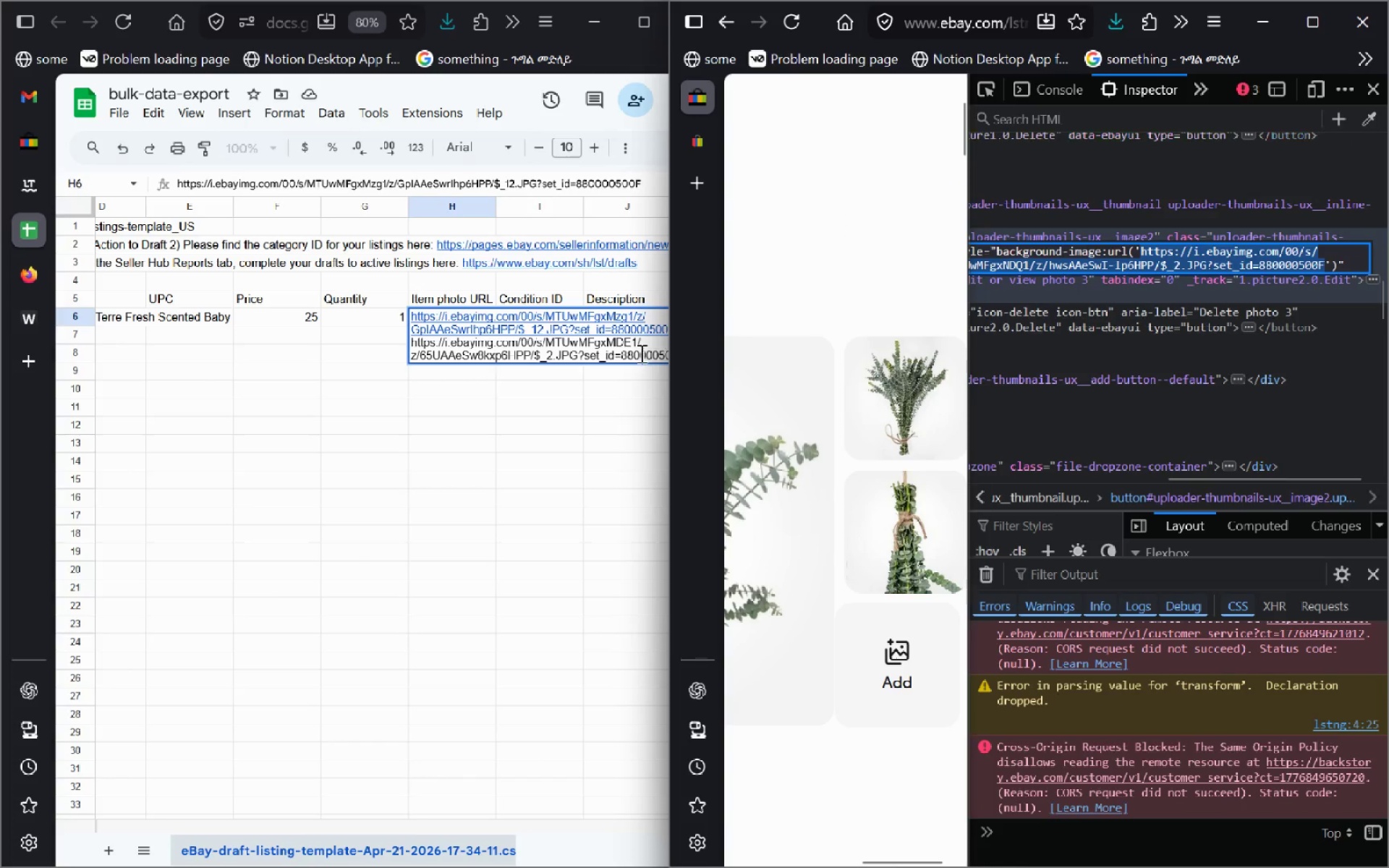 
left_click([640, 353])
 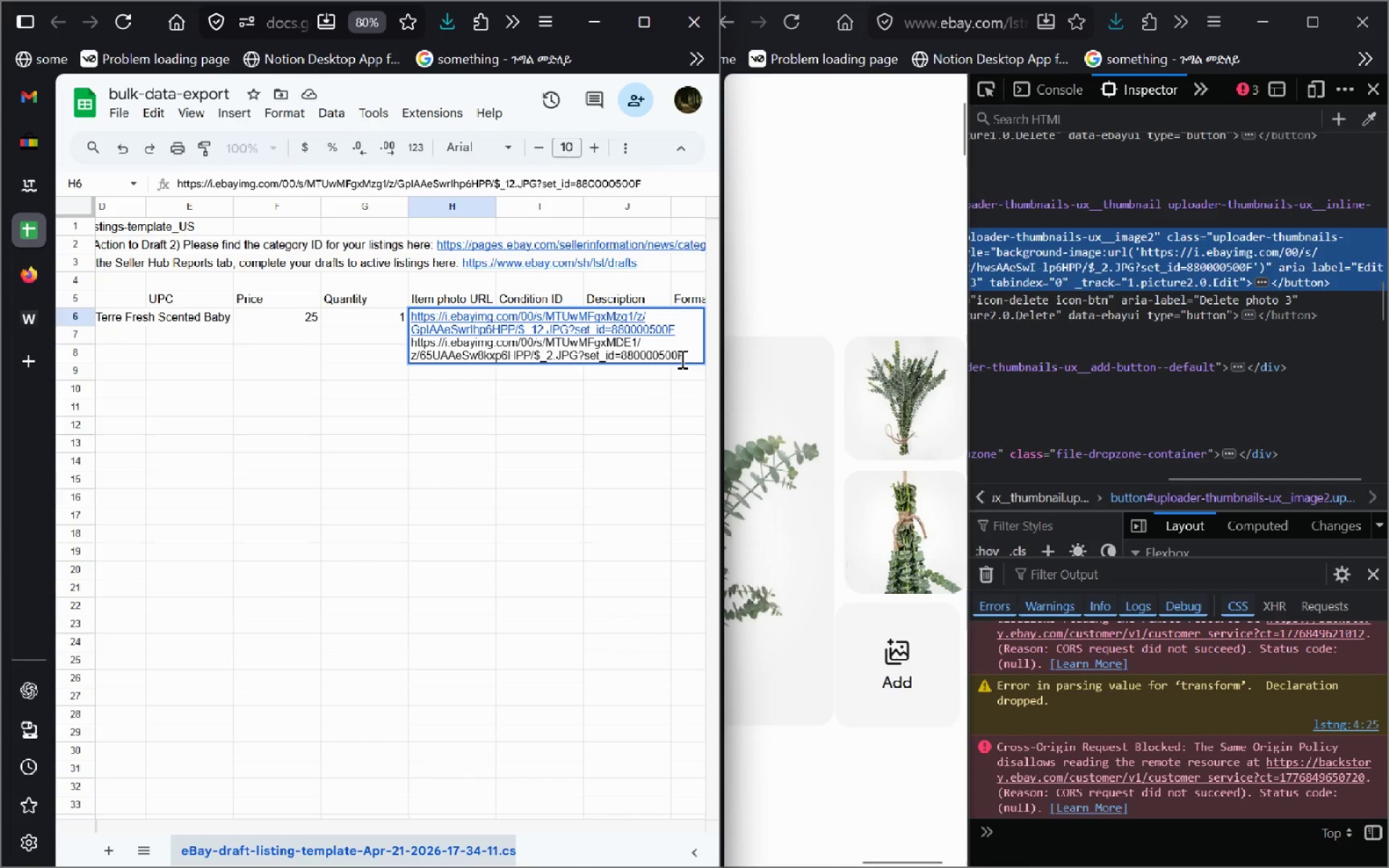 
left_click([687, 356])
 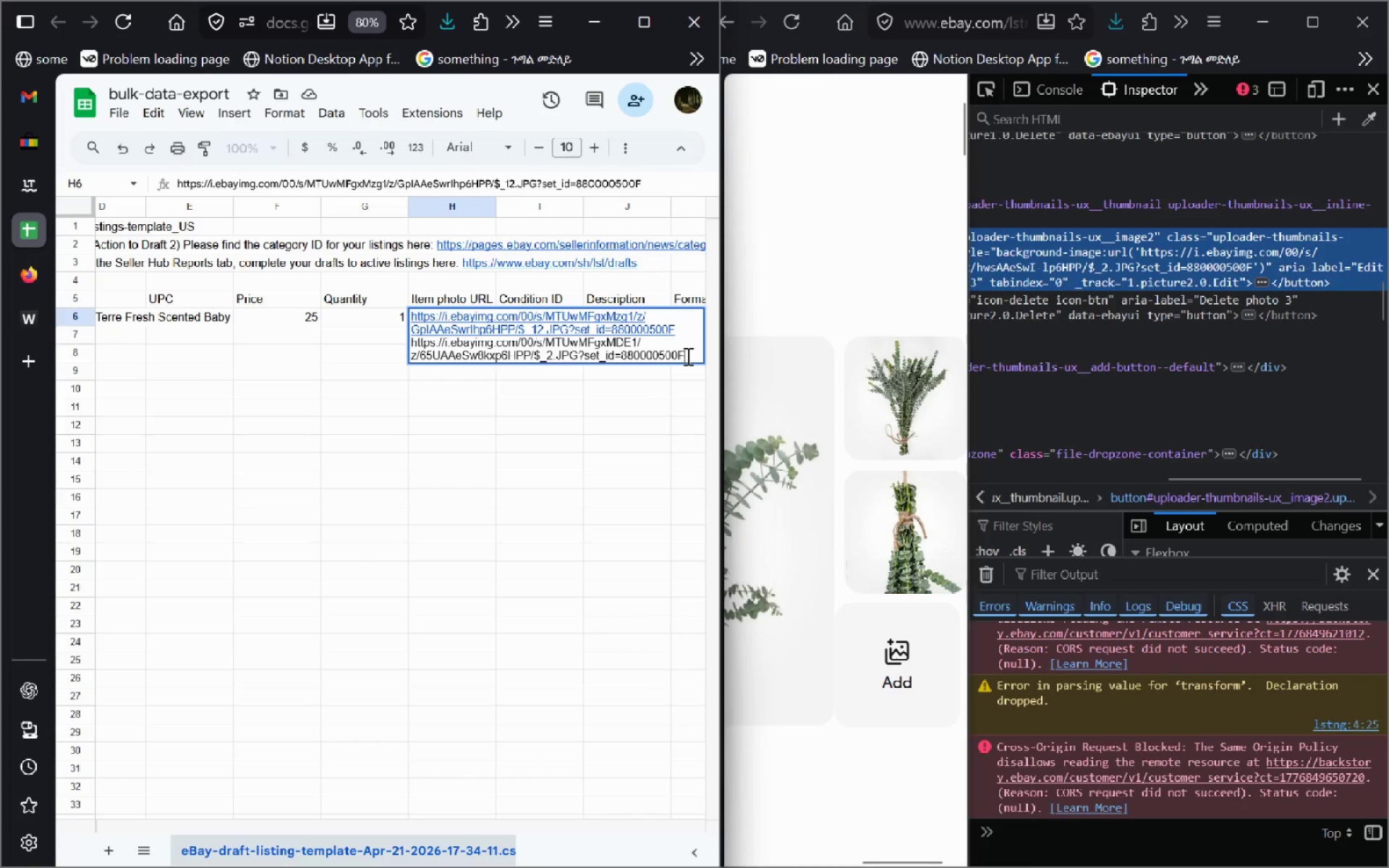 
key(Control+Enter)
 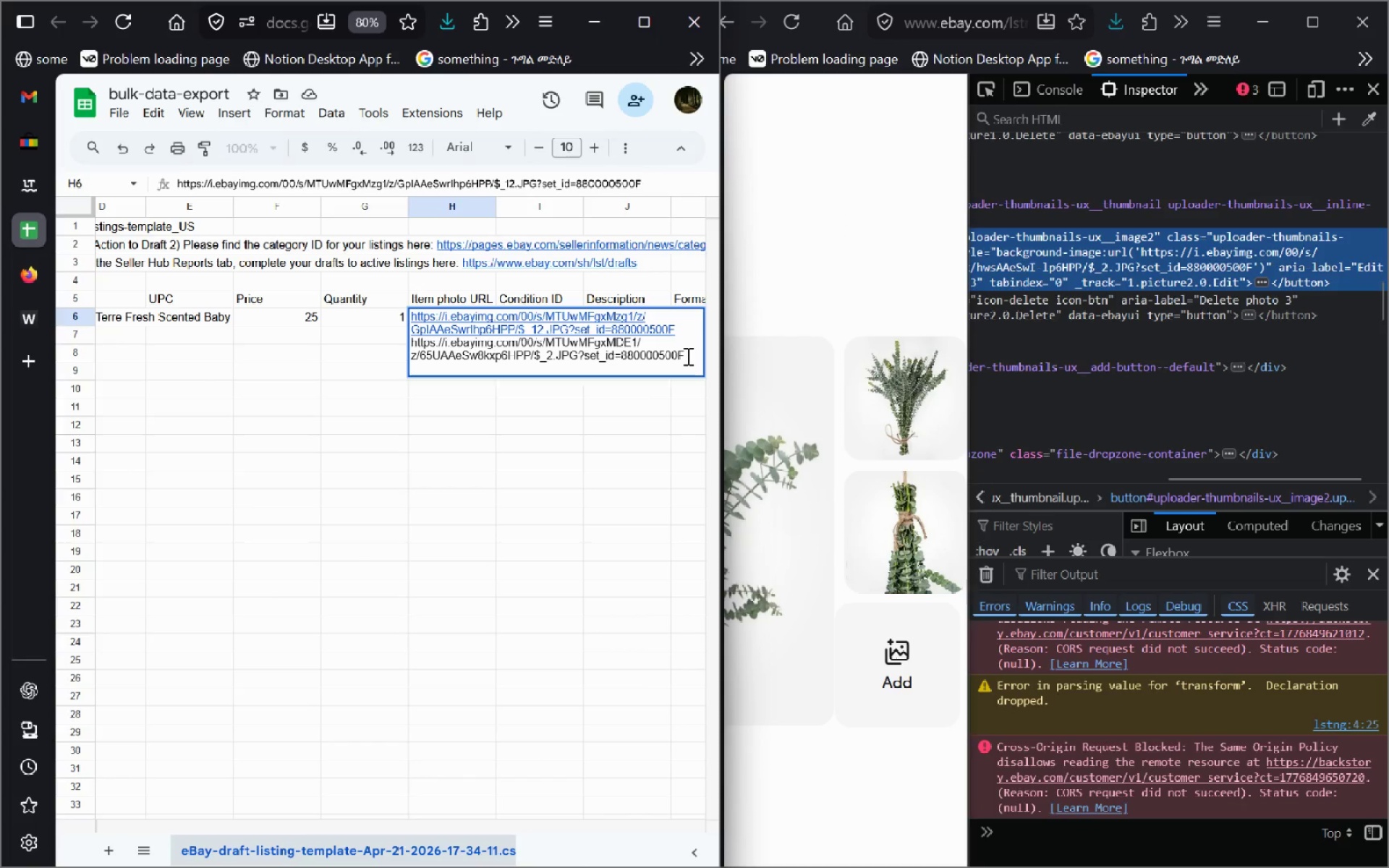 
key(Control+V)
 